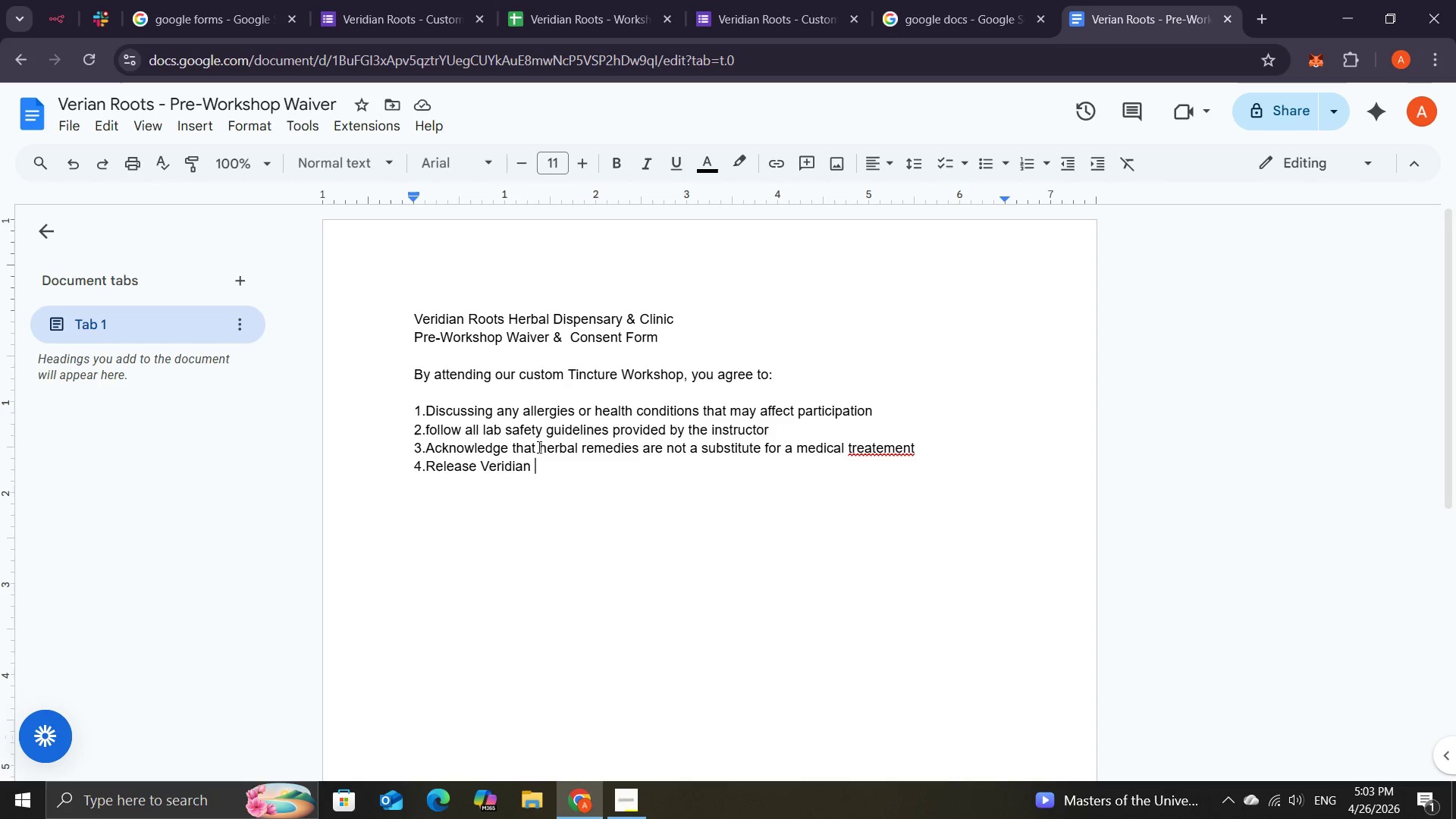 
type(Roots For )
 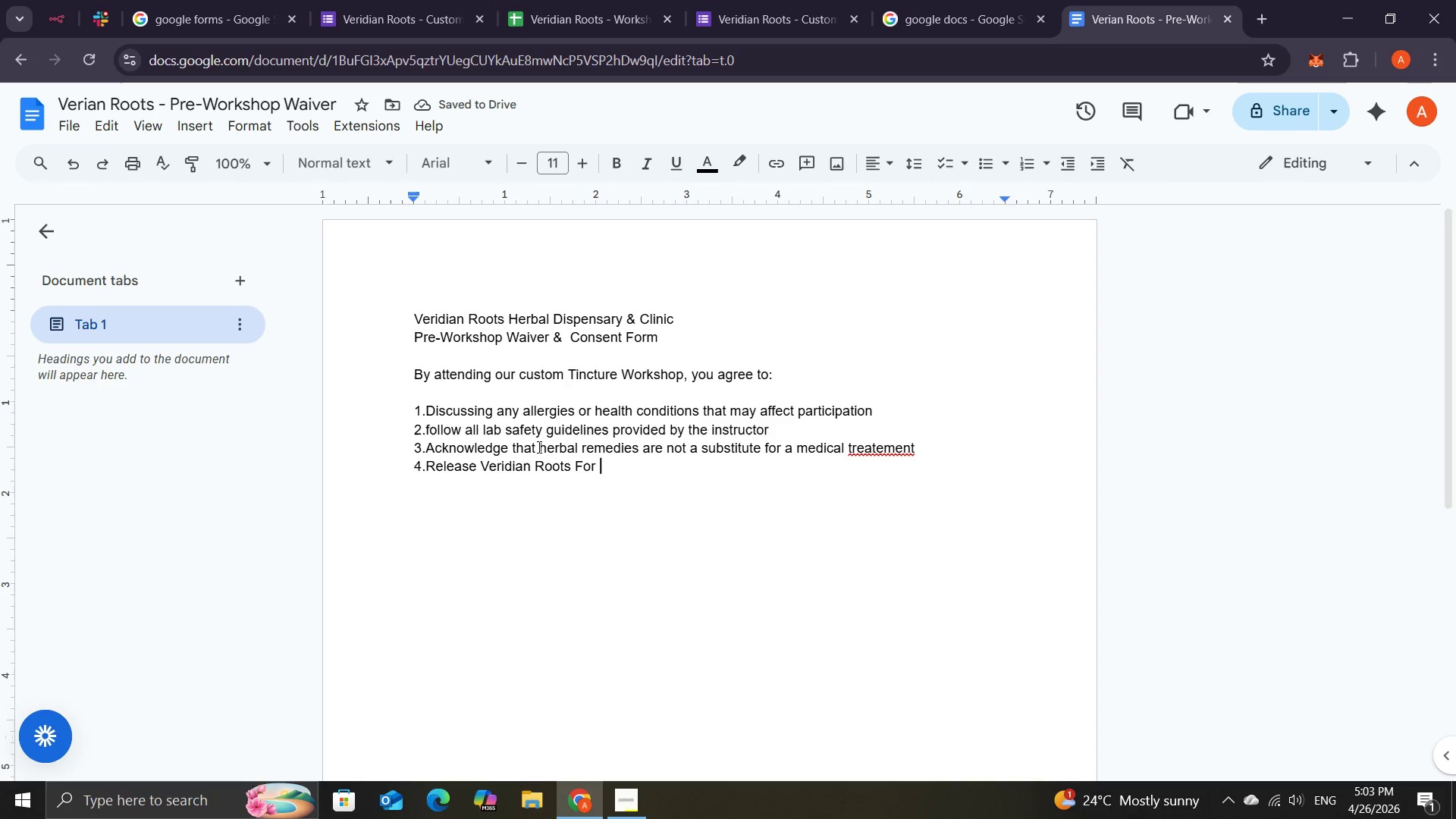 
key(Backspace)
key(Backspace)
key(Backspace)
key(Backspace)
type(from liabil)
key(Backspace)
key(Backspace)
 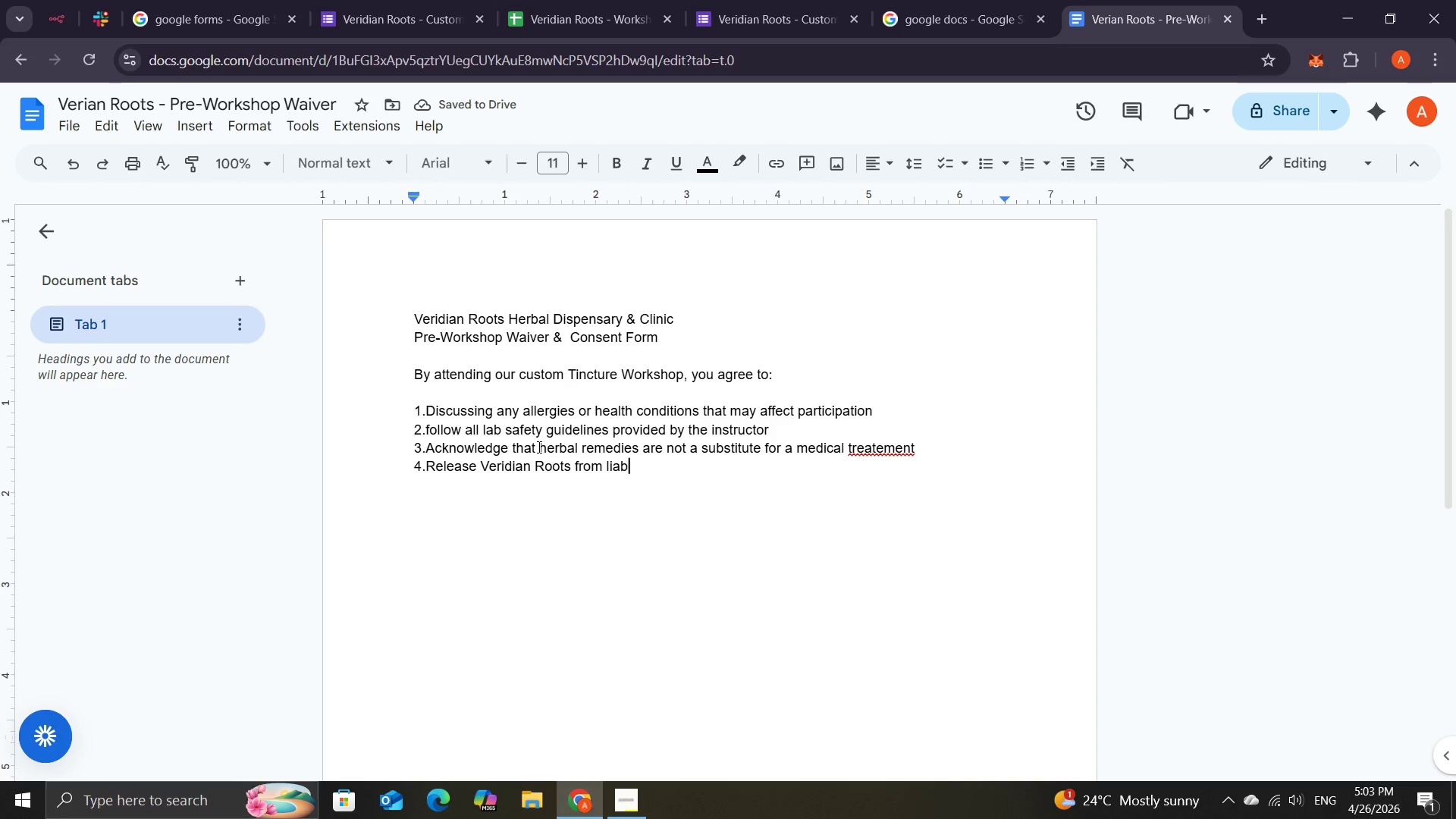 
type(ility )
 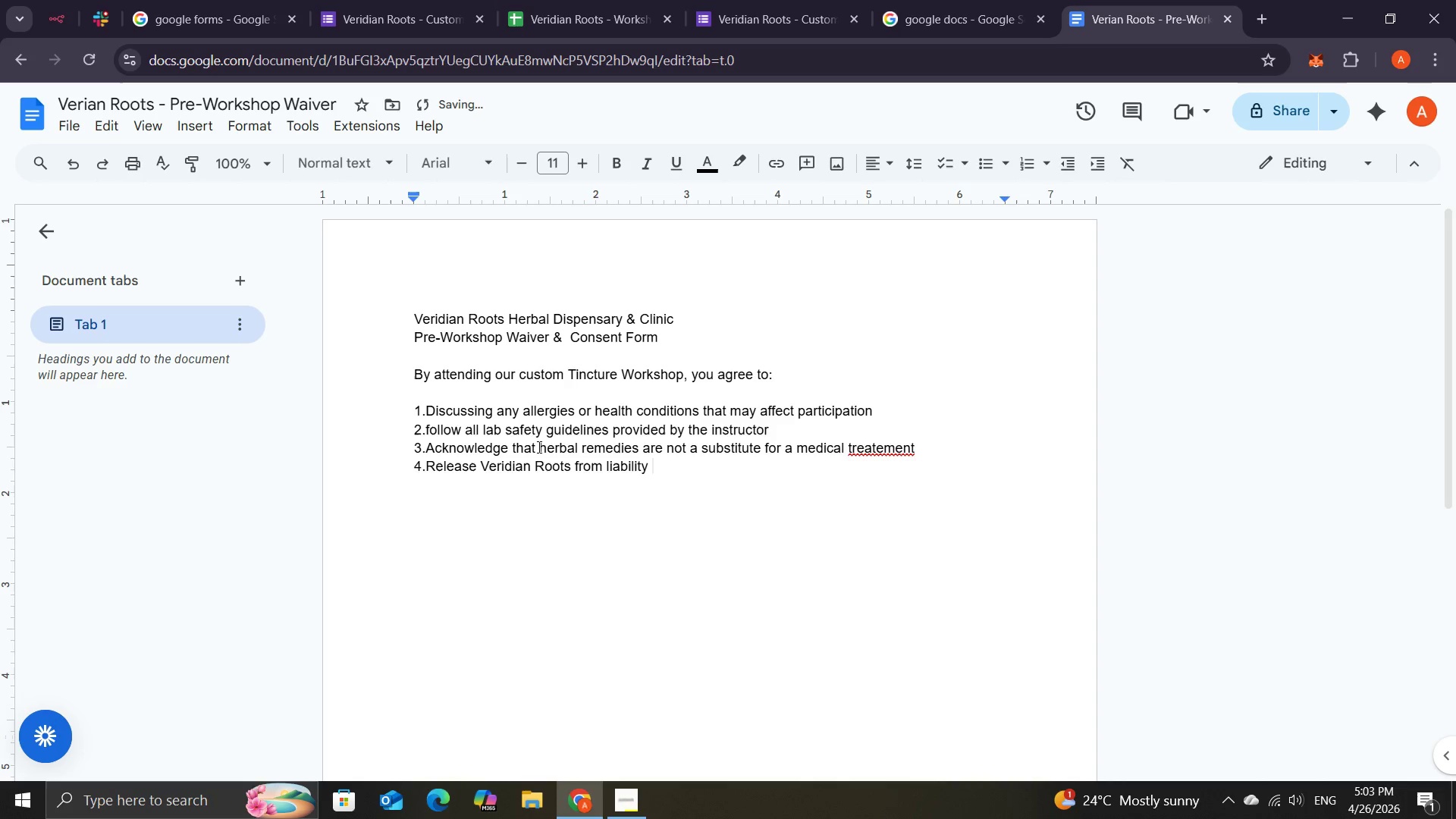 
type(for any )
 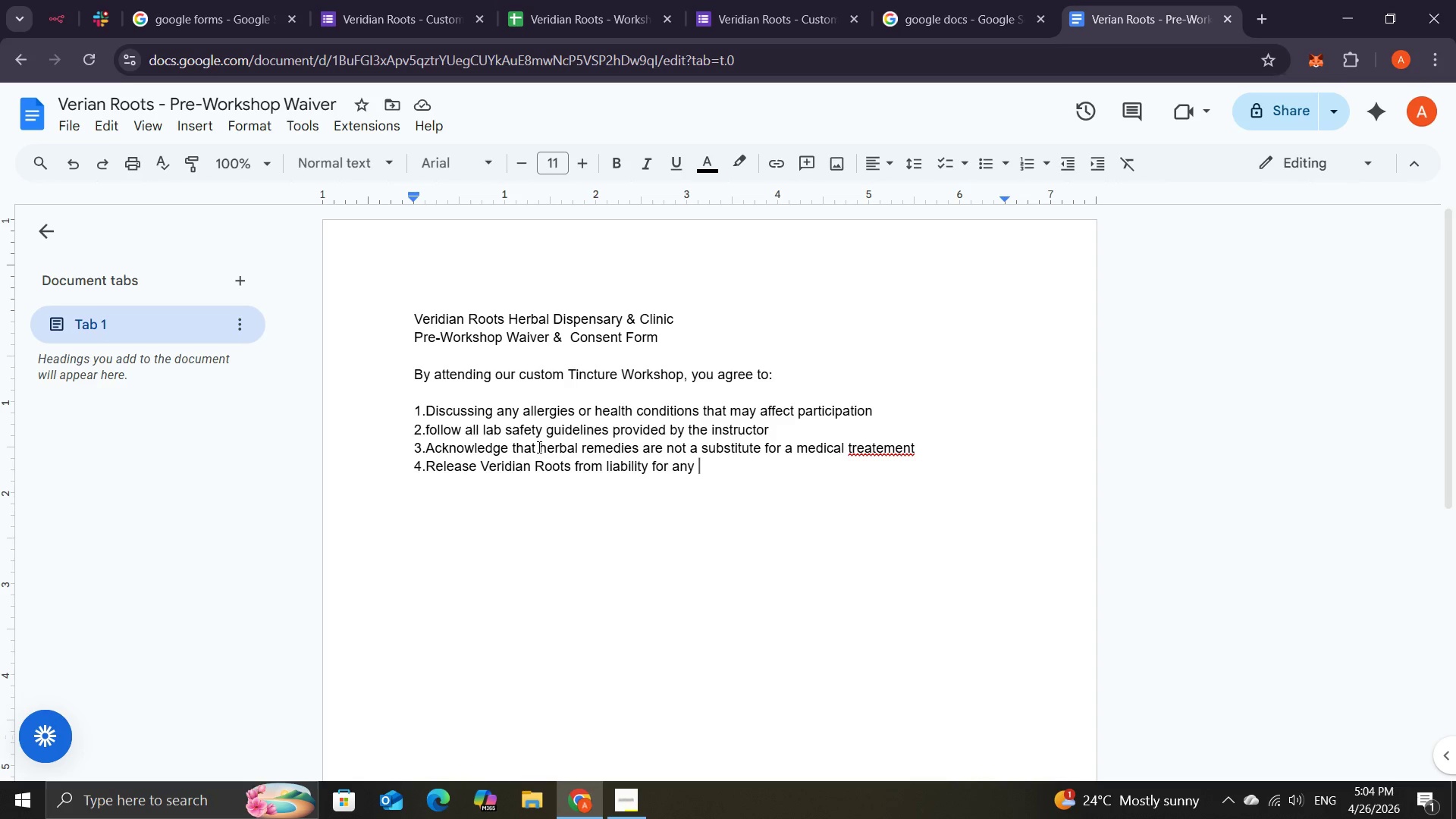 
wait(12.81)
 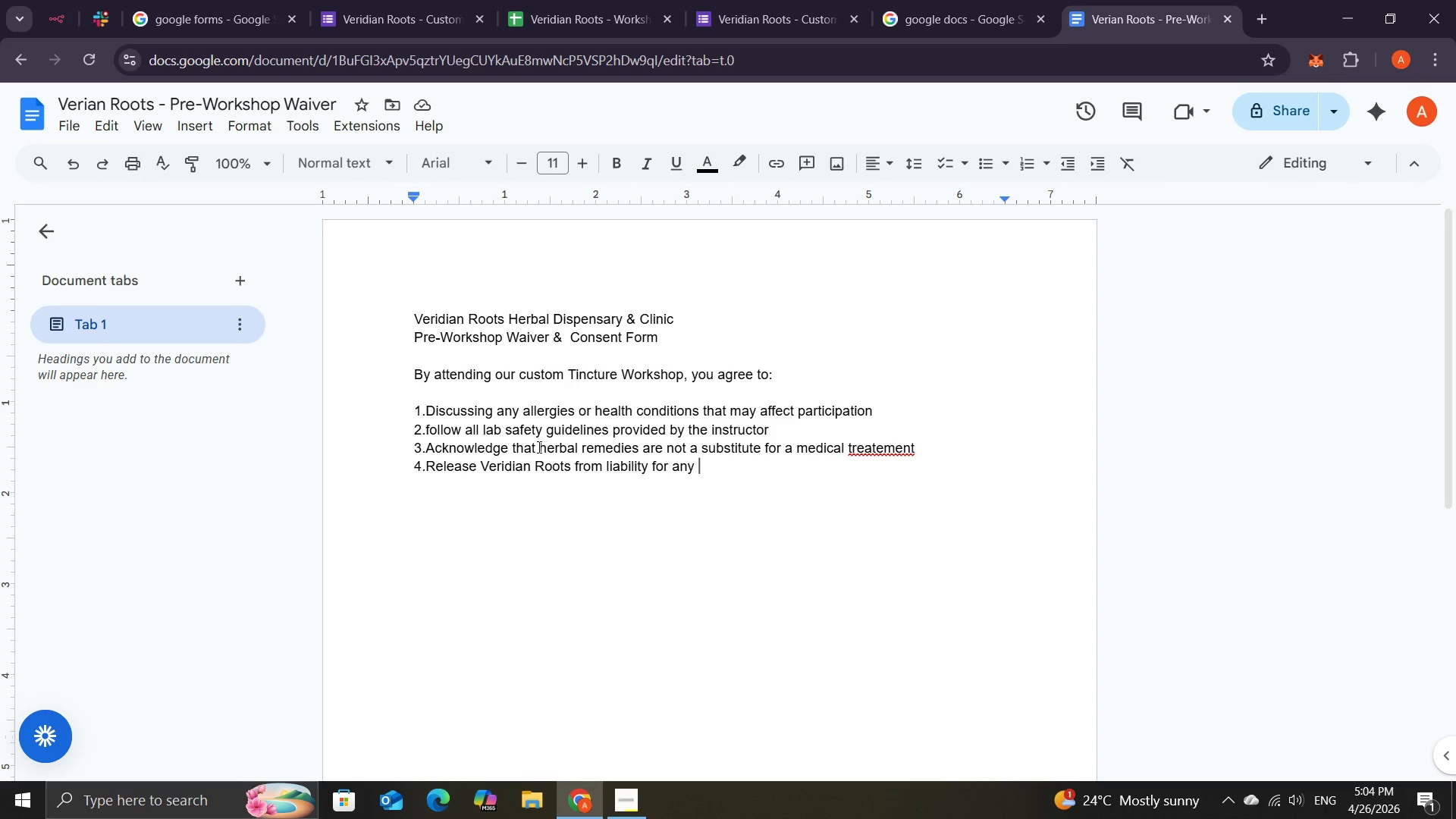 
type(adverse reactions )
 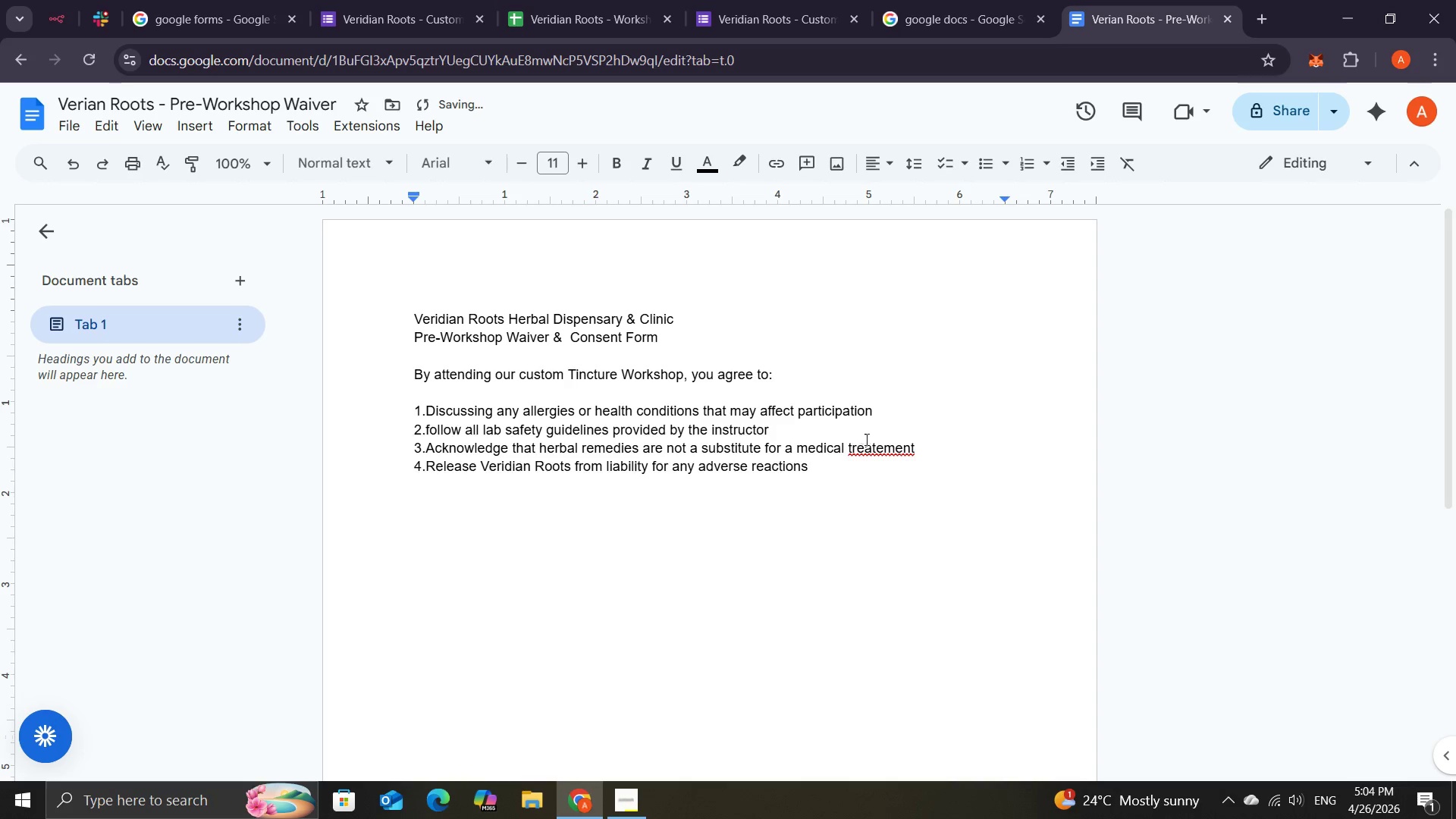 
left_click([870, 452])
 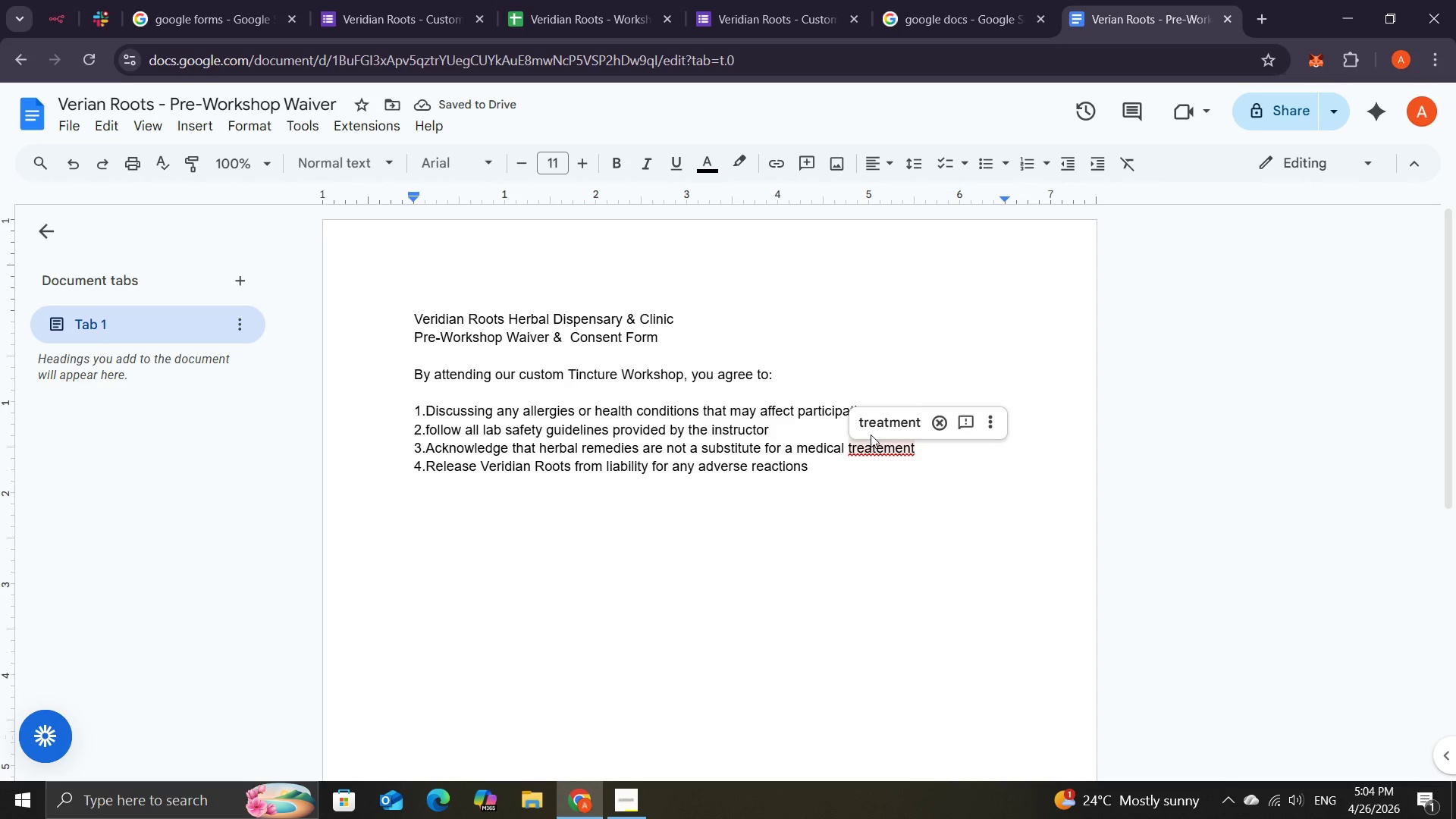 
left_click([872, 433])
 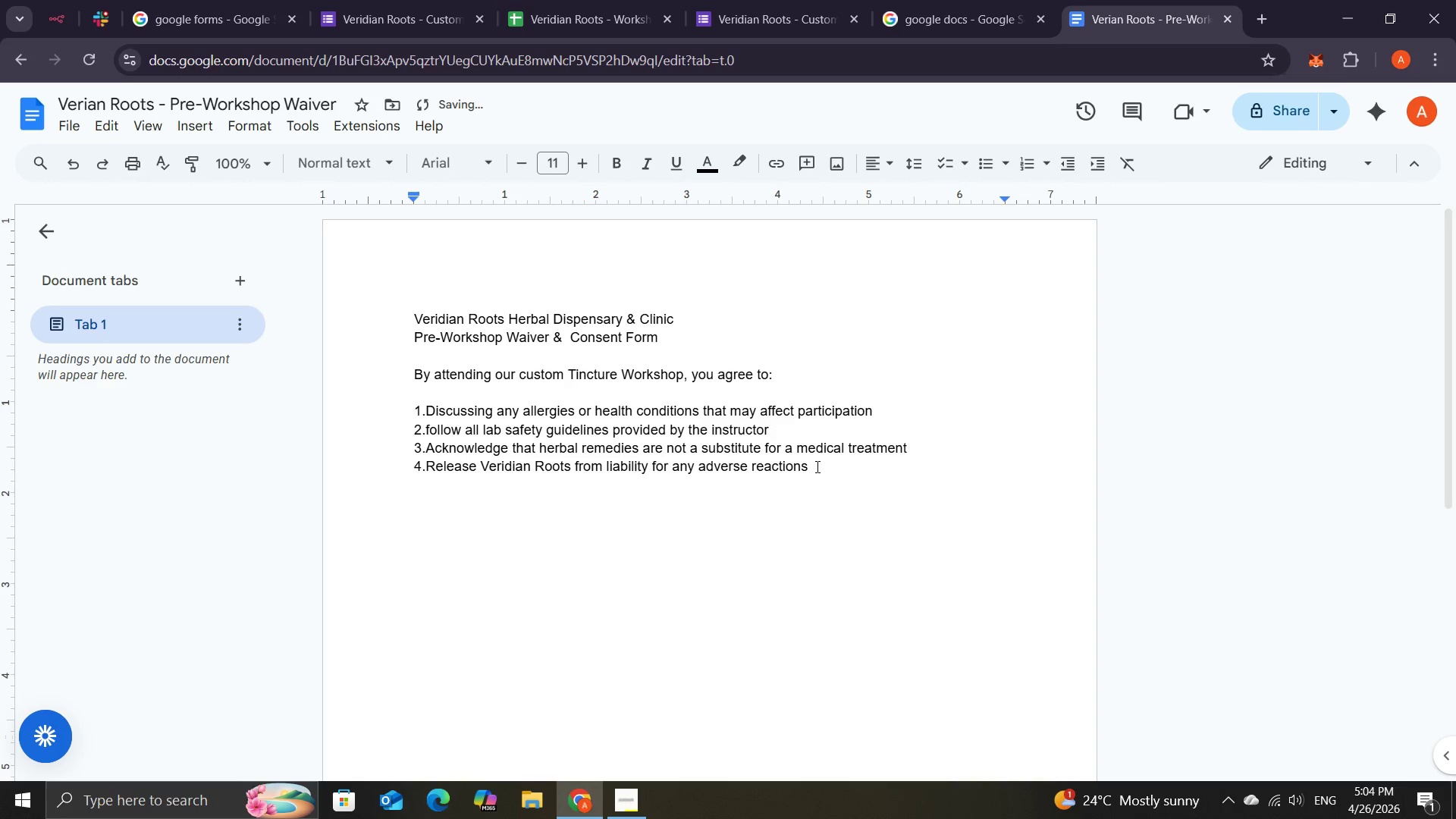 
left_click([816, 468])
 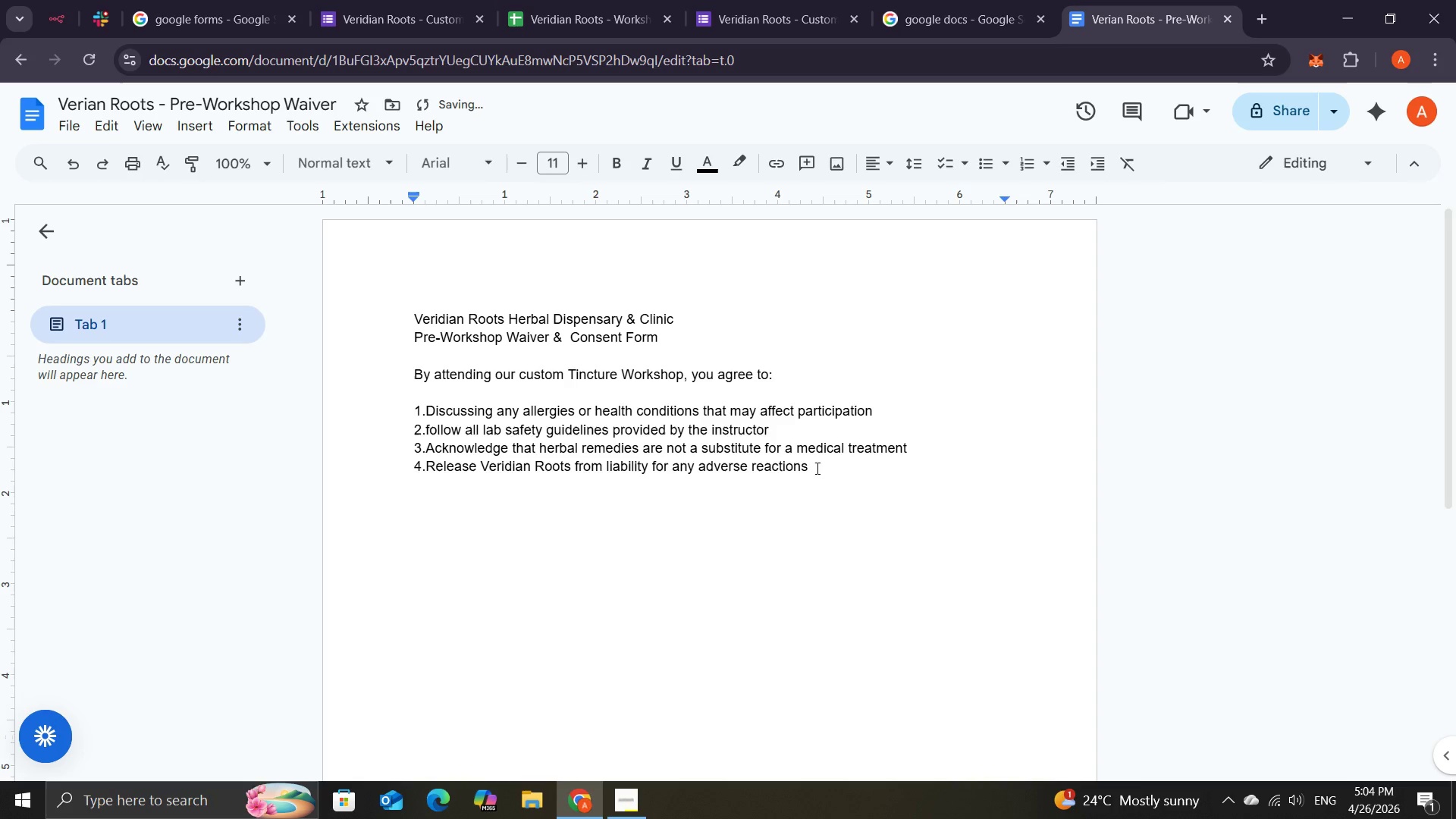 
key(Backspace)
 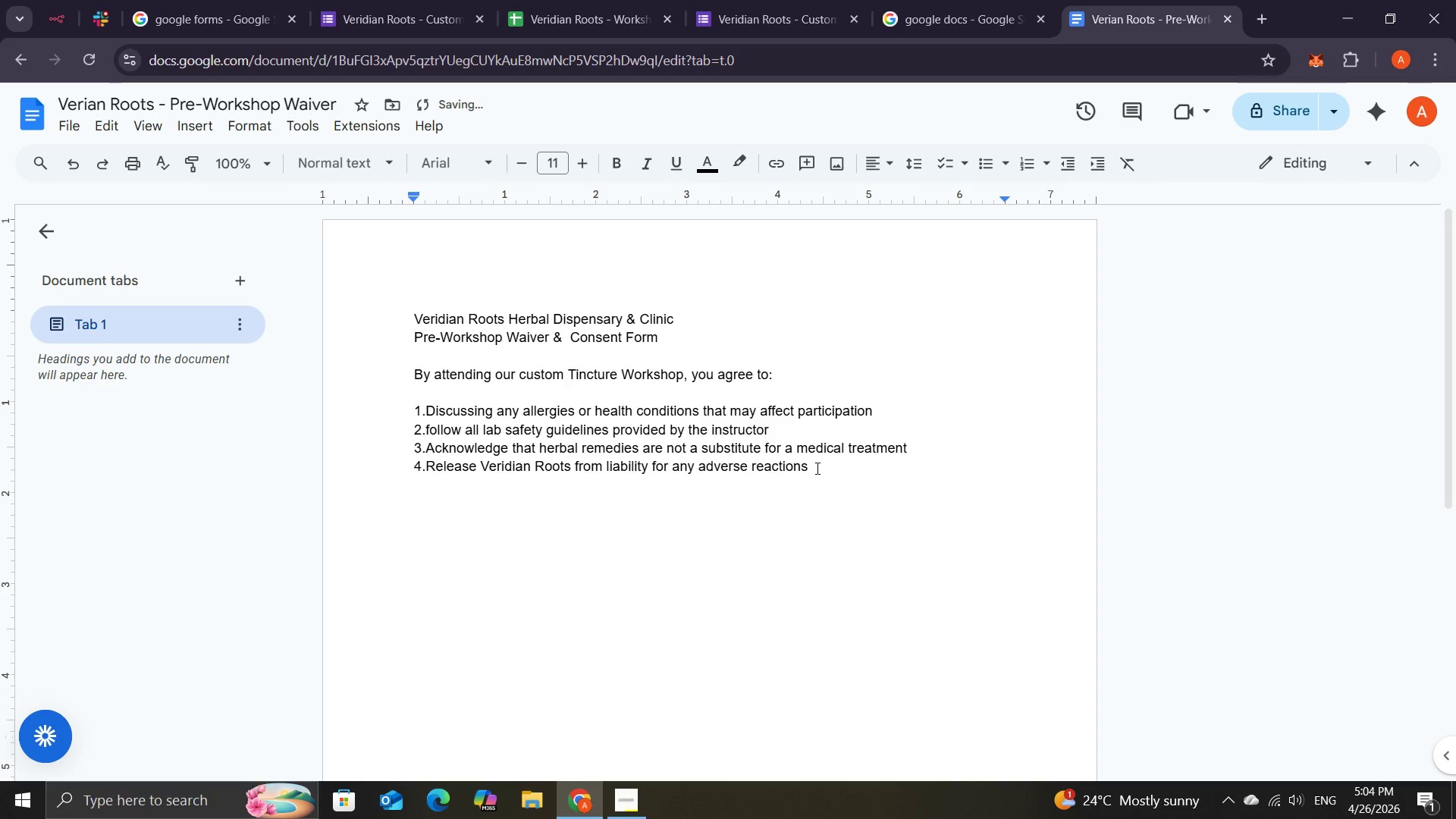 
key(Enter)
 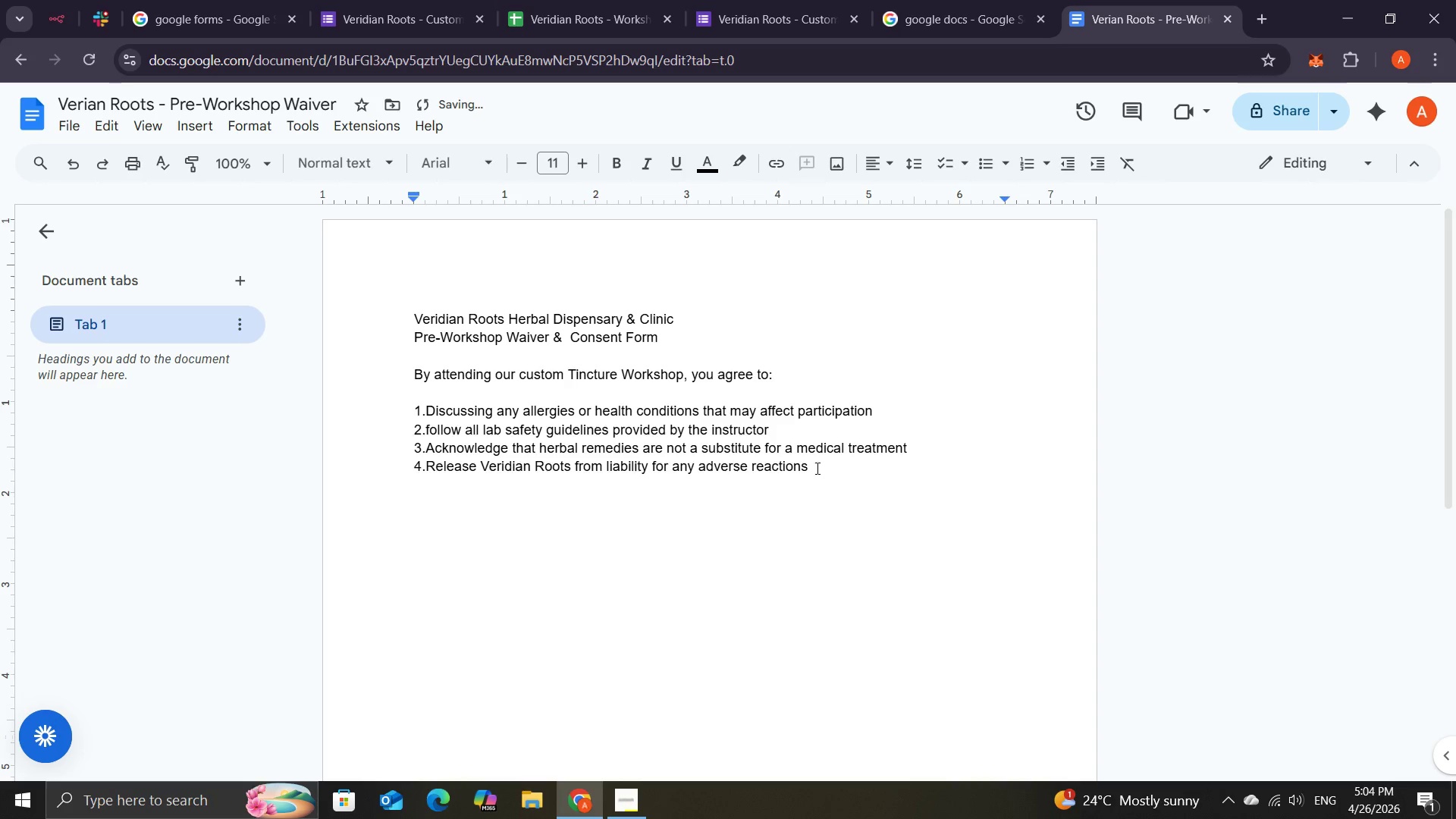 
key(Enter)
 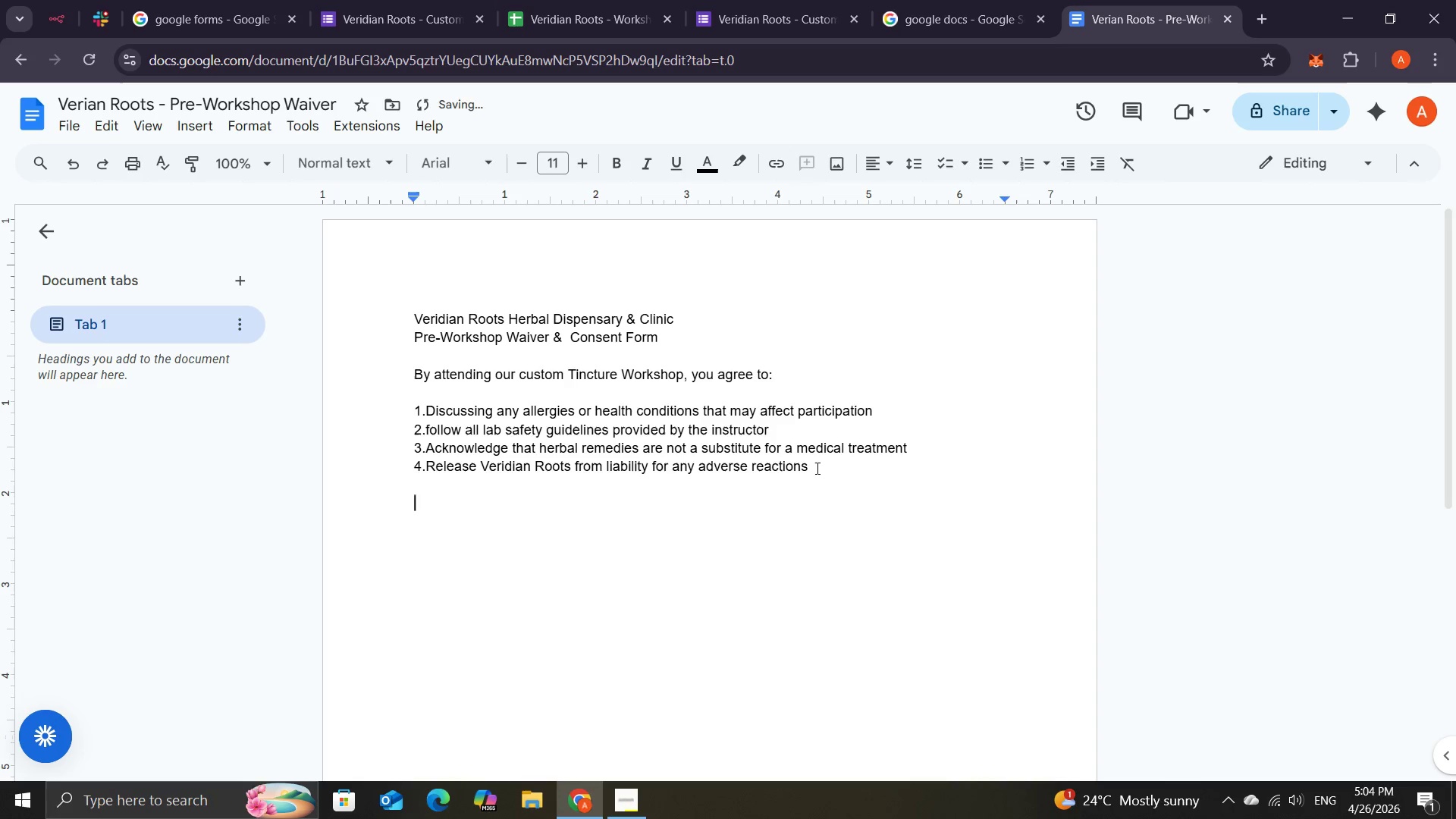 
type(please re)
key(Backspace)
key(Backspace)
key(Backspace)
type( P)
key(Backspace)
type(Reply )
 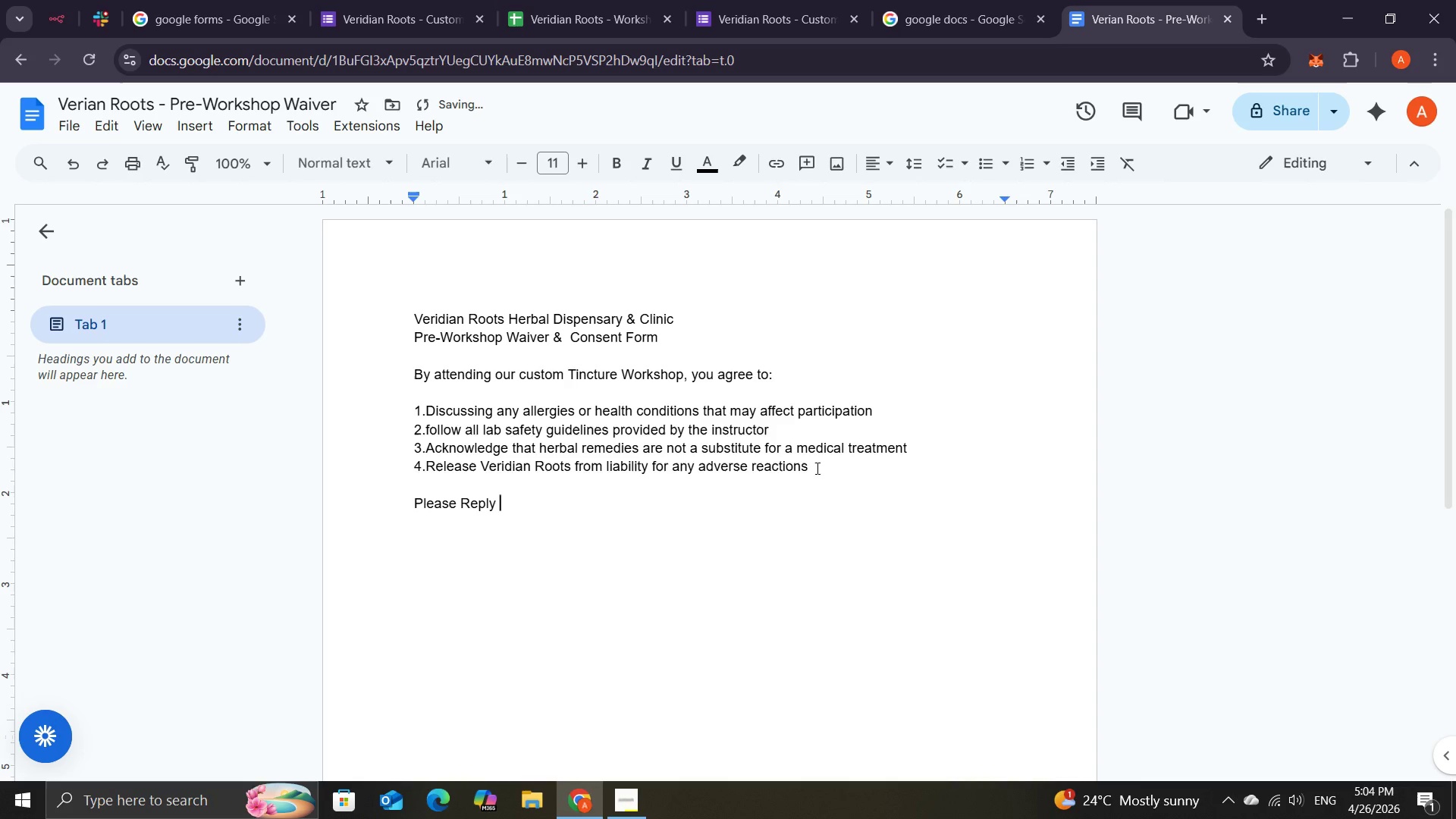 
type(to Yu)
key(Backspace)
type(our Confirmition e)
 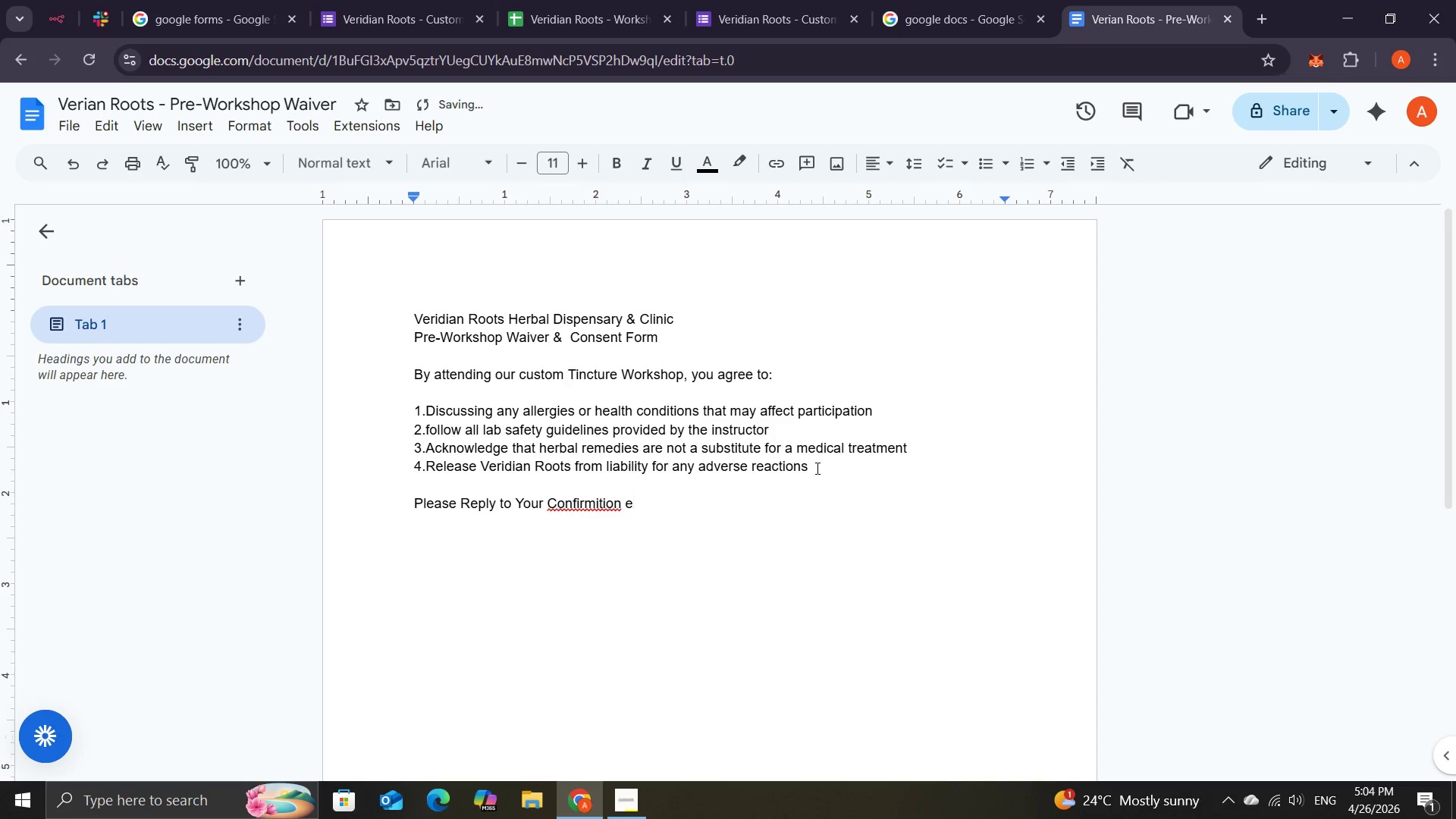 
wait(6.25)
 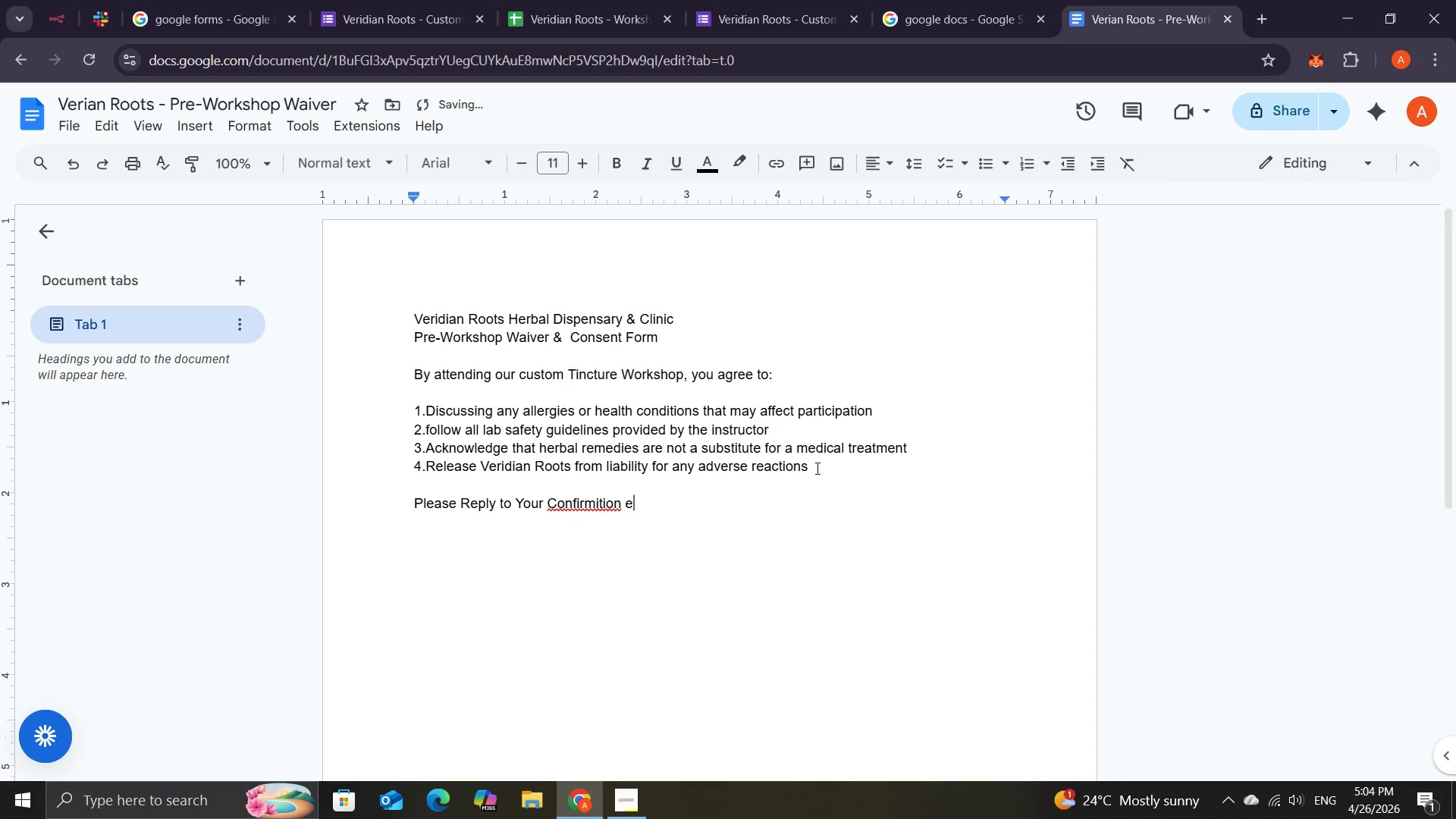 
type(mail)
 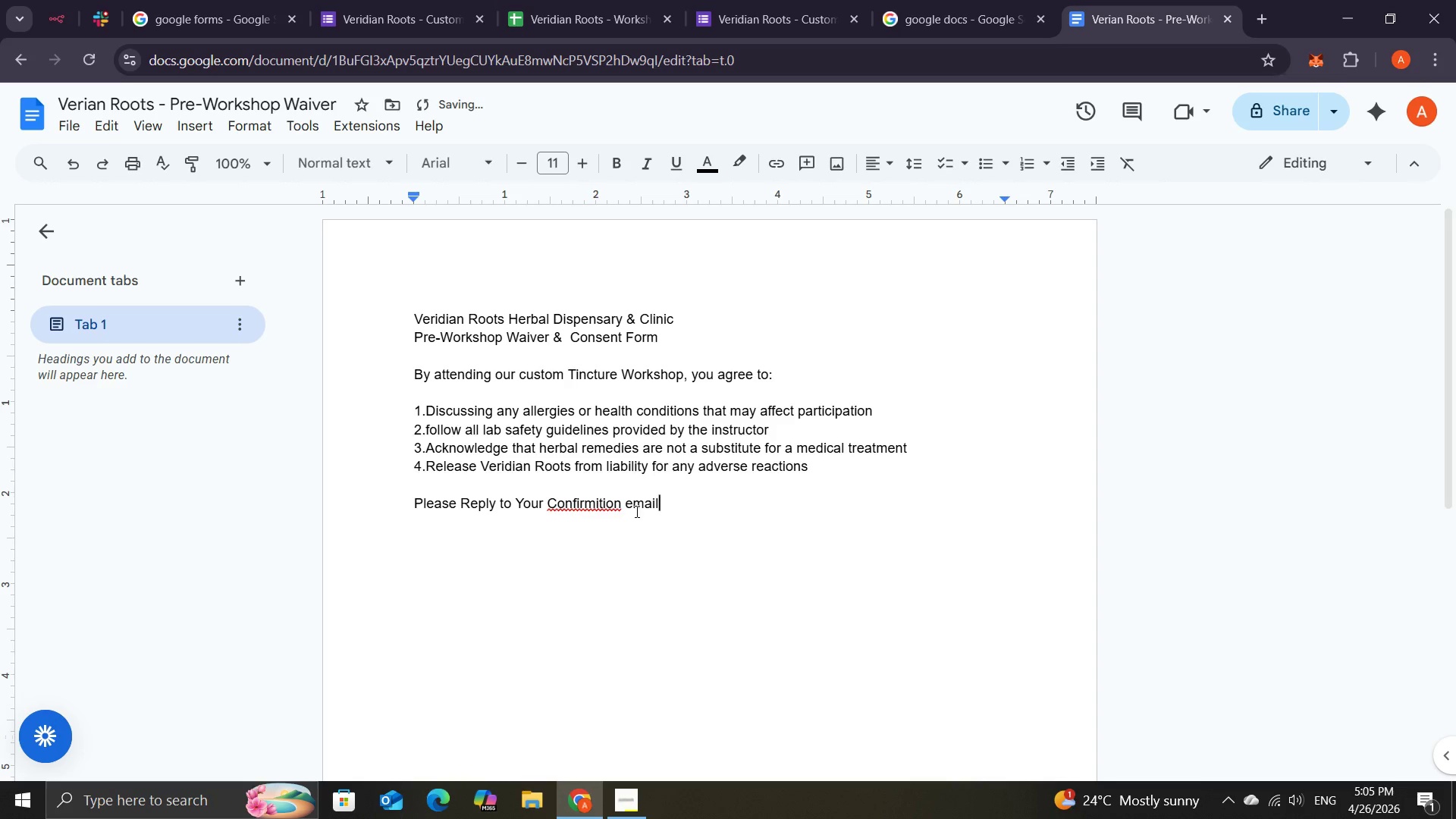 
left_click([606, 511])
 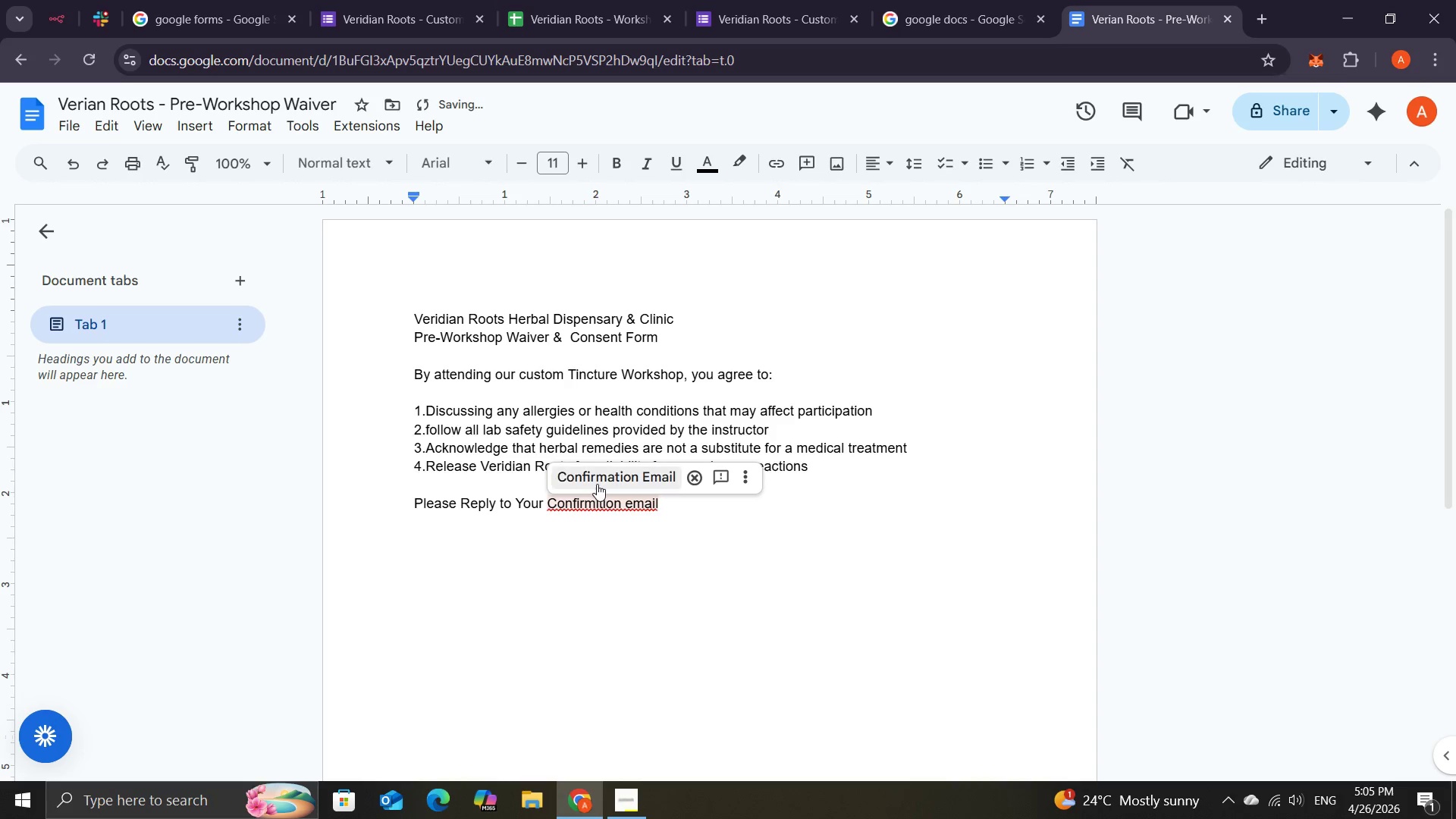 
left_click([597, 484])
 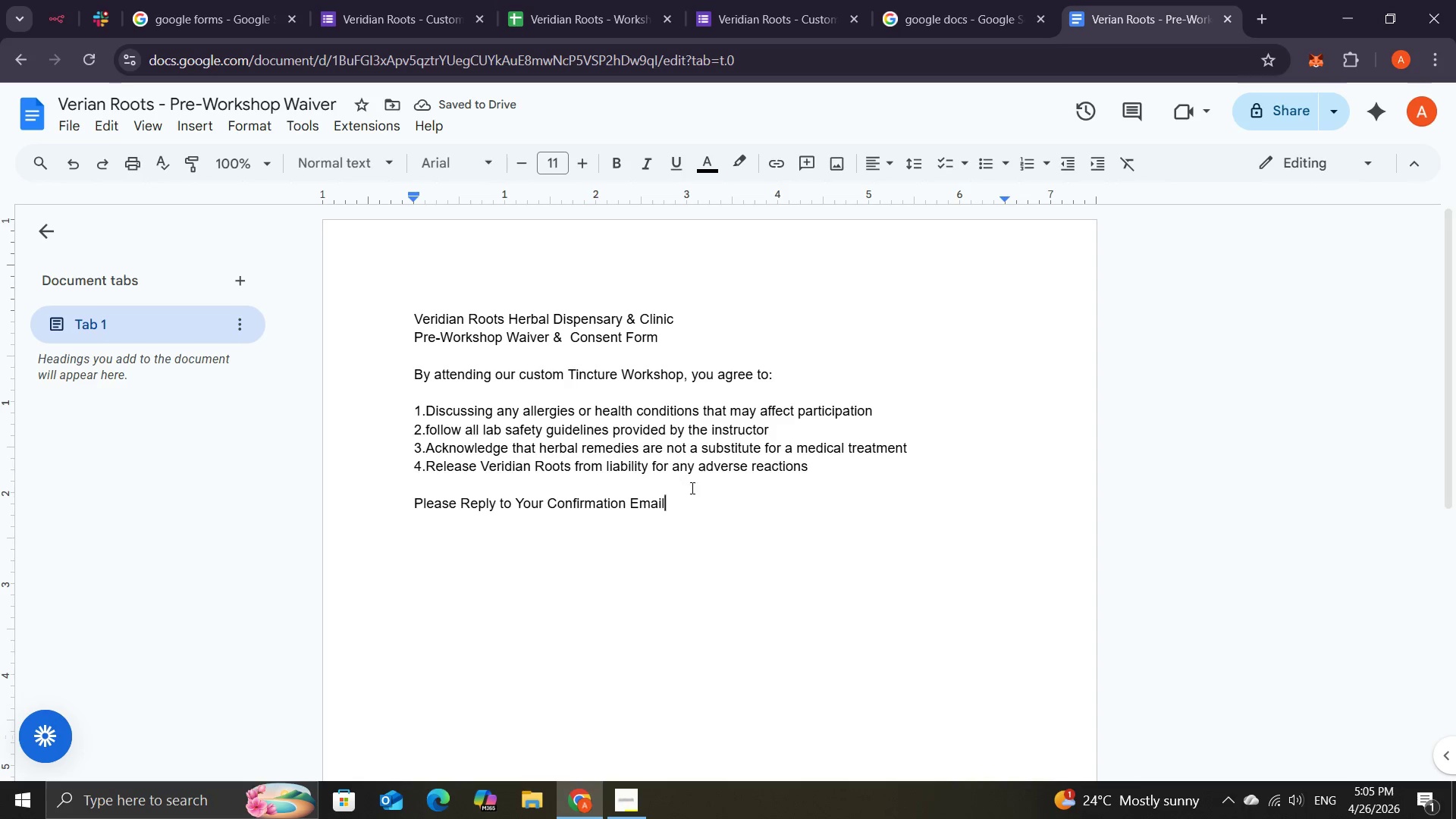 
key(Space)
 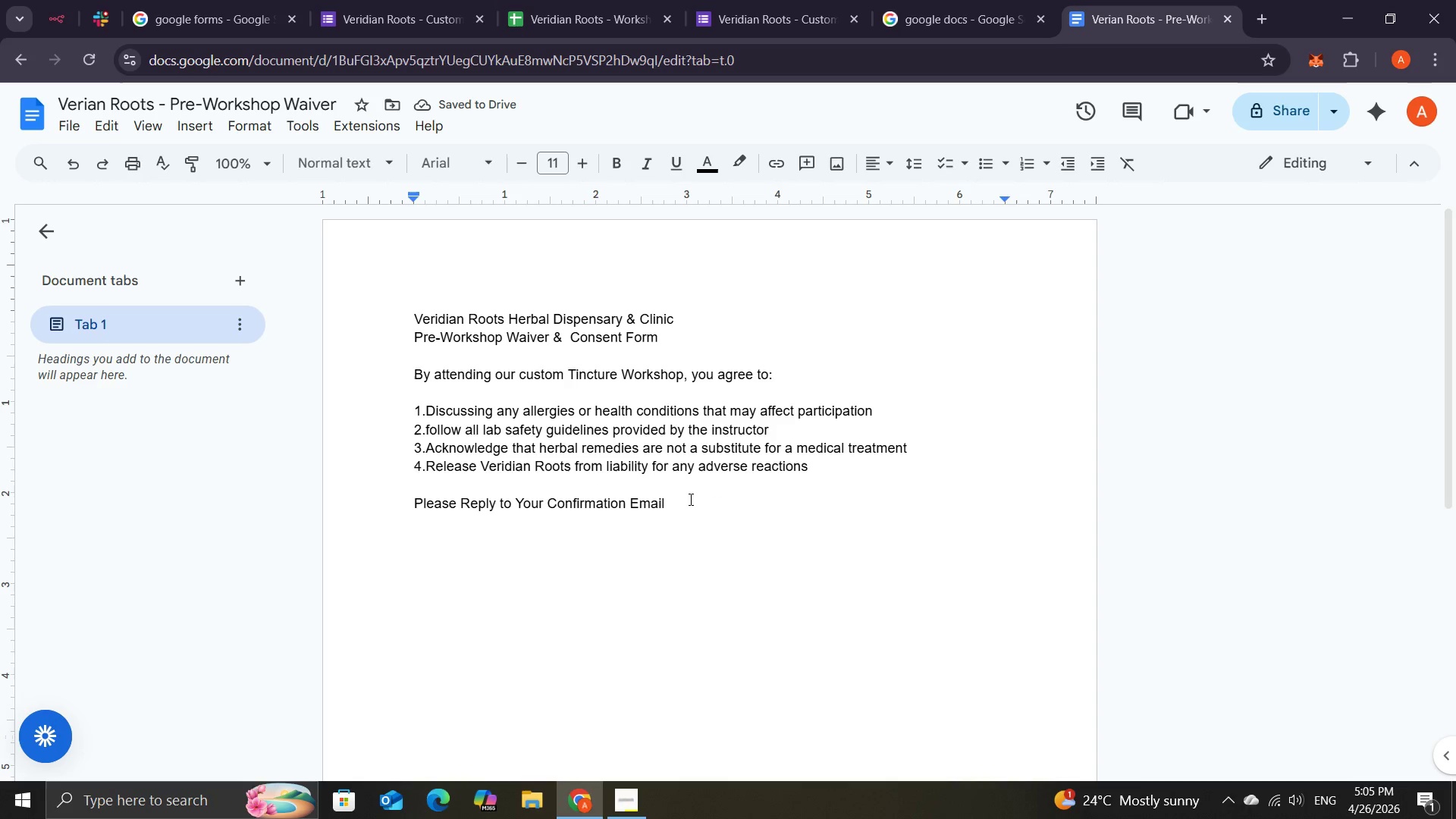 
type(if you )
 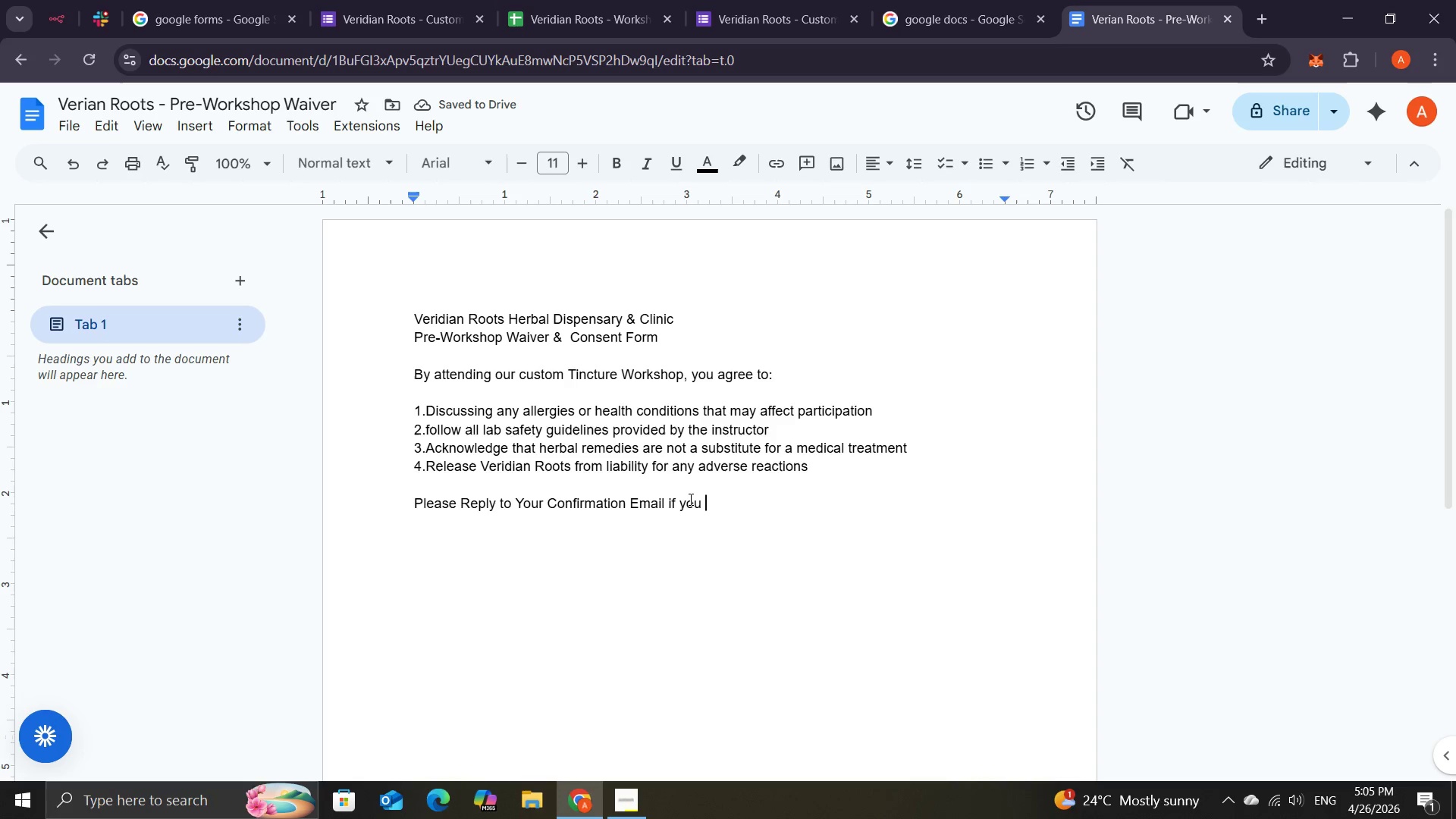 
wait(9.05)
 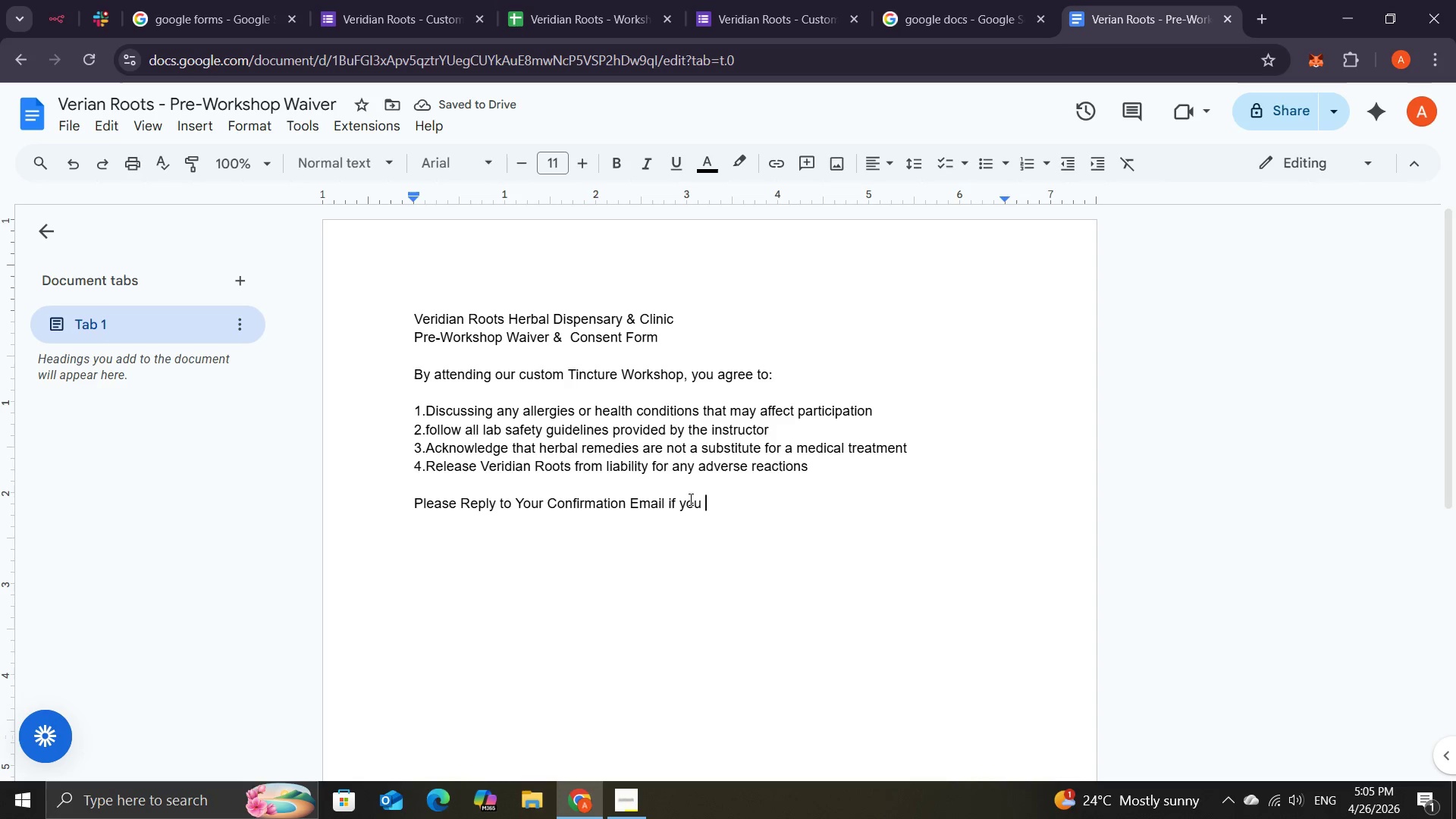 
type(have any questions )
key(Backspace)
type(!)
 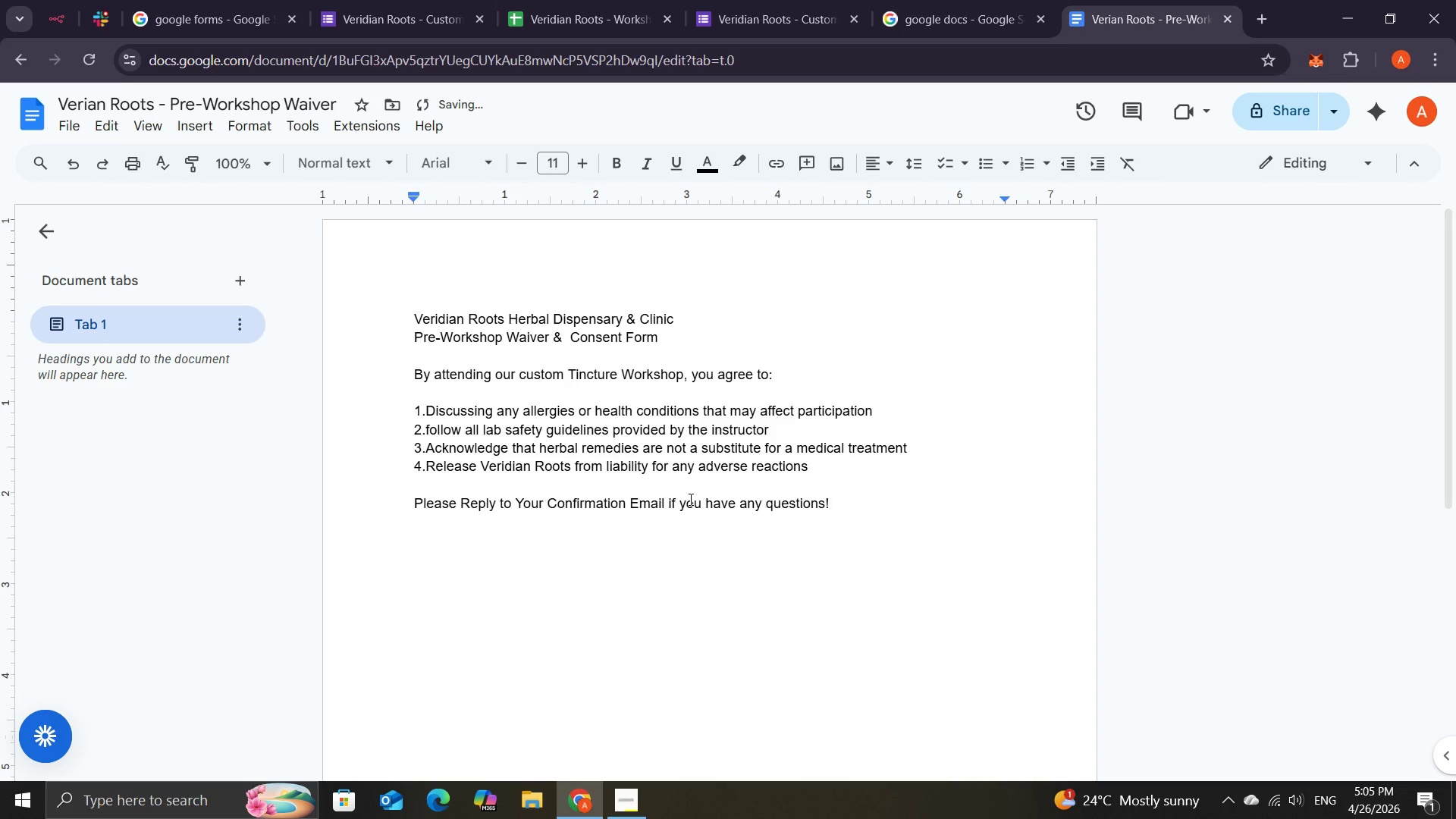 
key(Enter)
 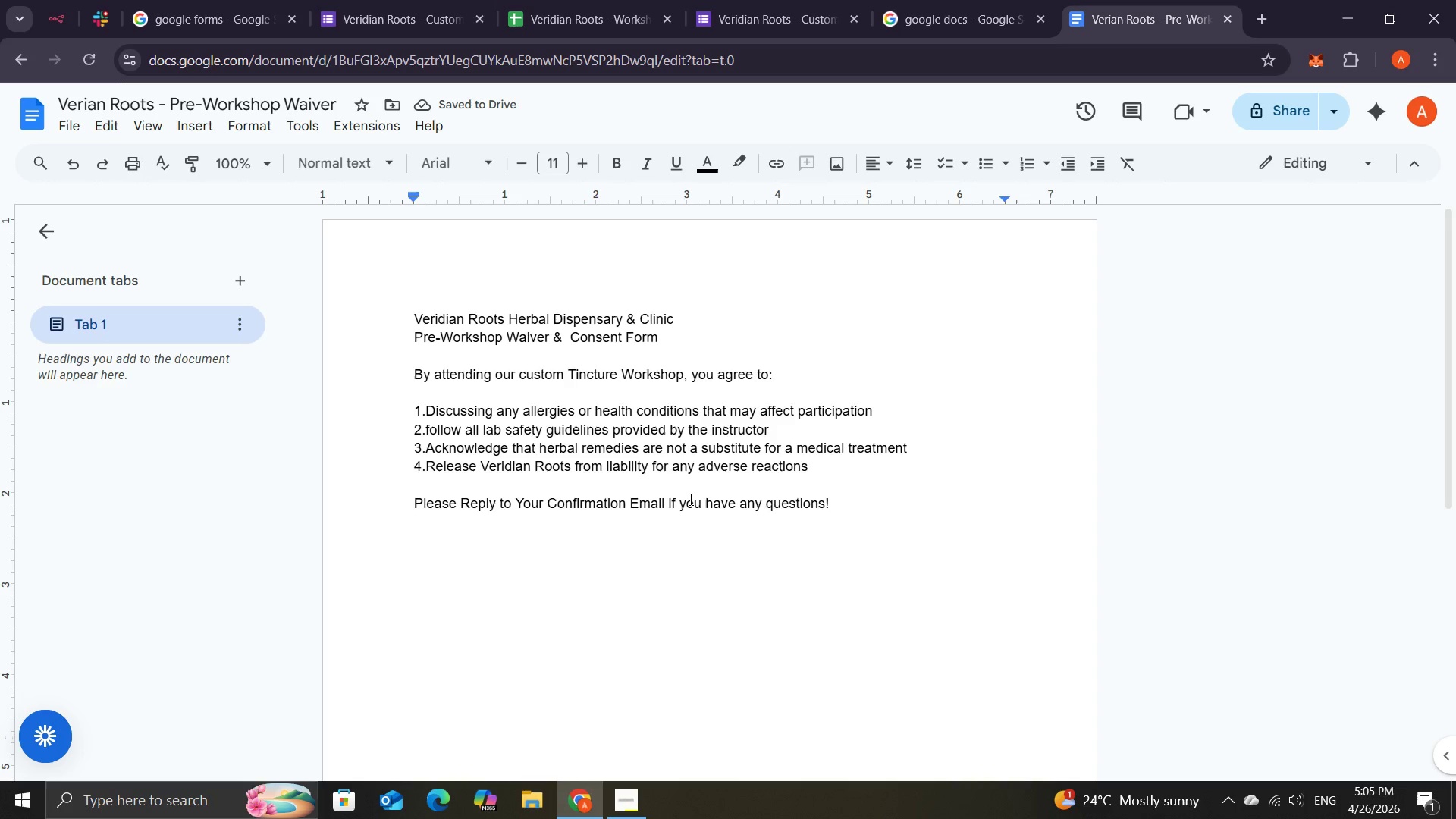 
key(Enter)
 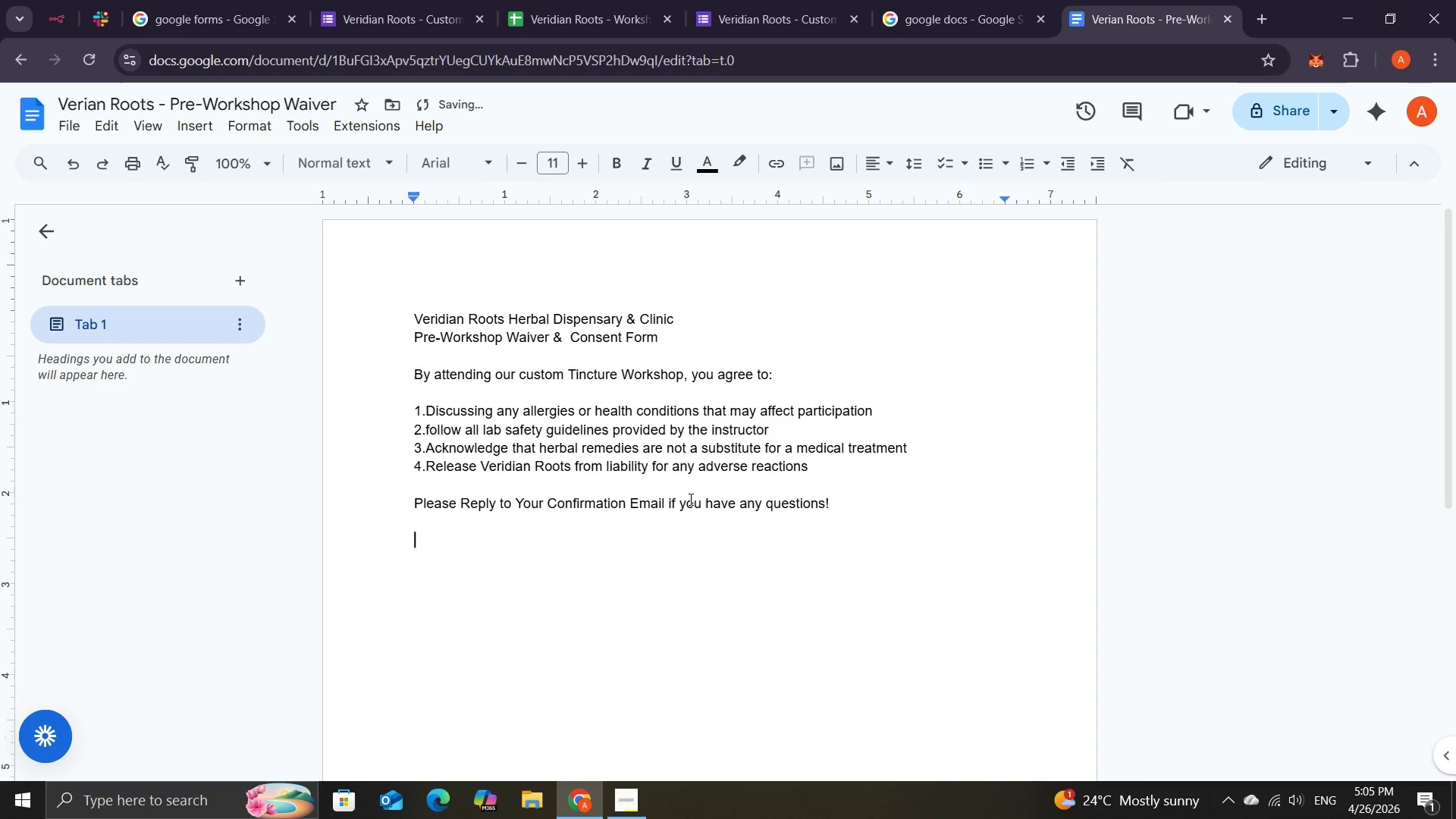 
key(Shift+ShiftLeft)
 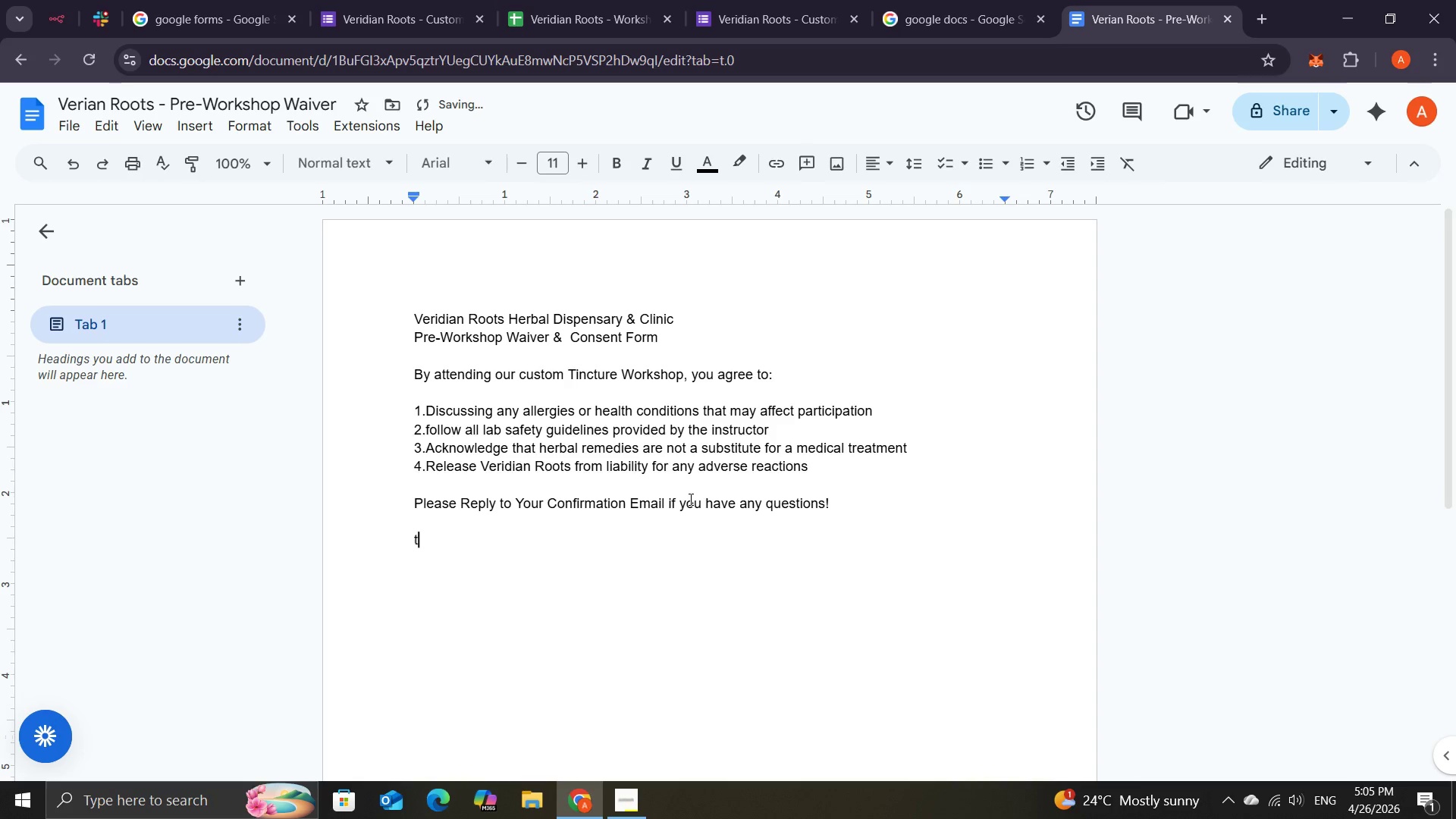 
key(T)
 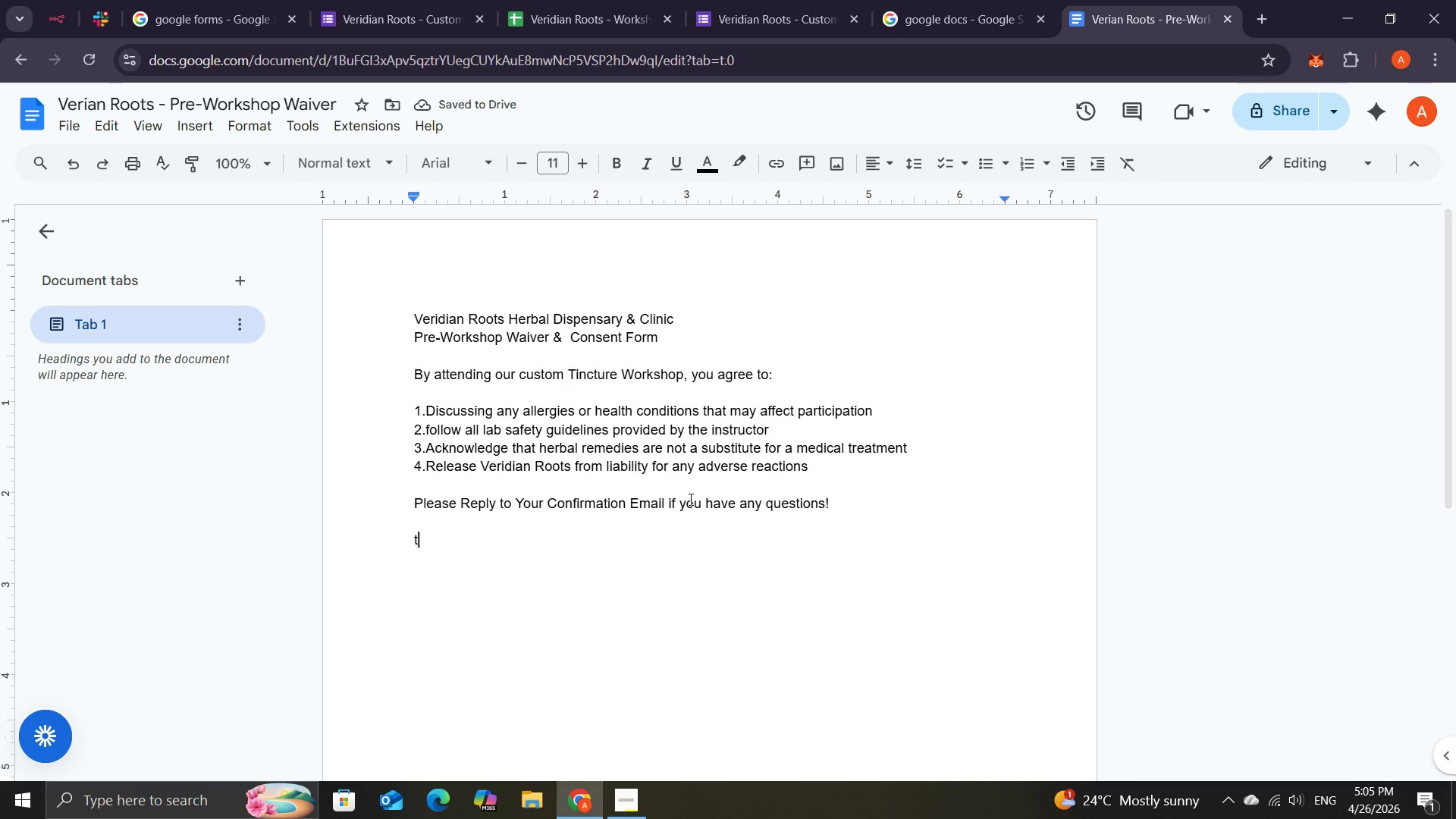 
key(Backspace)
type(Thank you for Joinig us)
 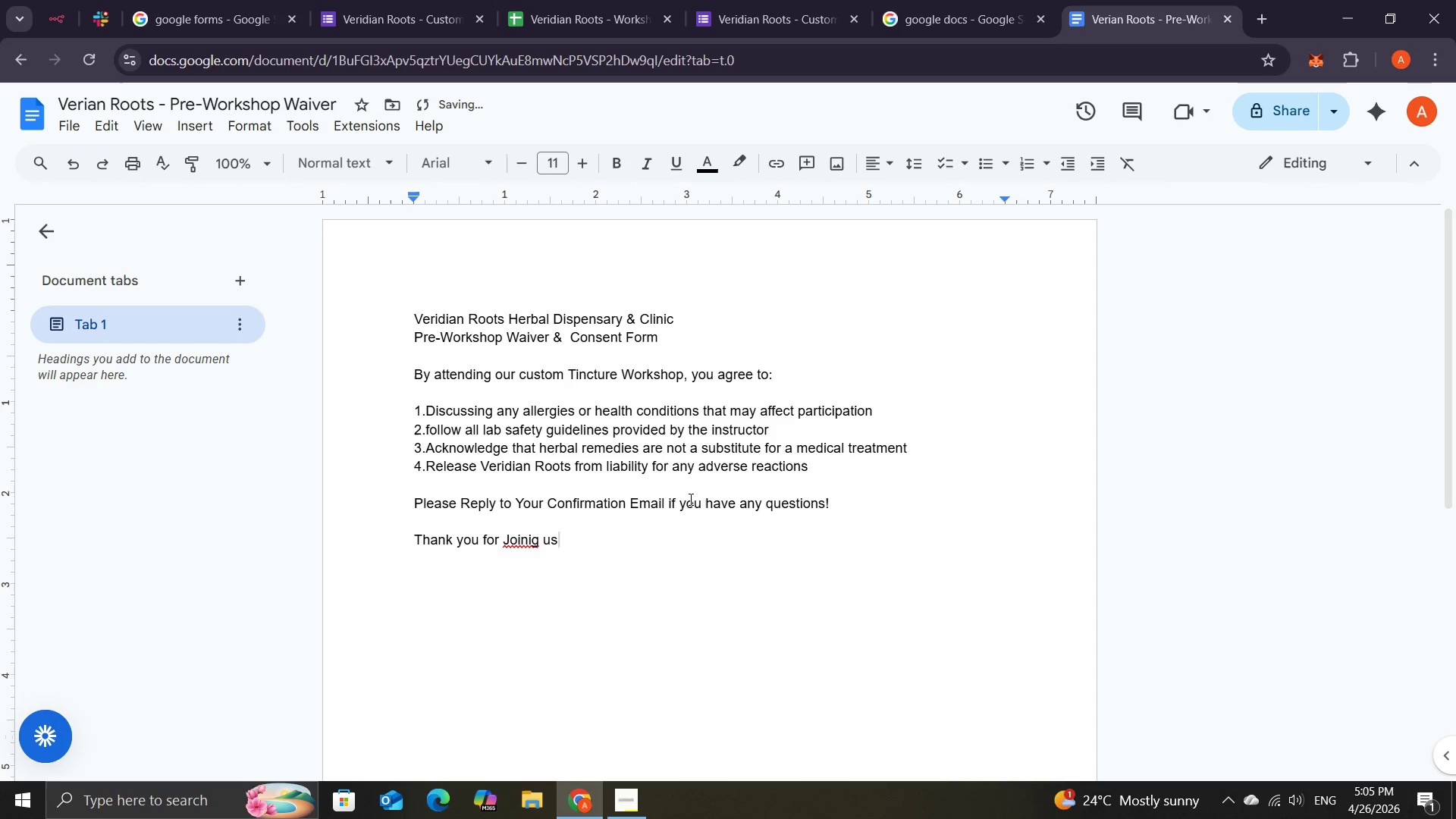 
left_click([519, 541])
 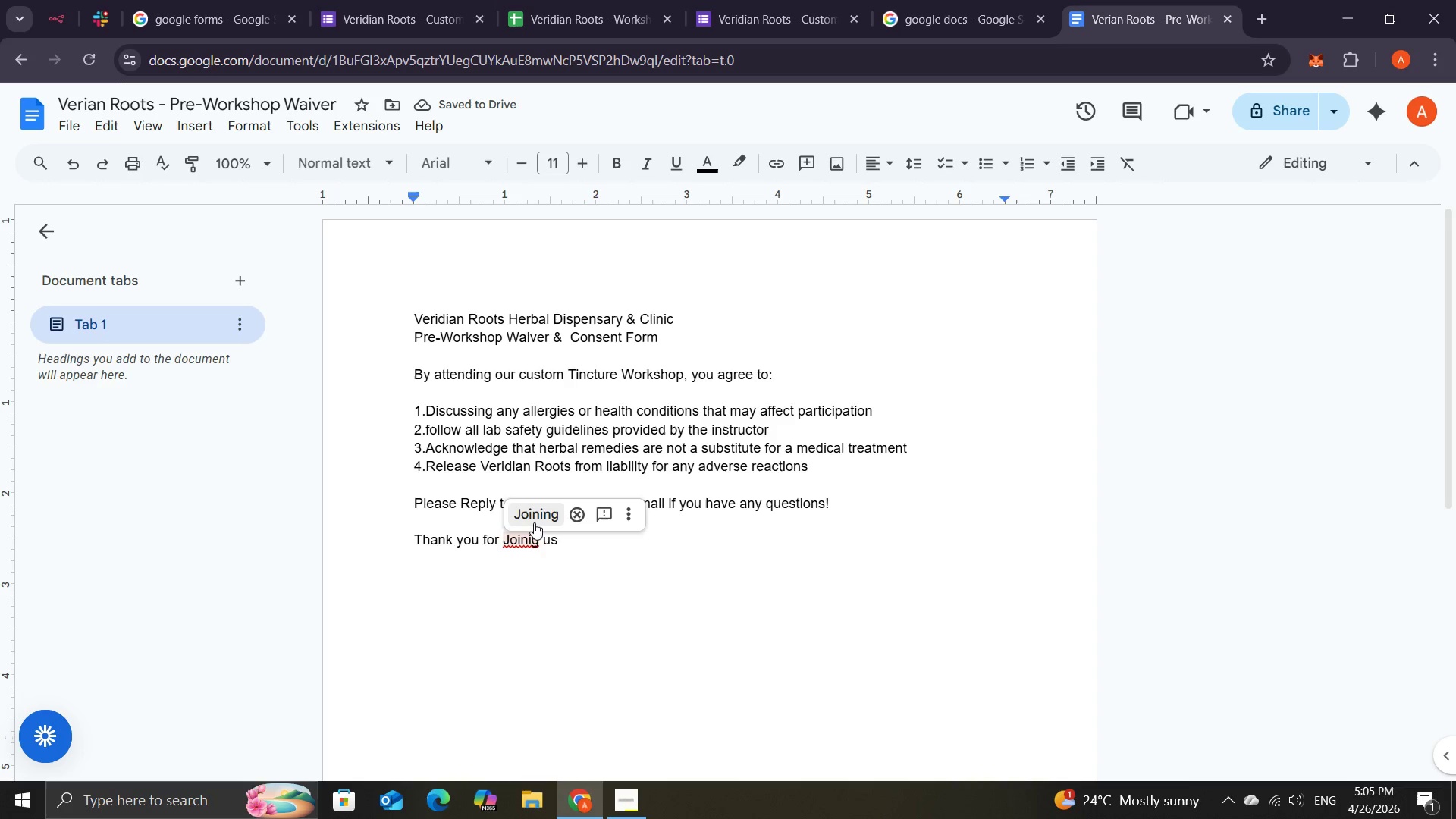 
left_click([535, 521])
 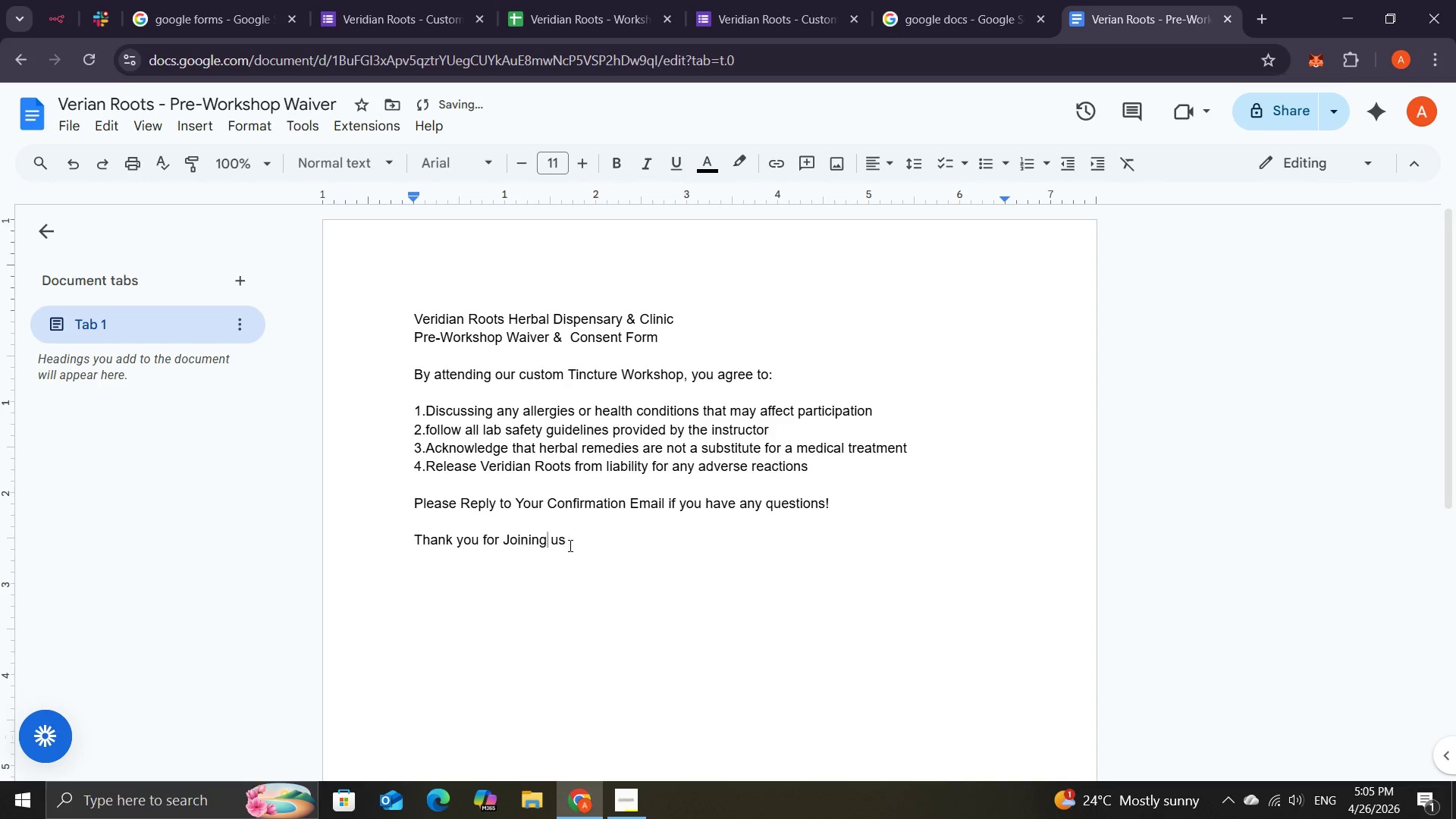 
left_click([569, 544])
 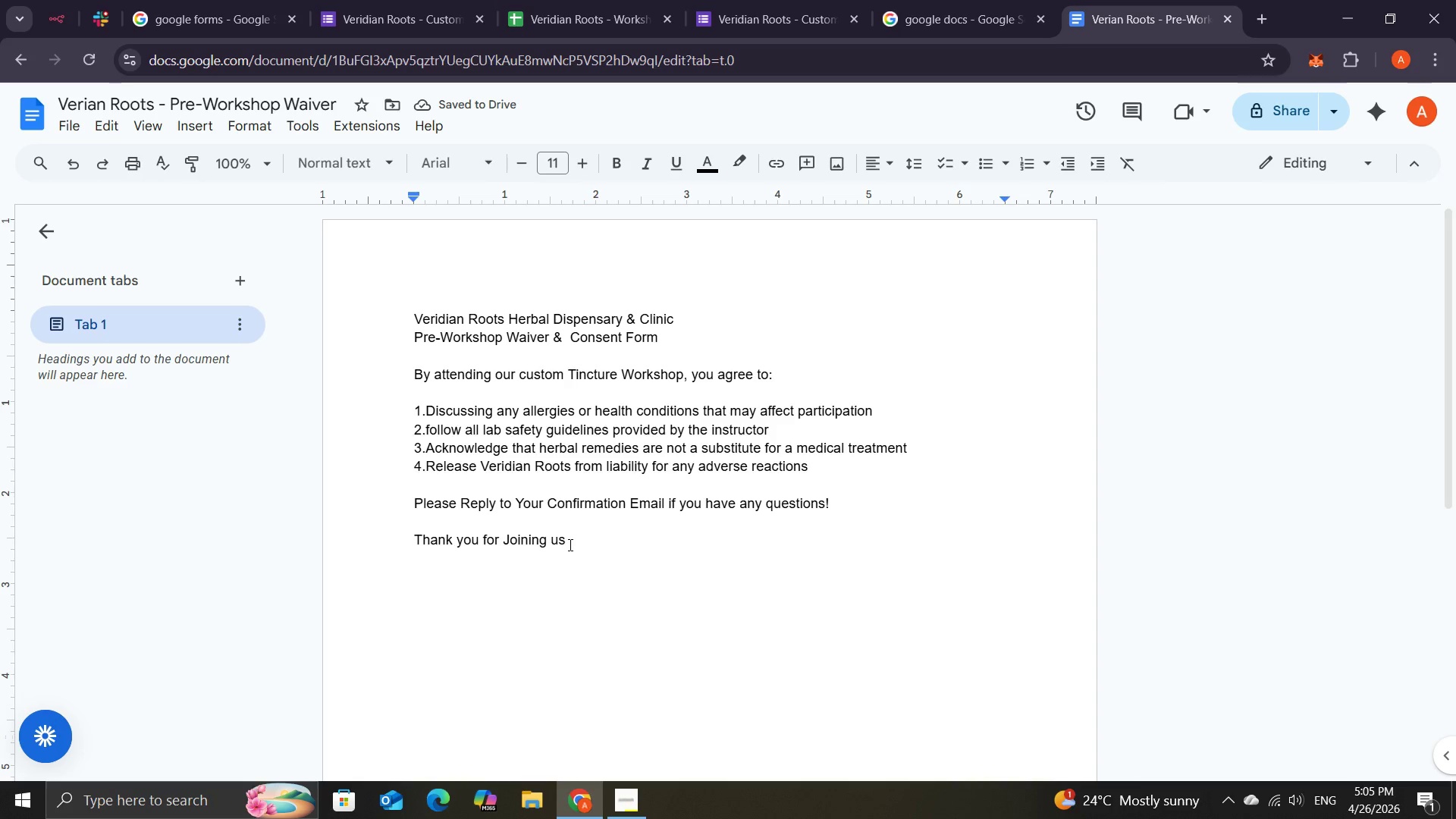 
key(Shift+1)
 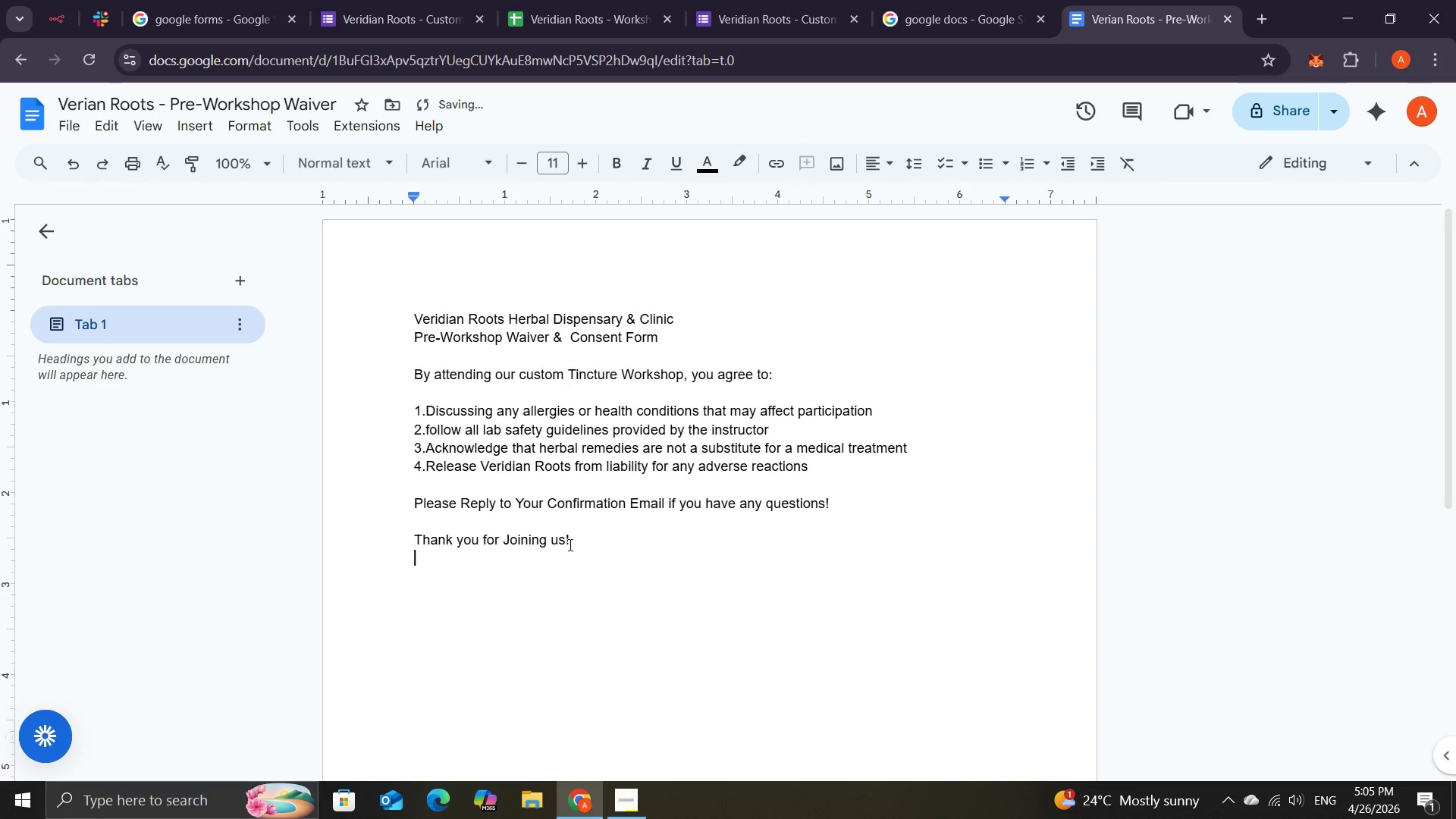 
key(Enter)
 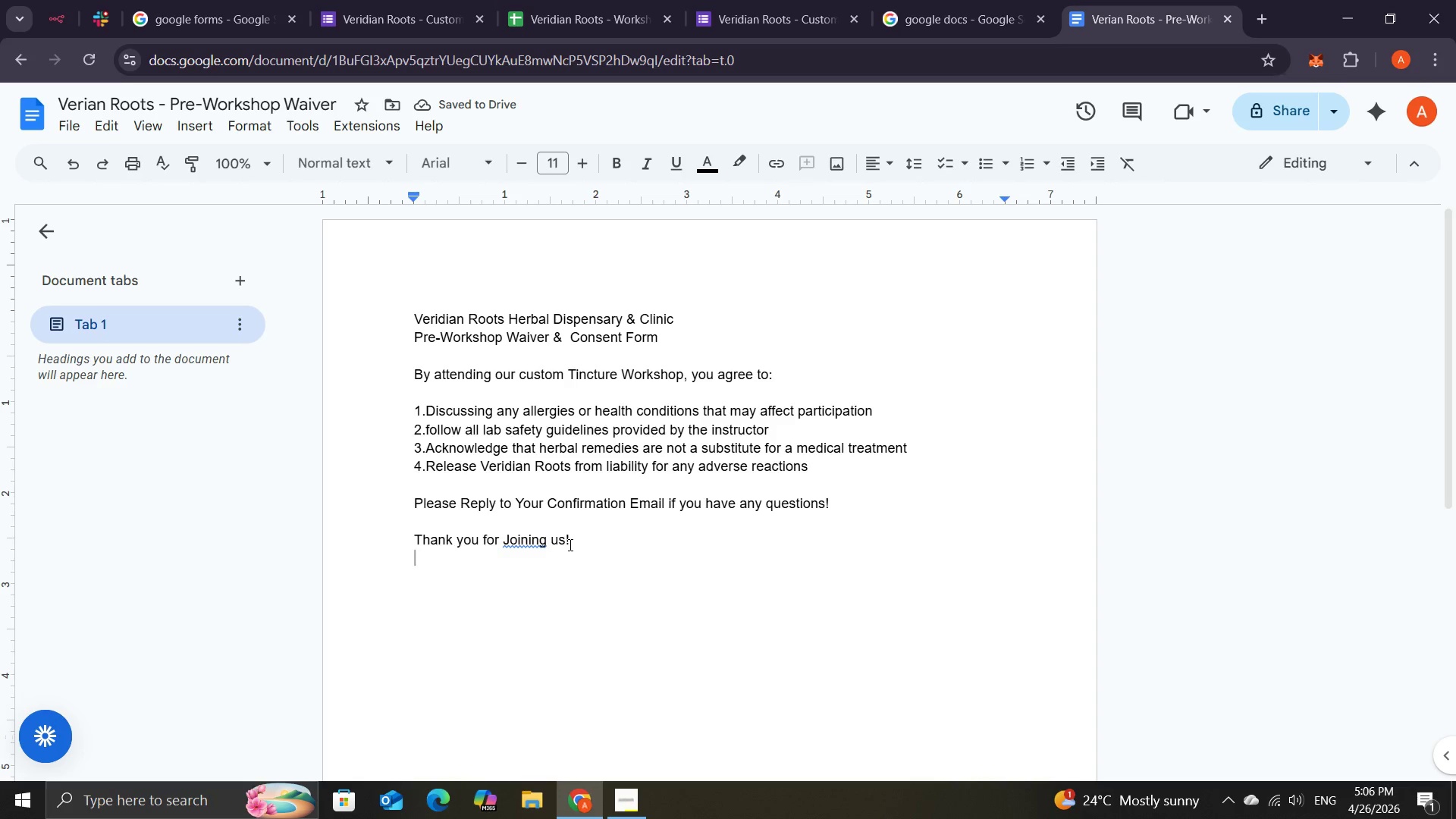 
wait(6.05)
 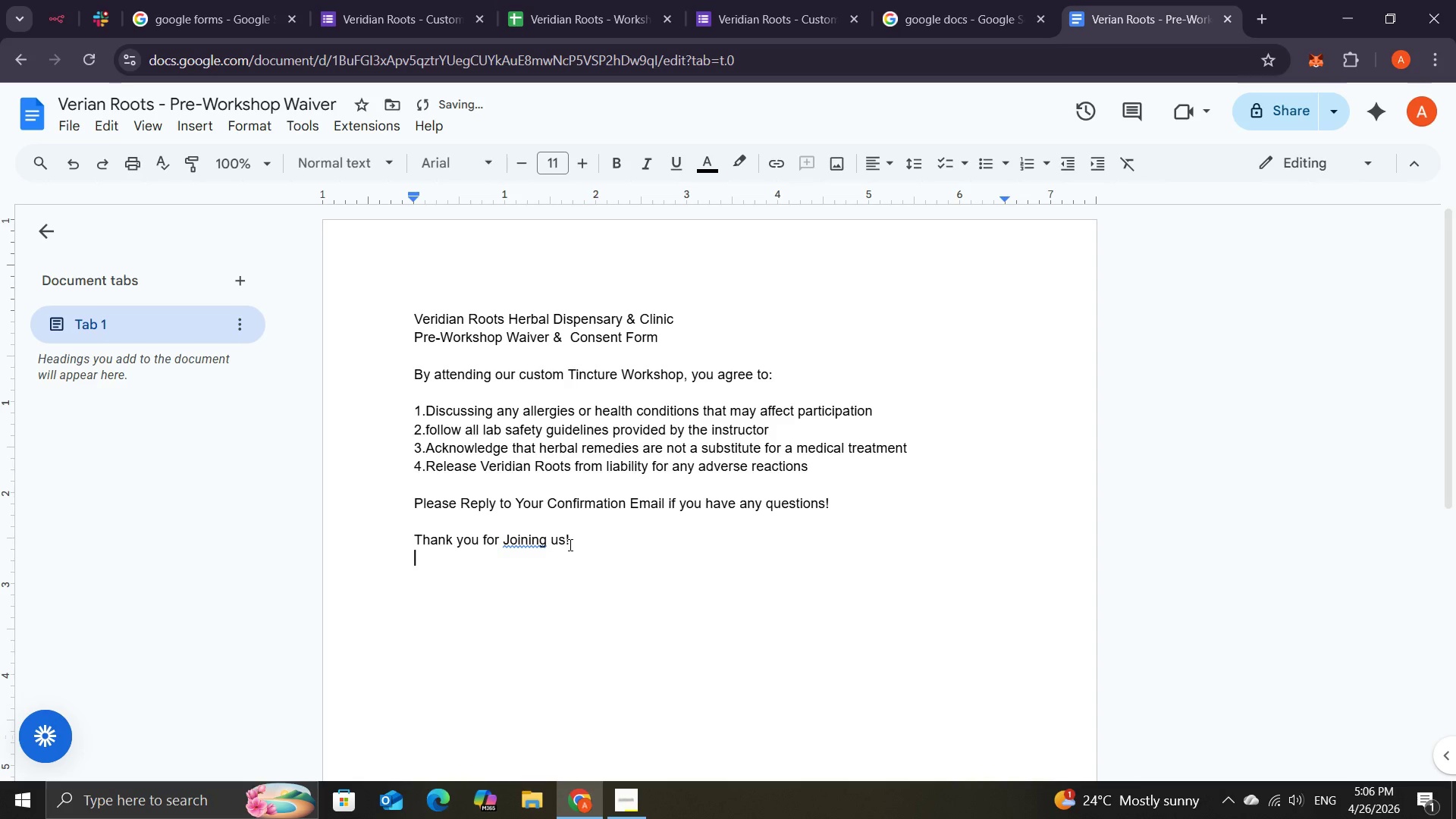 
type(-Veridian )
 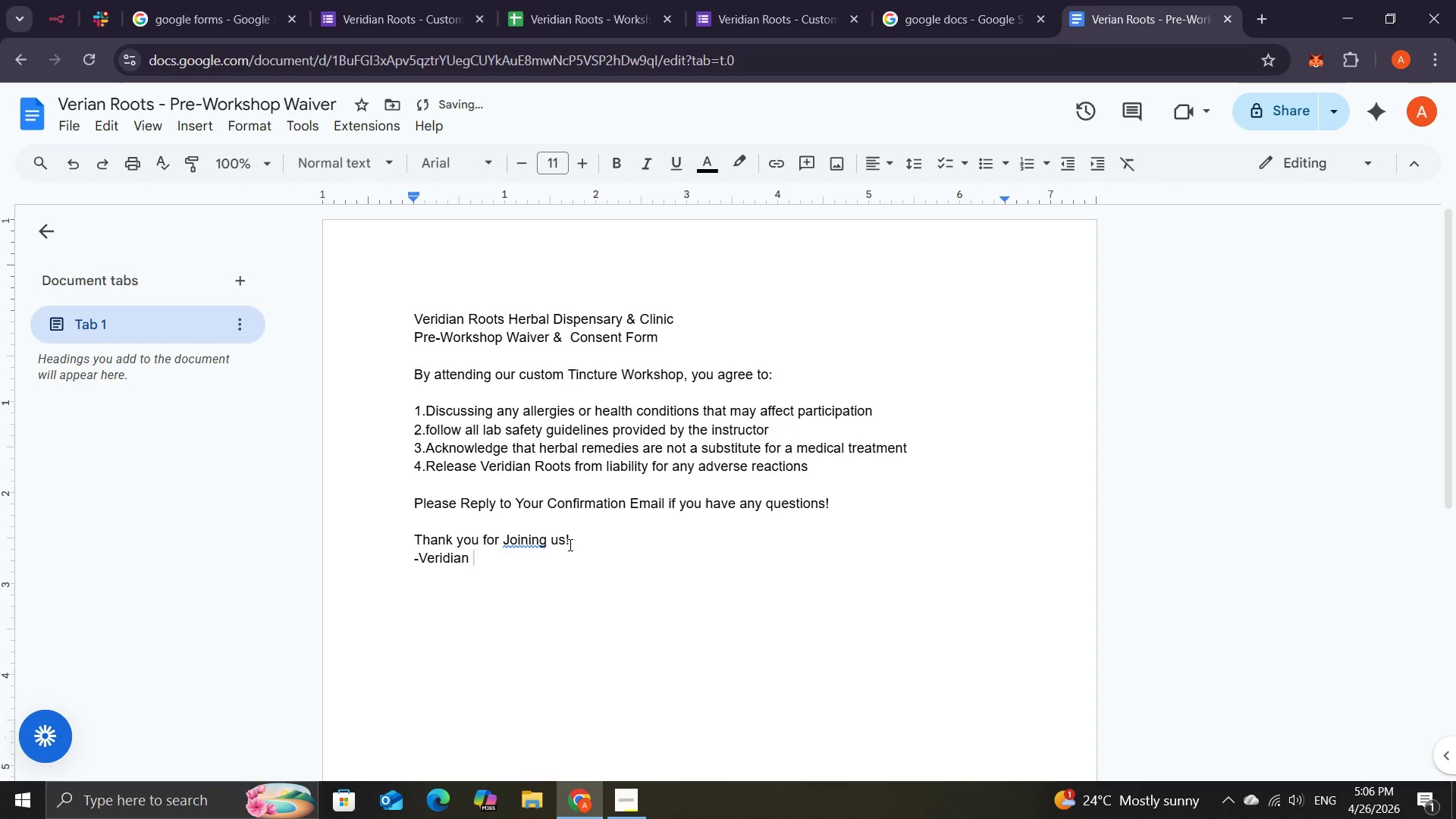 
type(Roo)
 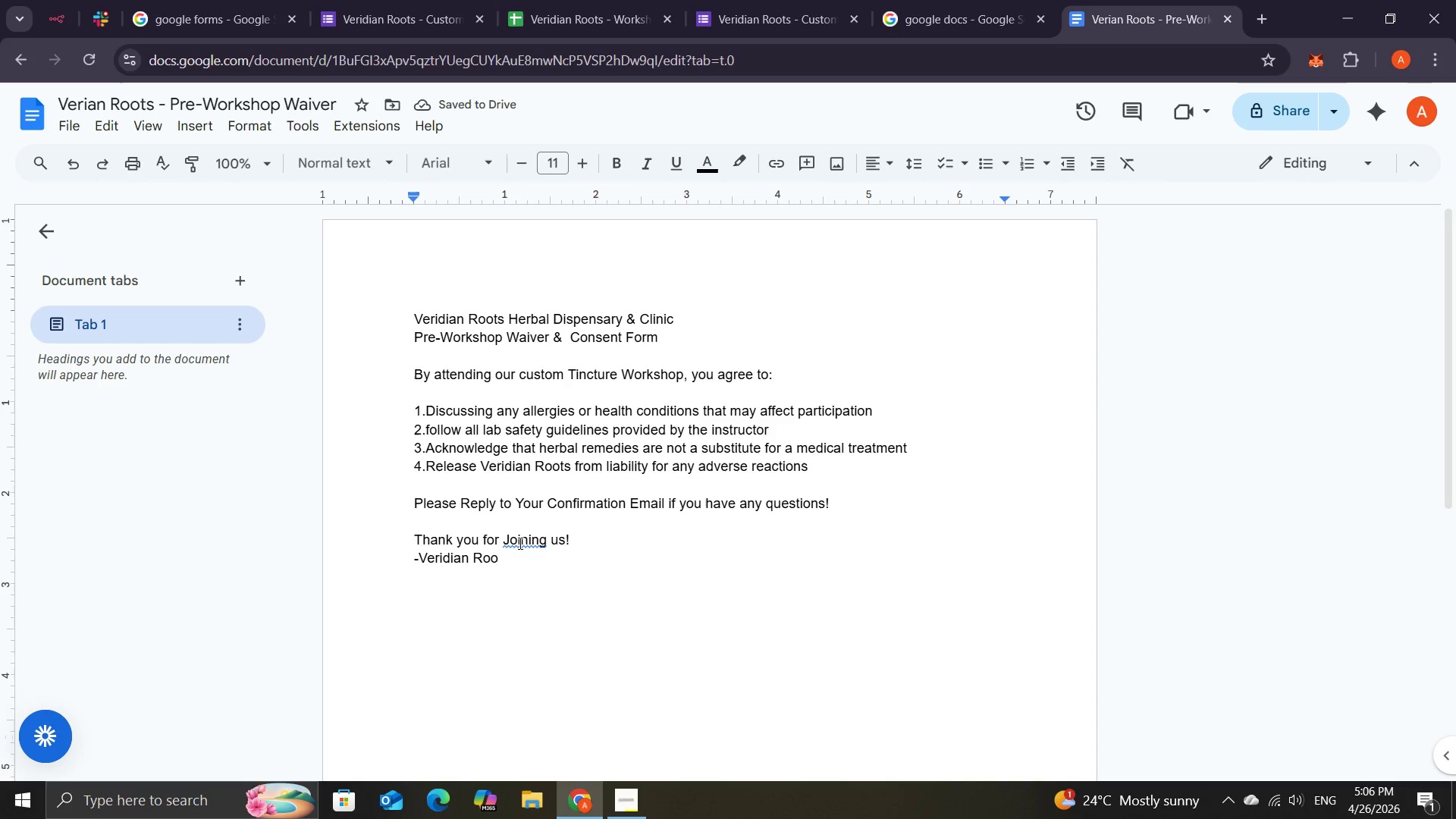 
left_click([519, 543])
 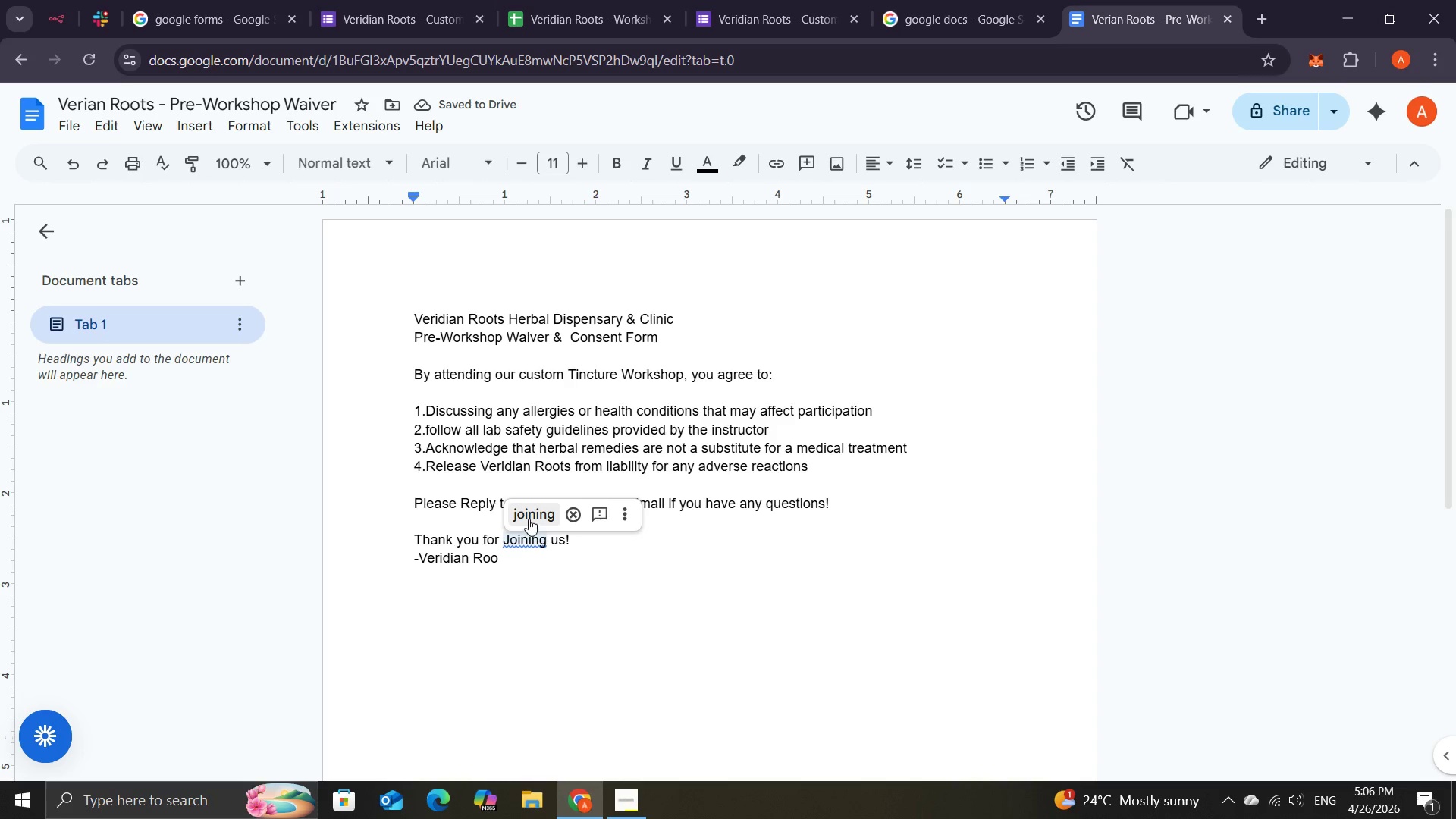 
left_click([529, 515])
 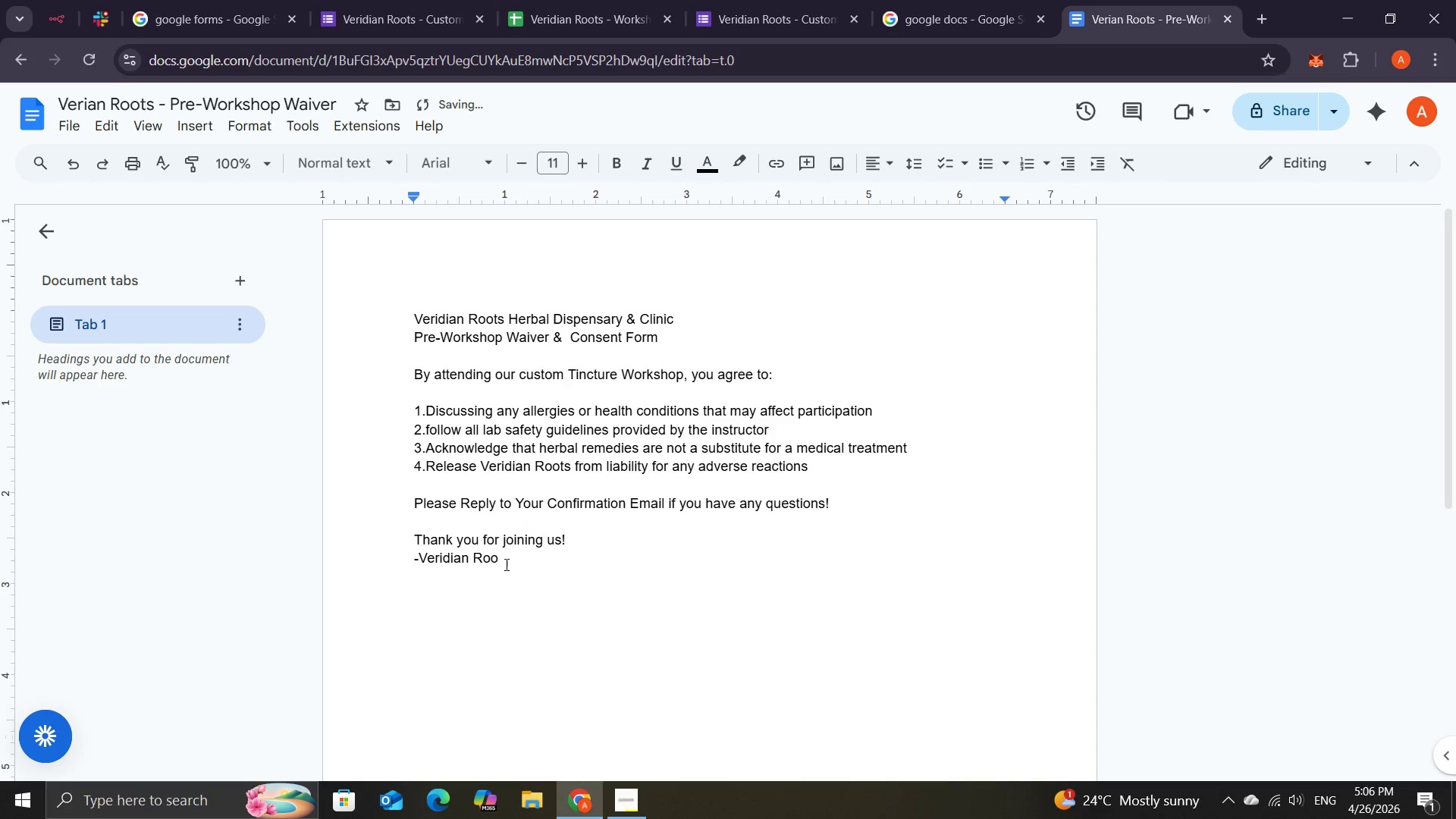 
left_click([505, 566])
 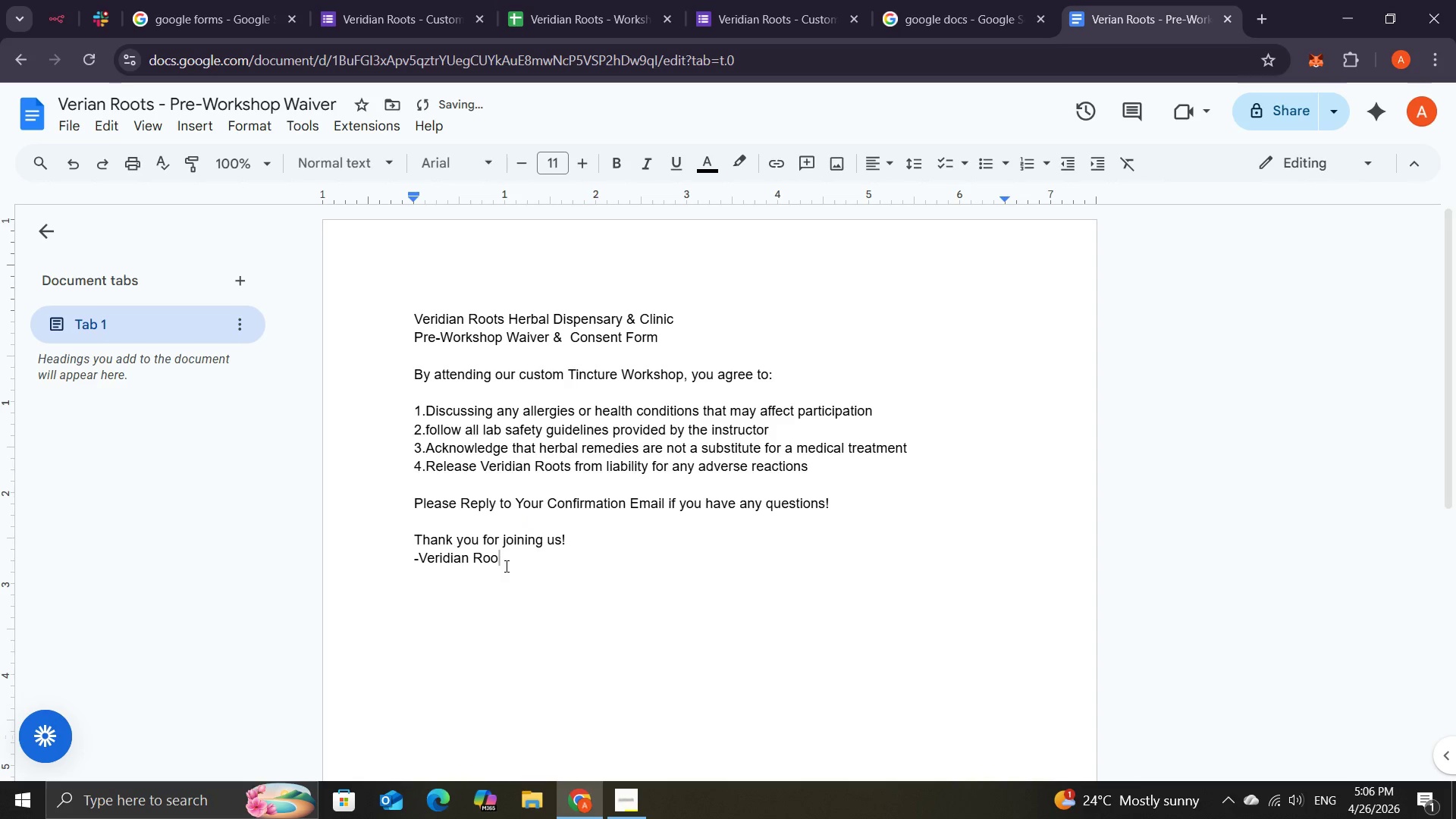 
type(ts Team)
 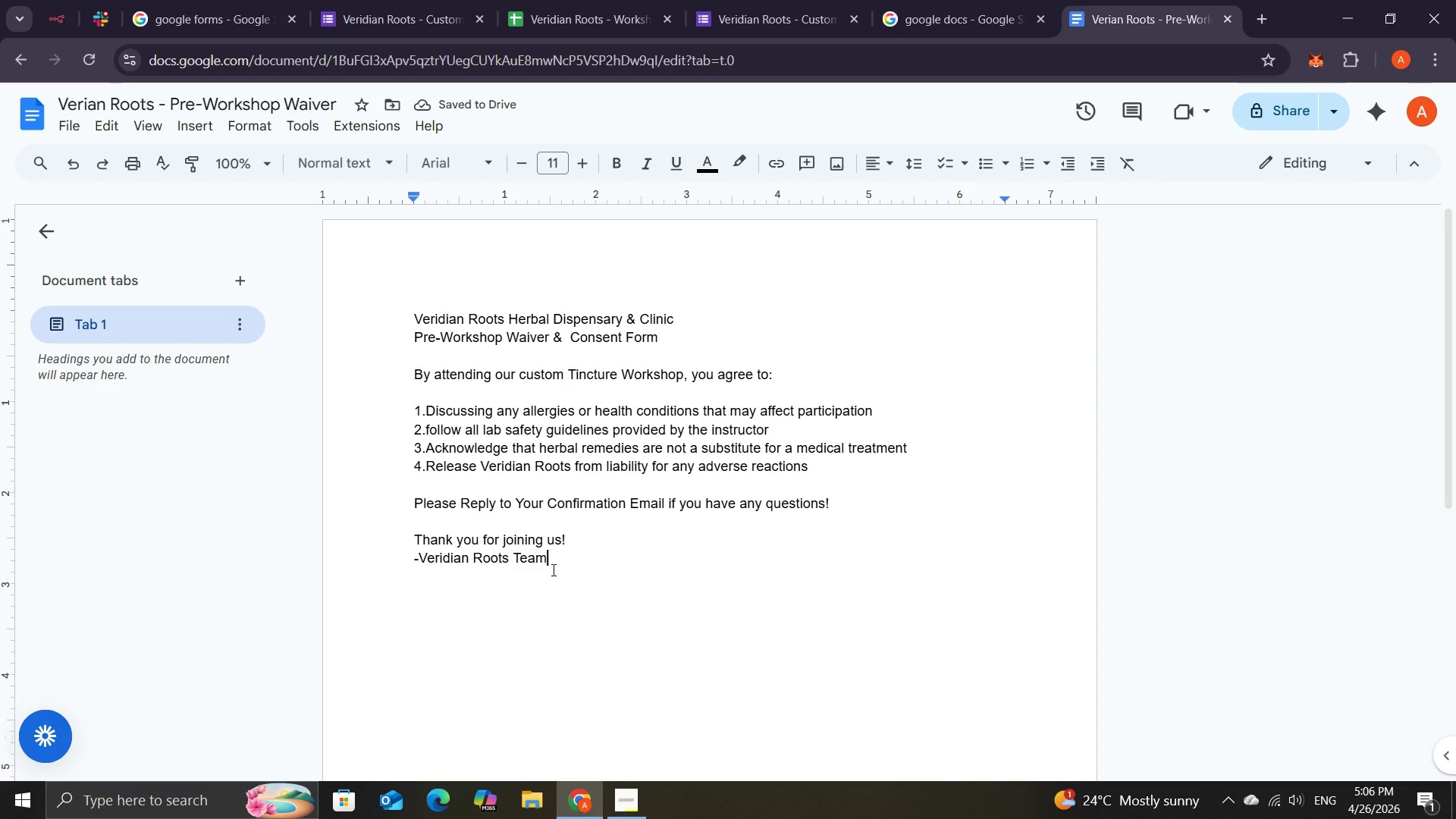 
key(Meta+Period)
 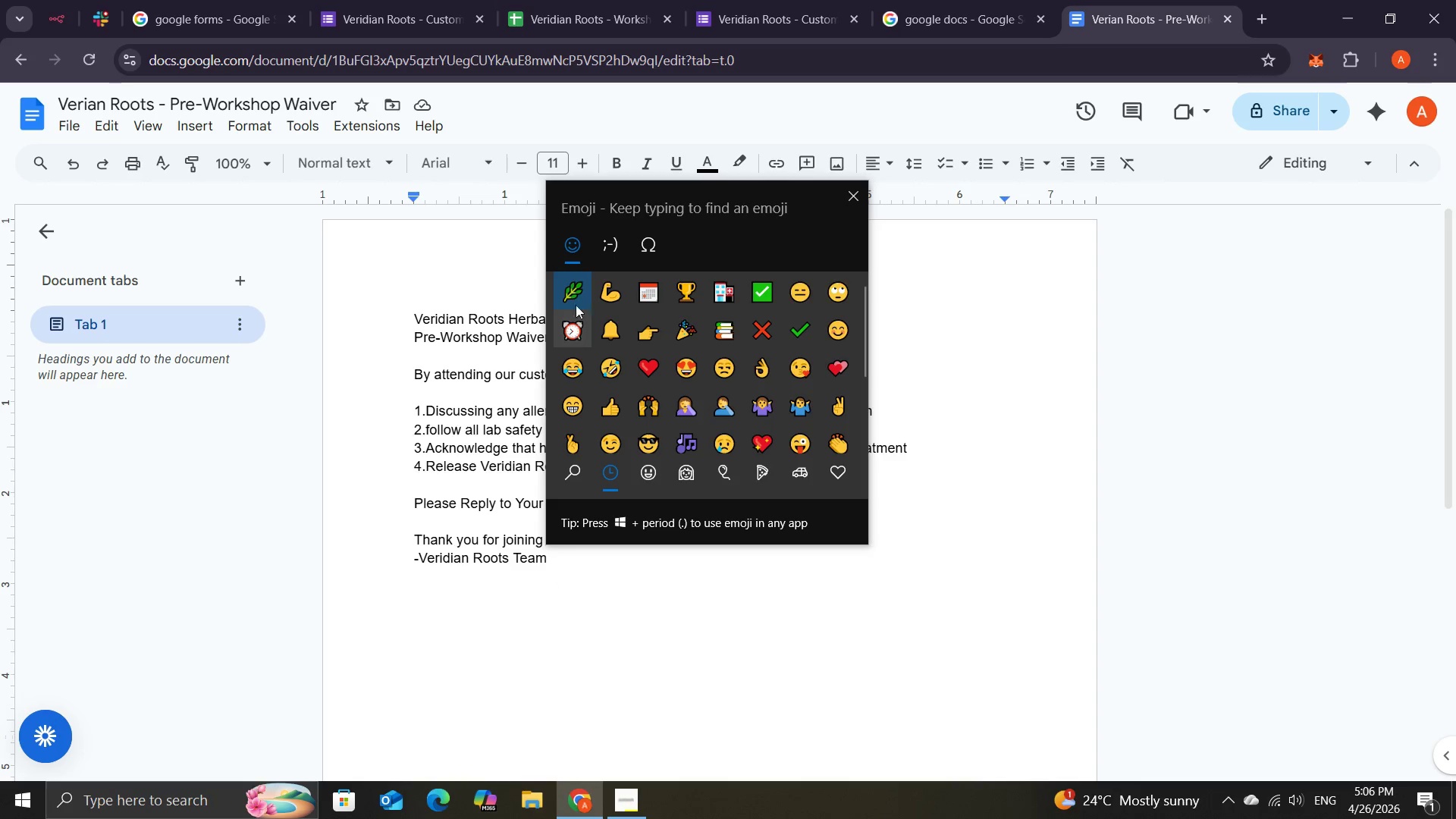 
left_click([570, 284])
 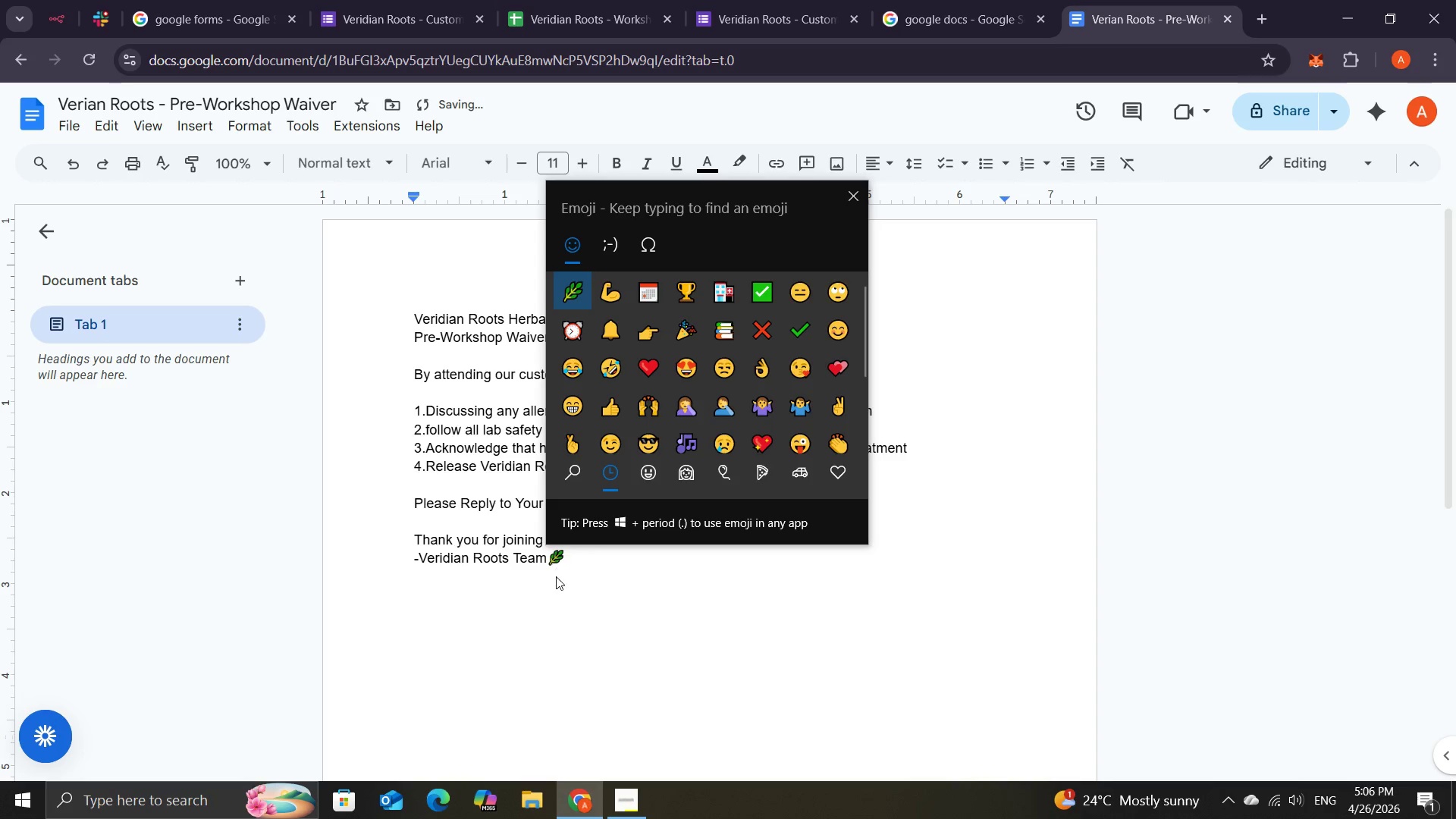 
left_click([558, 579])
 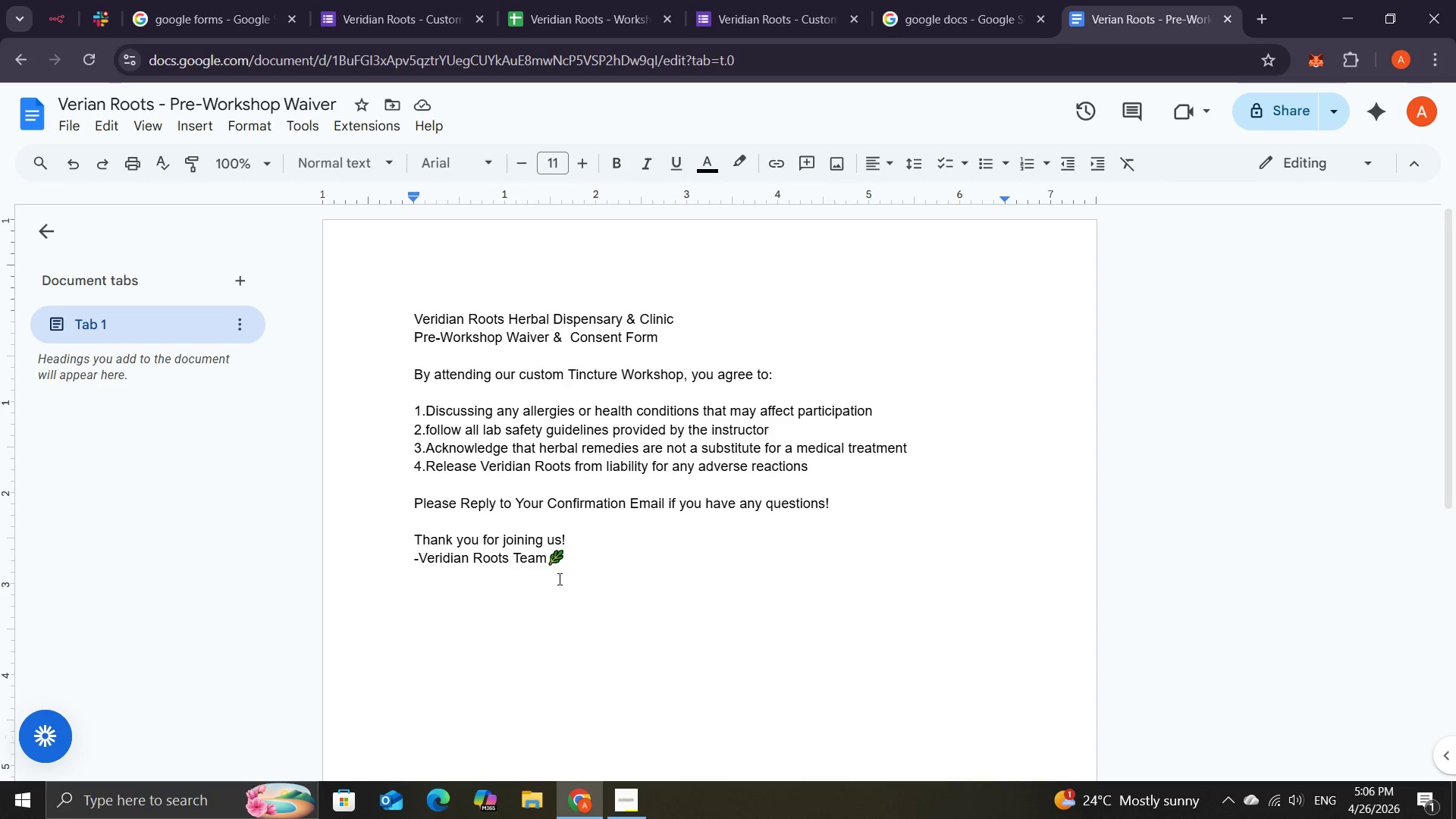 
wait(13.22)
 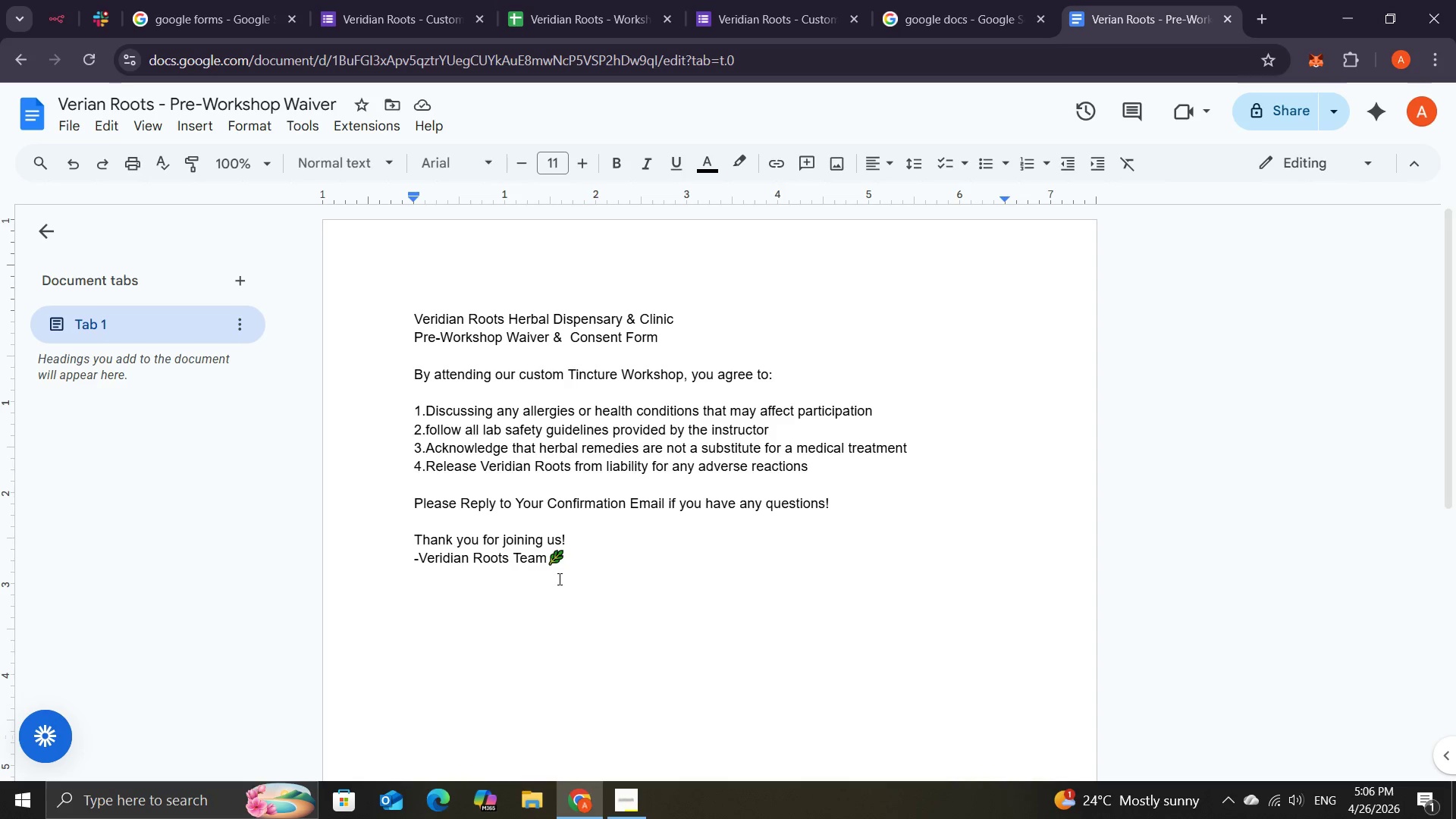 
left_click([1276, 109])
 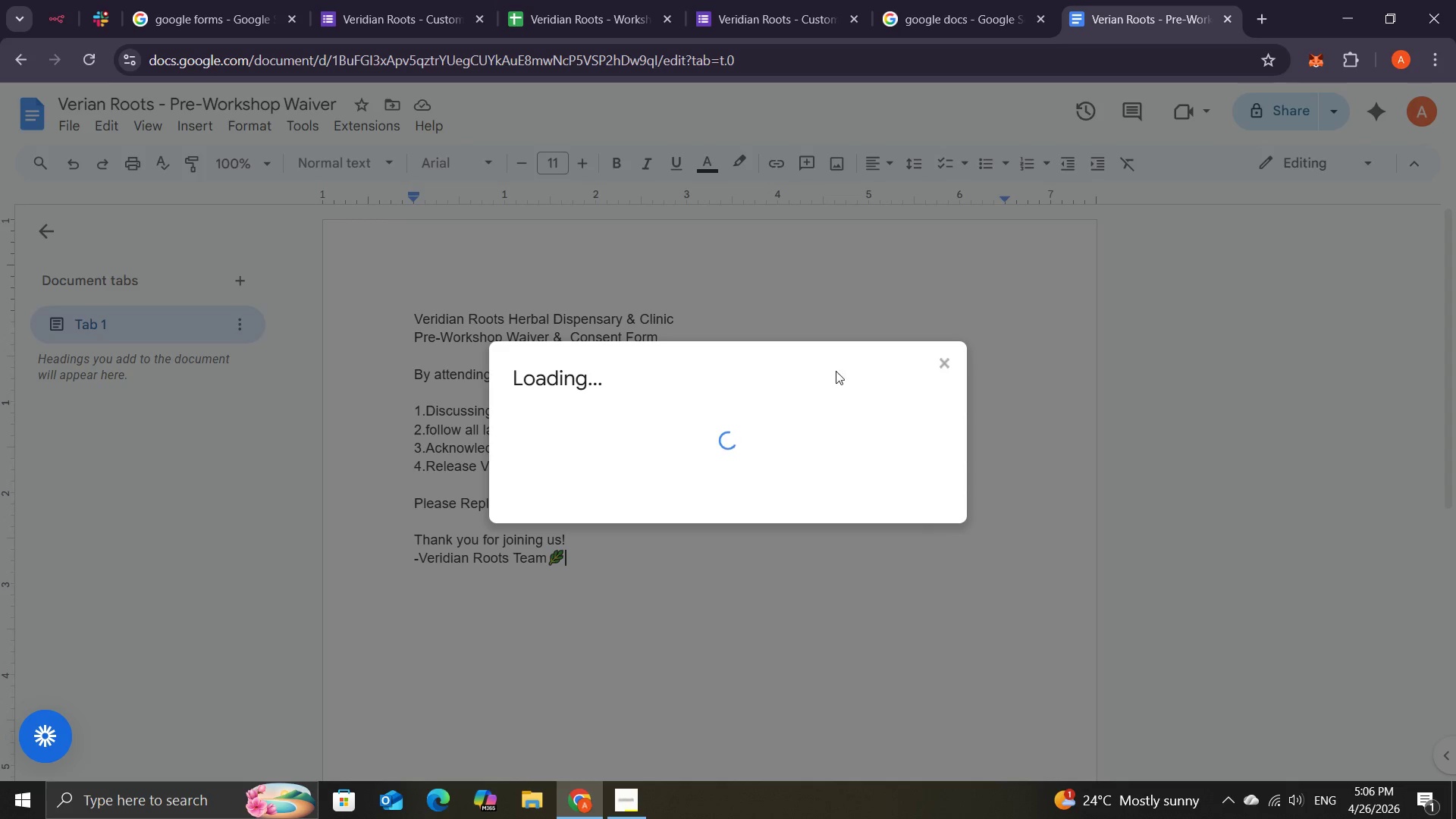 
mouse_move([761, 500])
 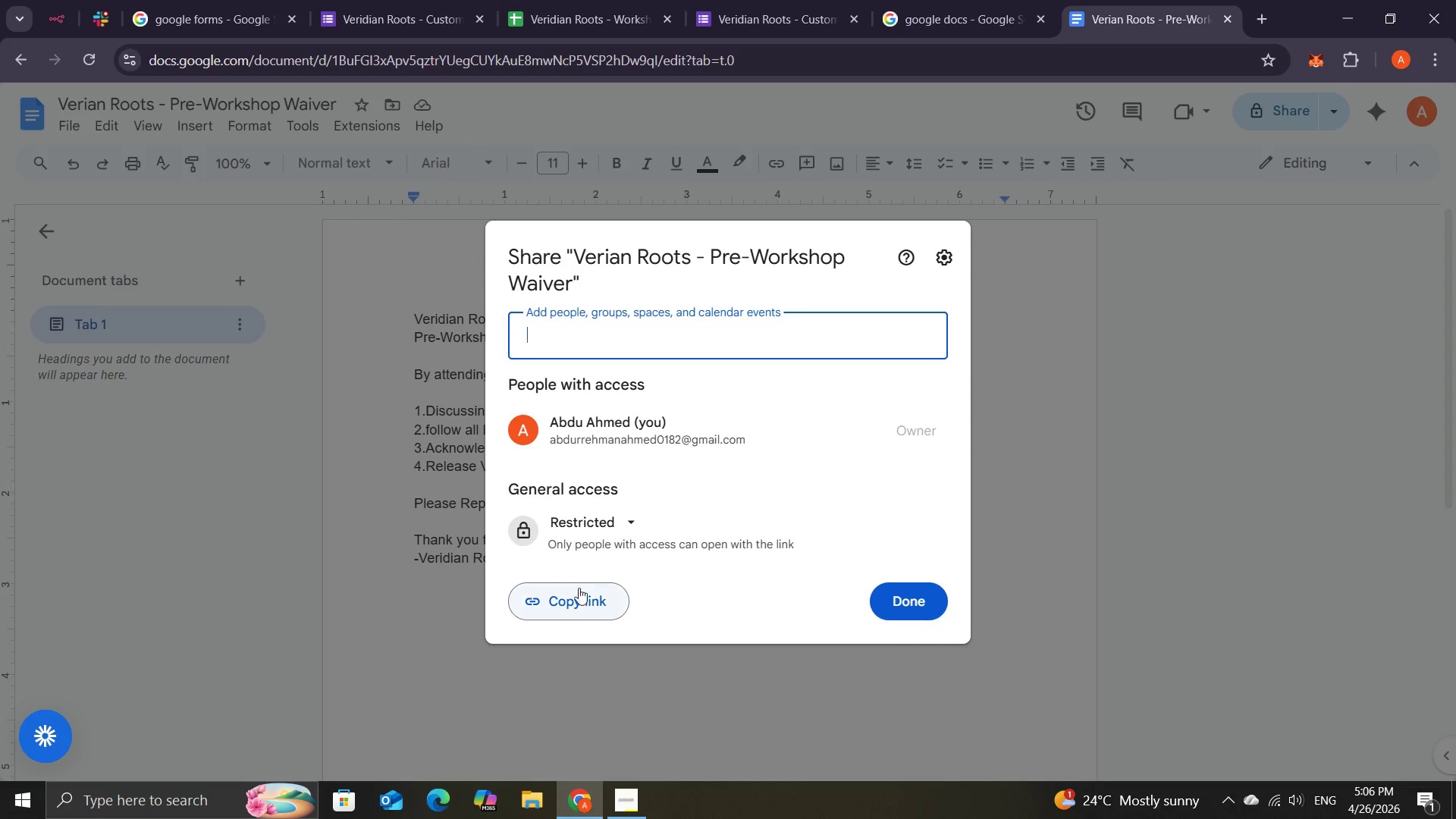 
left_click([566, 604])
 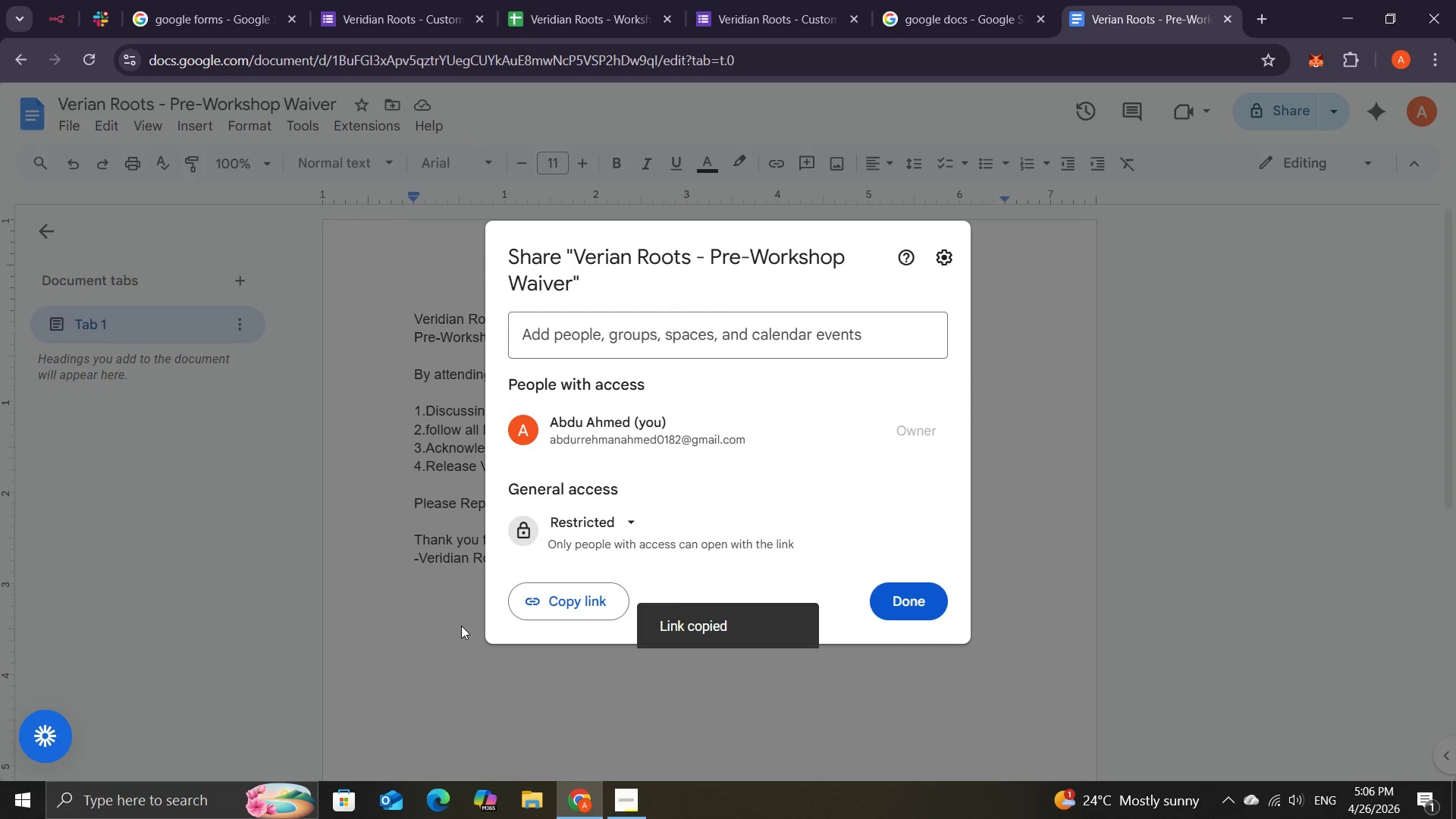 
left_click([461, 626])
 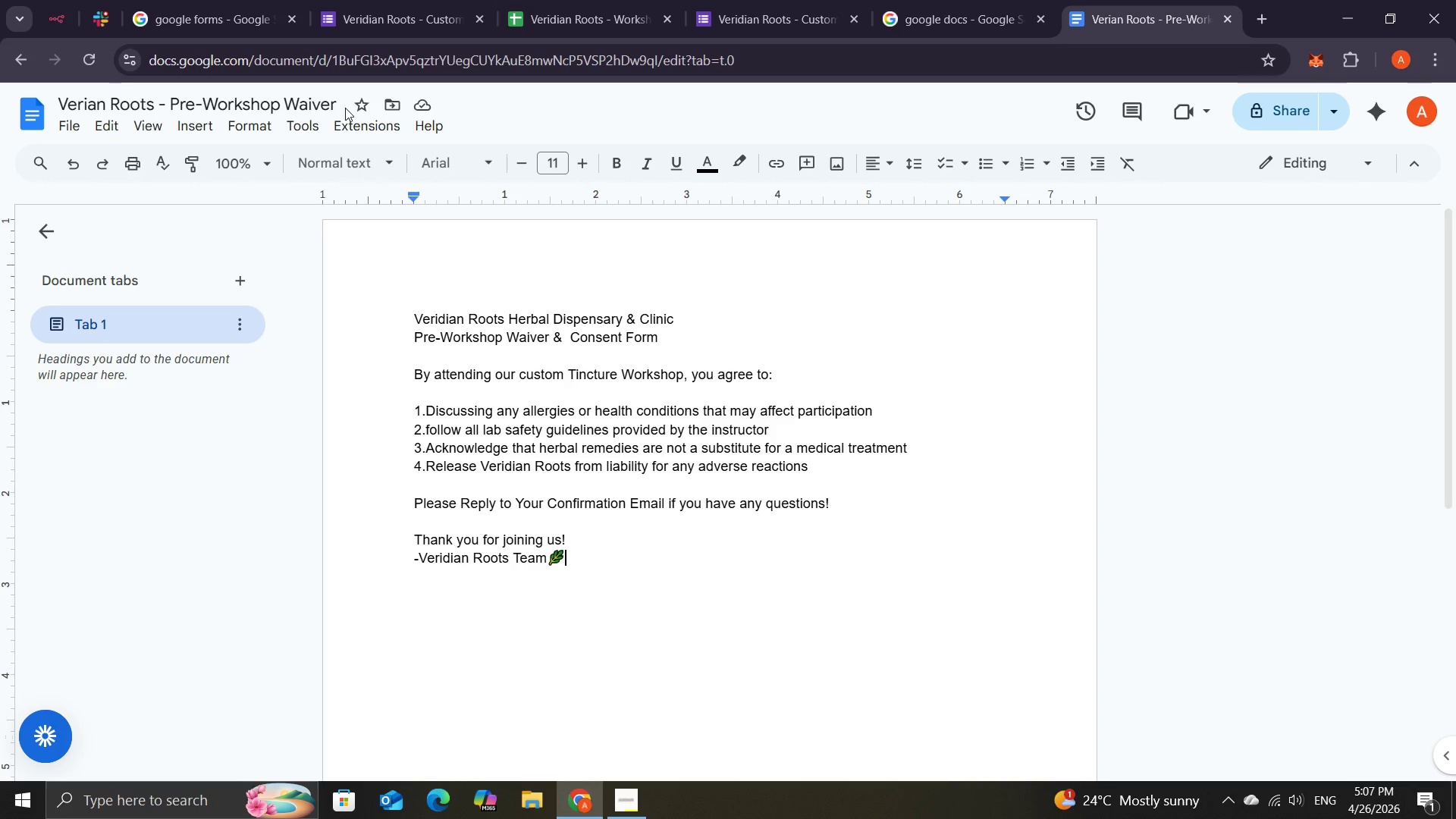 
wait(14.83)
 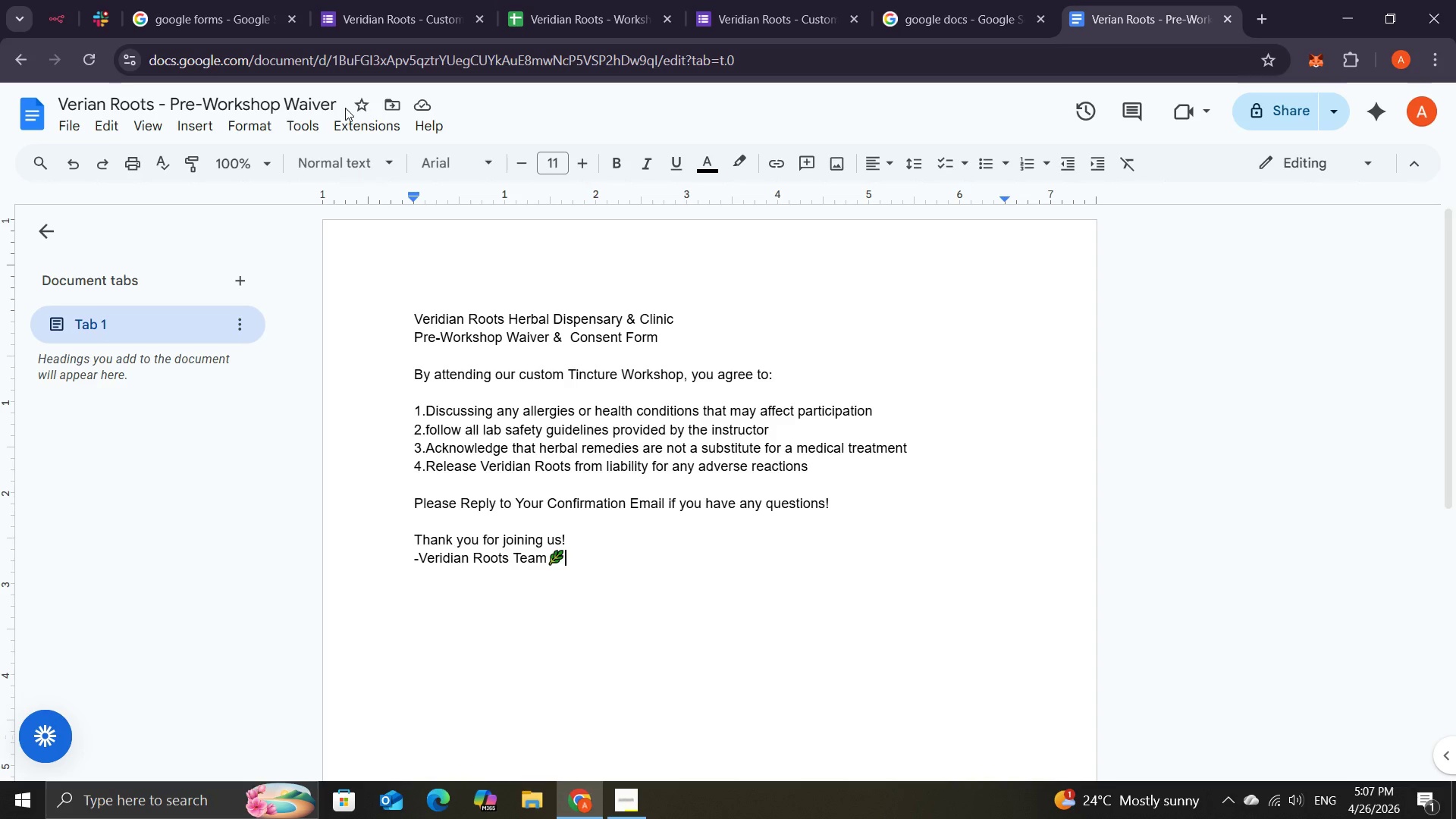 
left_click([96, 10])
 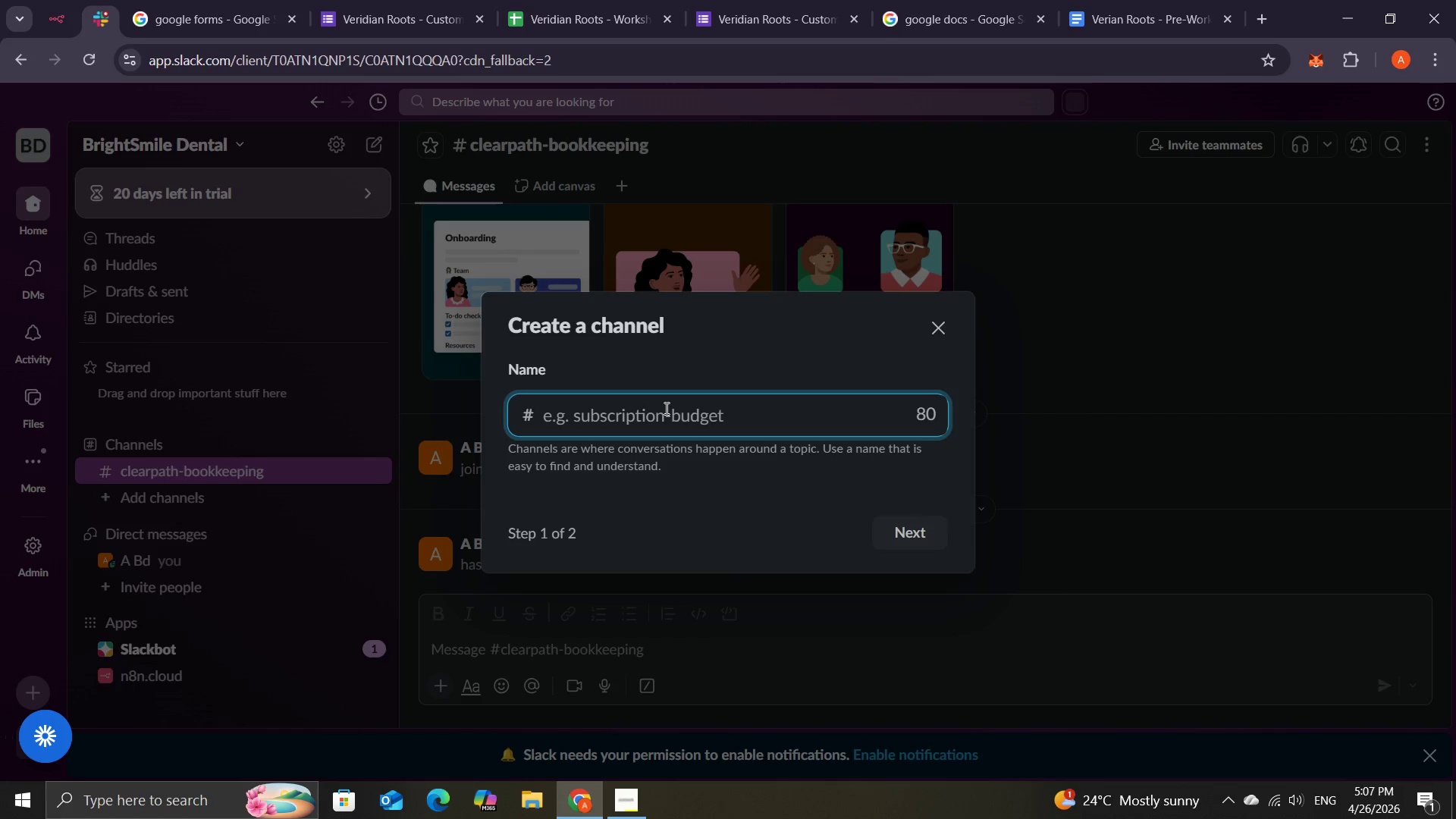 
left_click([940, 331])
 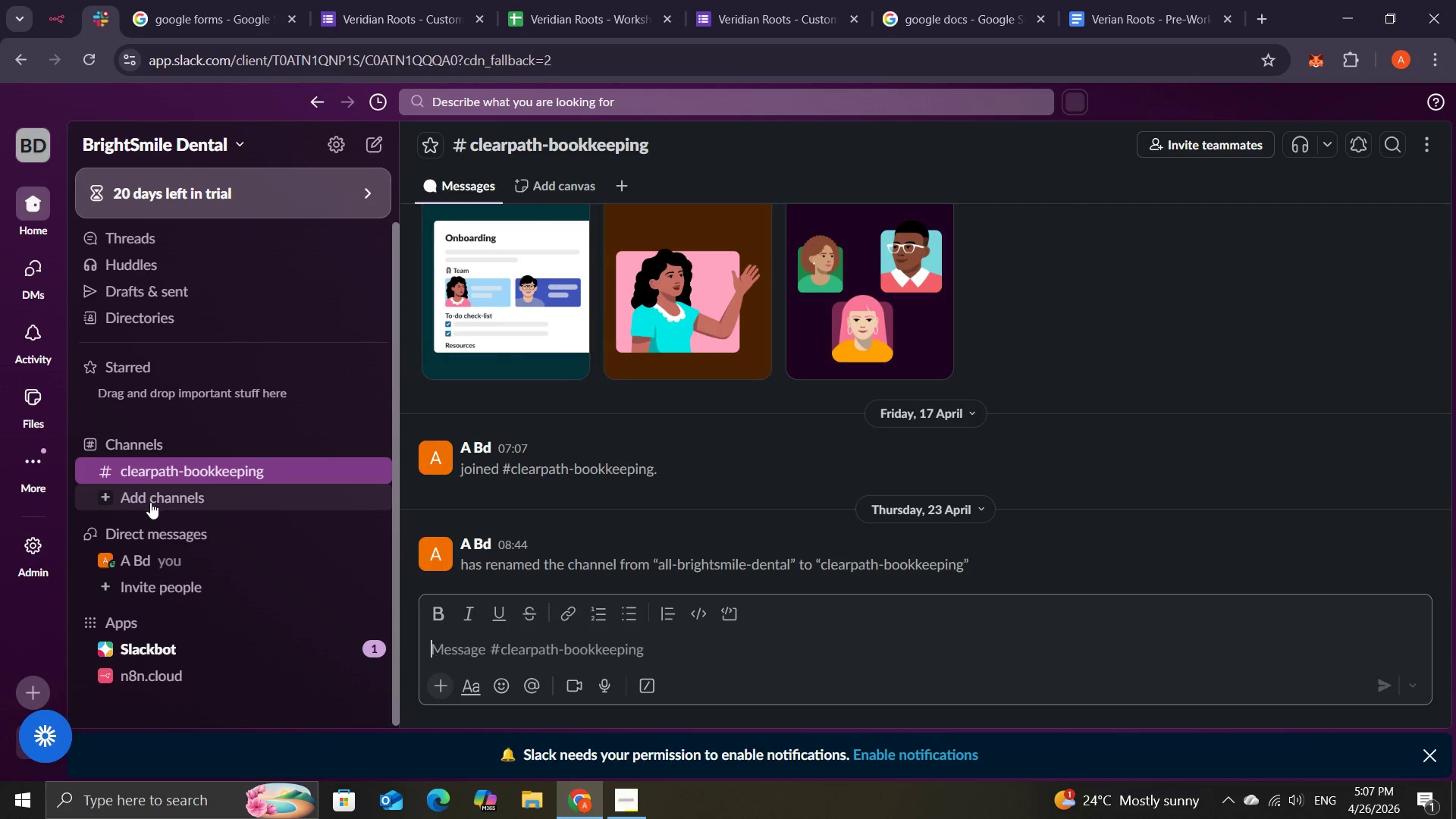 
left_click([150, 502])
 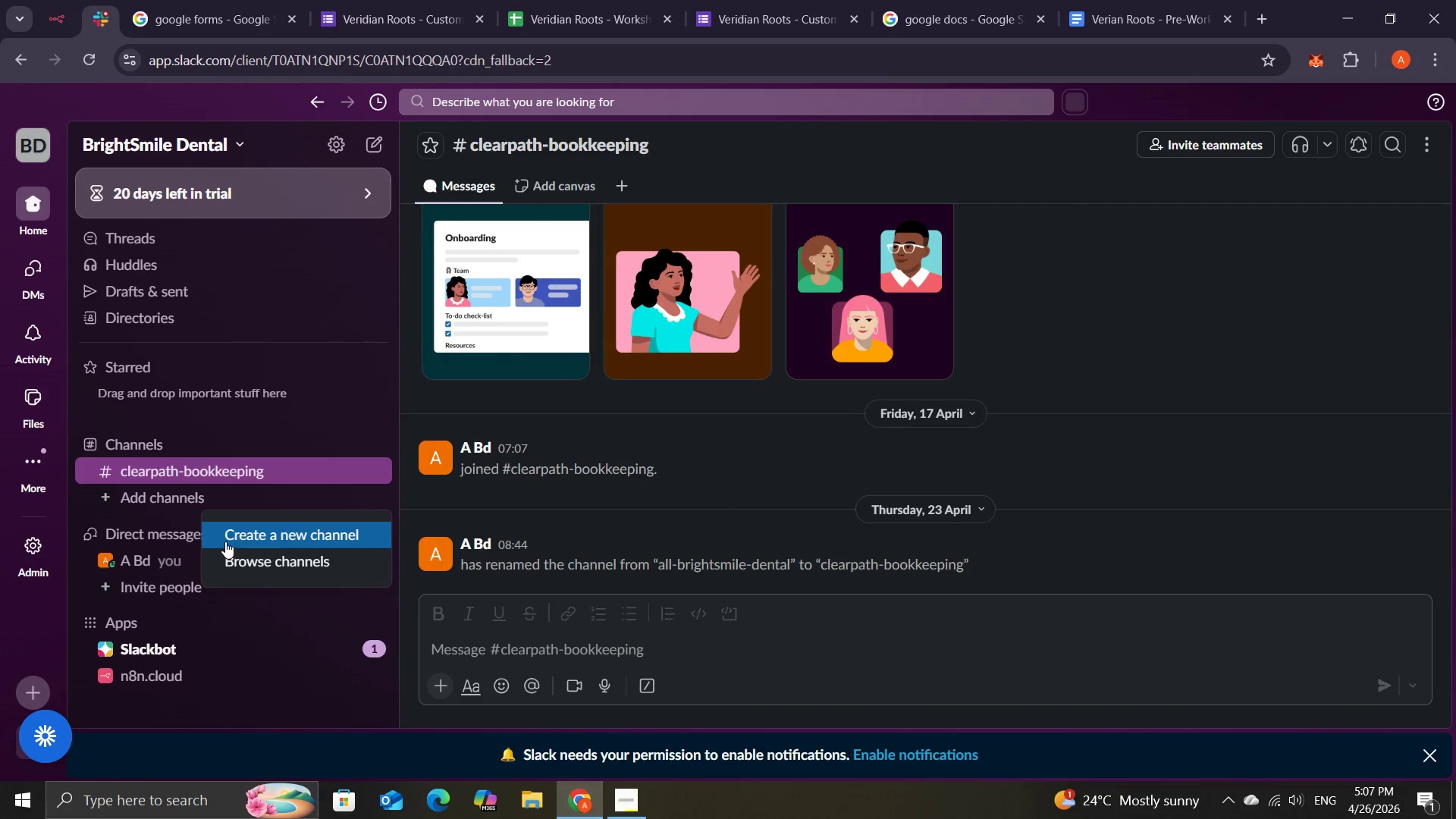 
left_click([225, 538])
 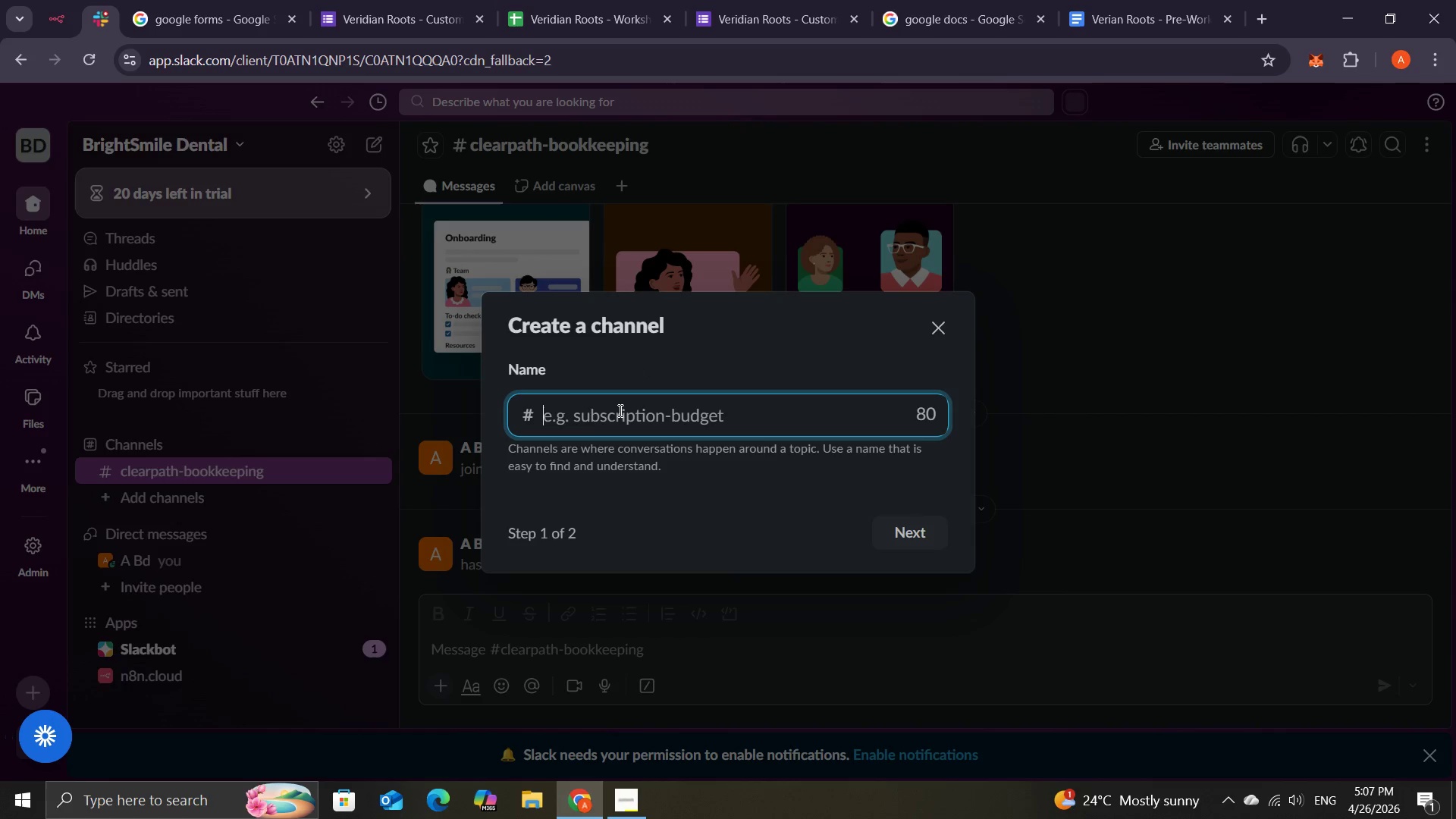 
left_click([589, 419])
 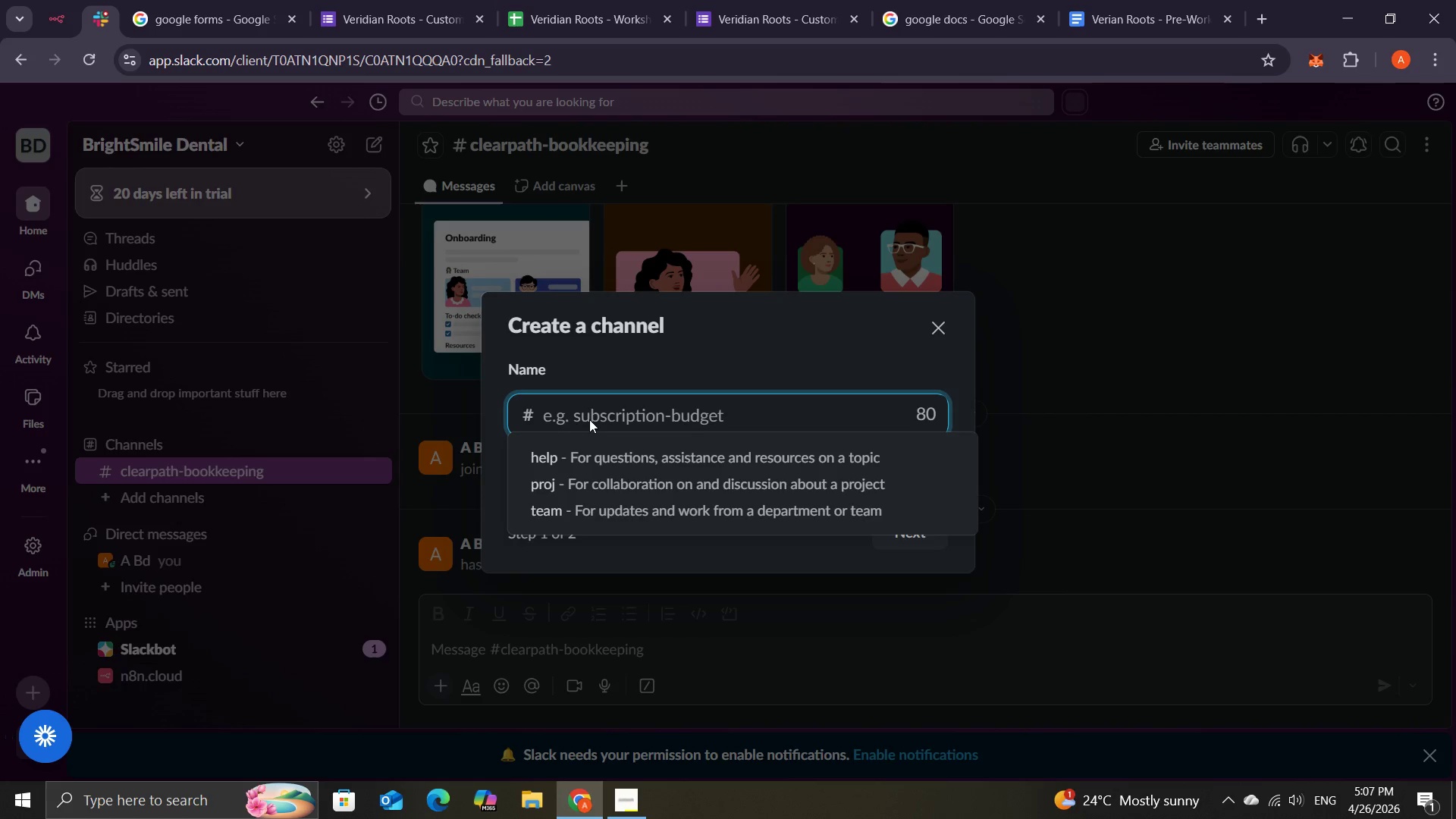 
wait(17.61)
 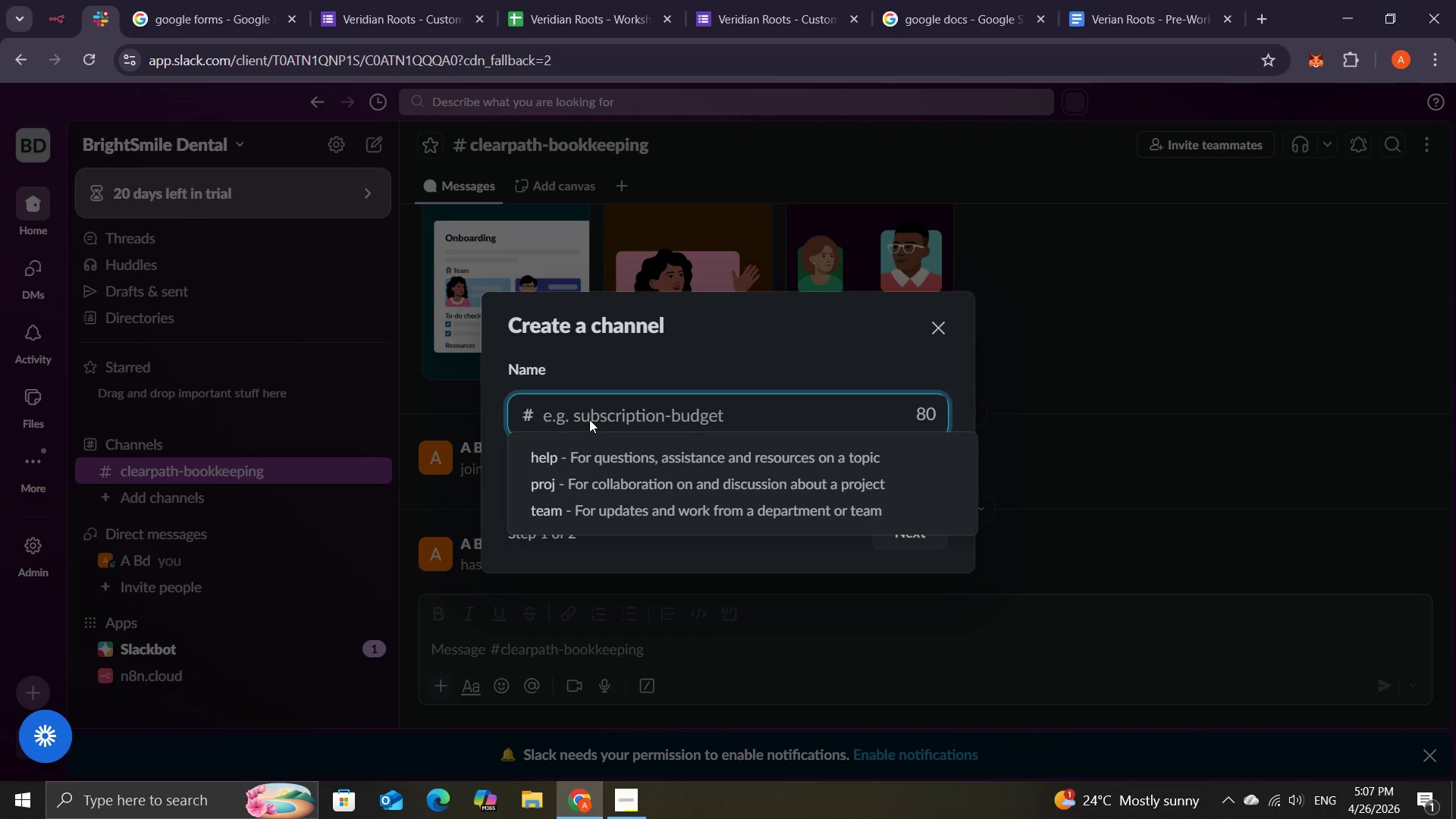 
type(lab )
 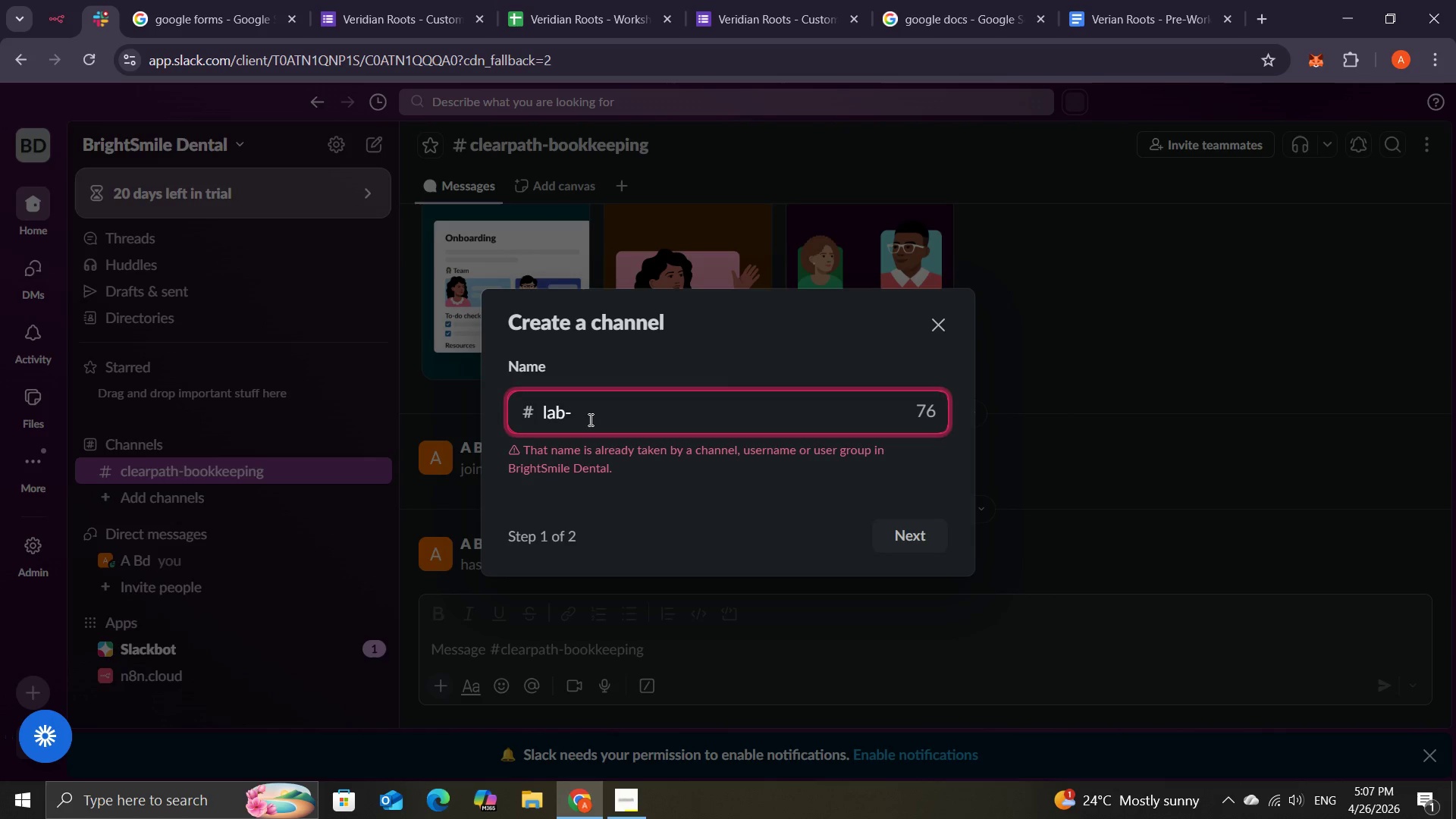 
wait(8.01)
 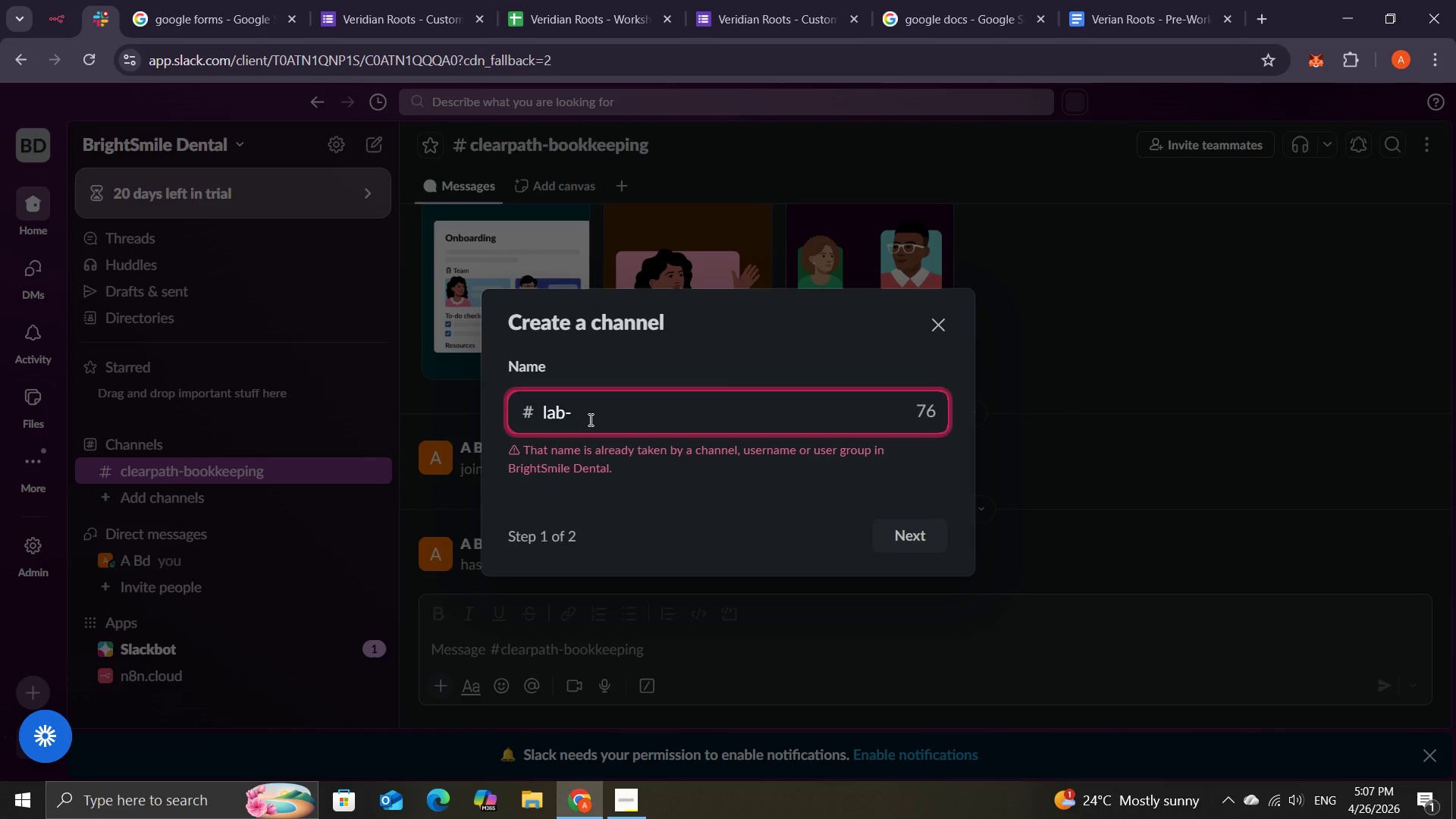 
type(prep alert)
 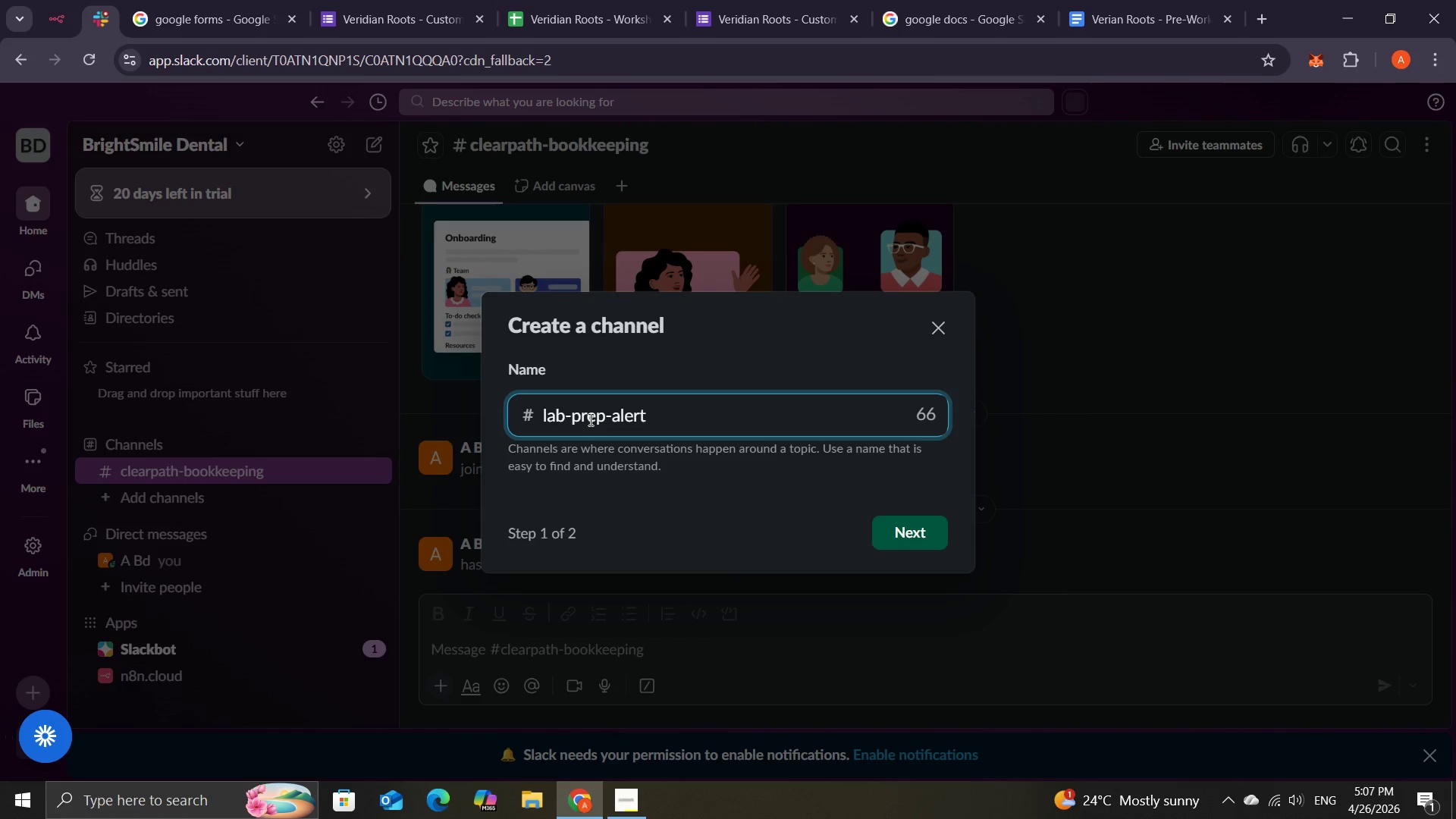 
key(S)
 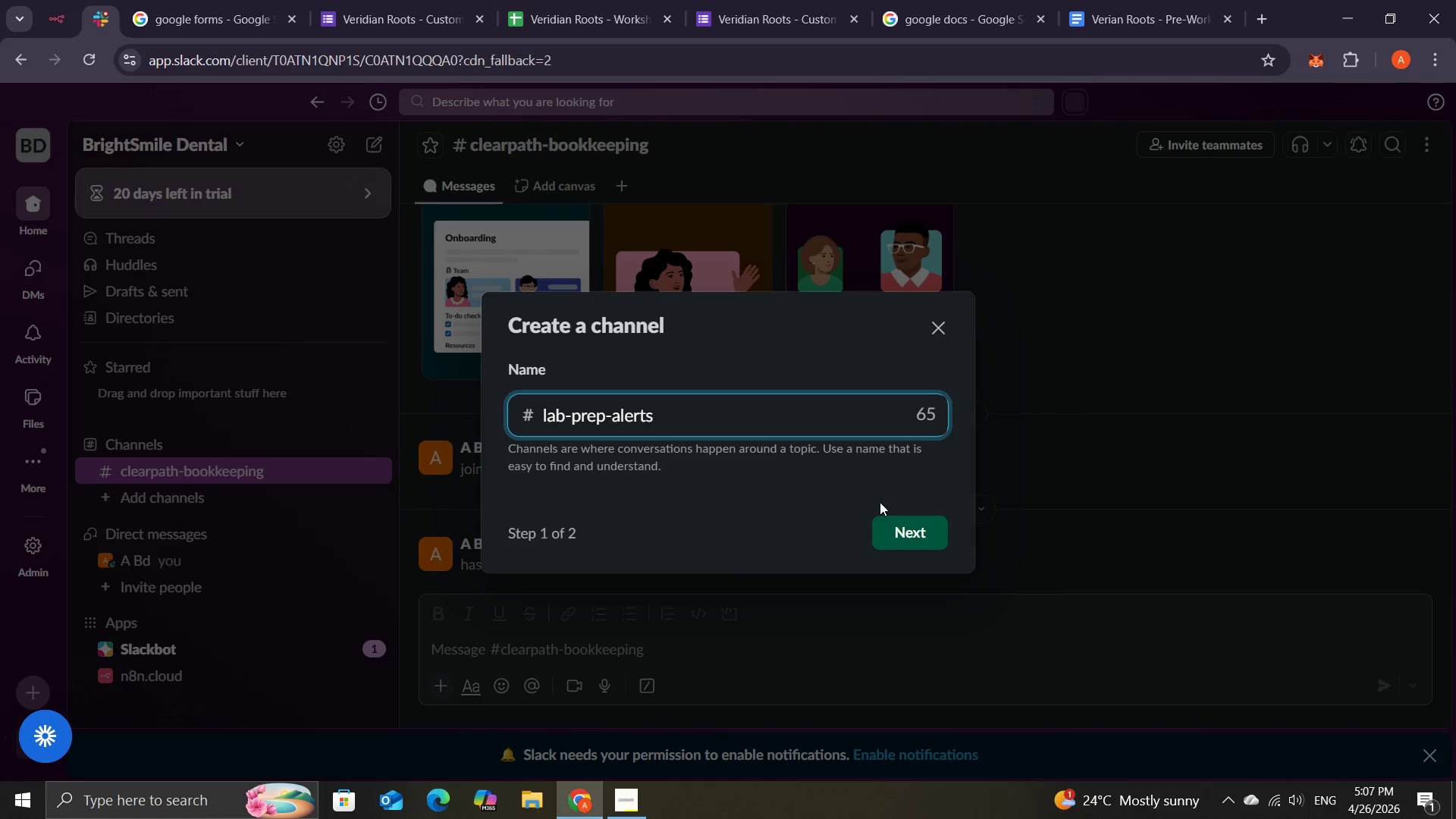 
left_click([896, 523])
 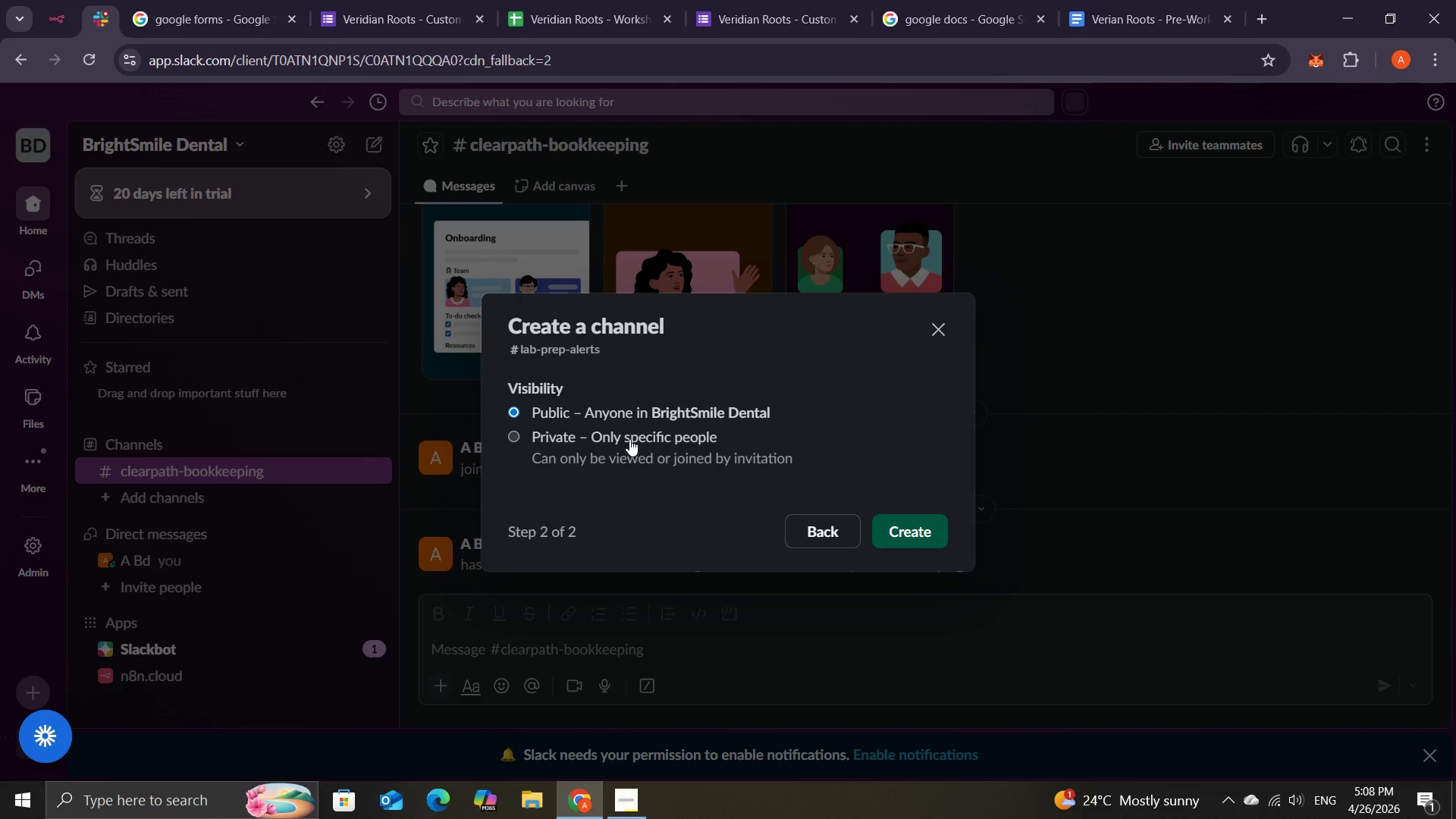 
left_click([513, 435])
 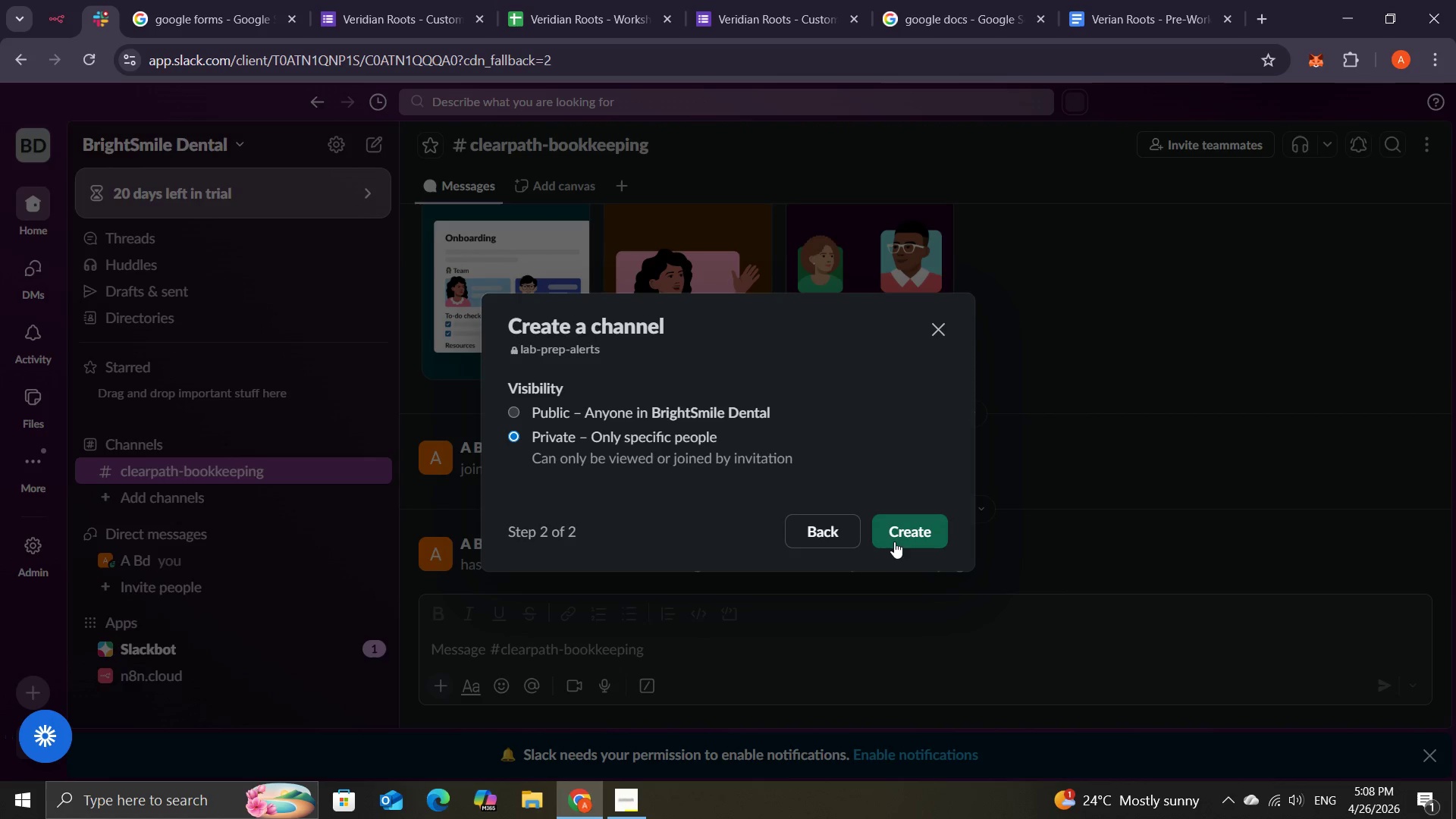 
left_click([899, 533])
 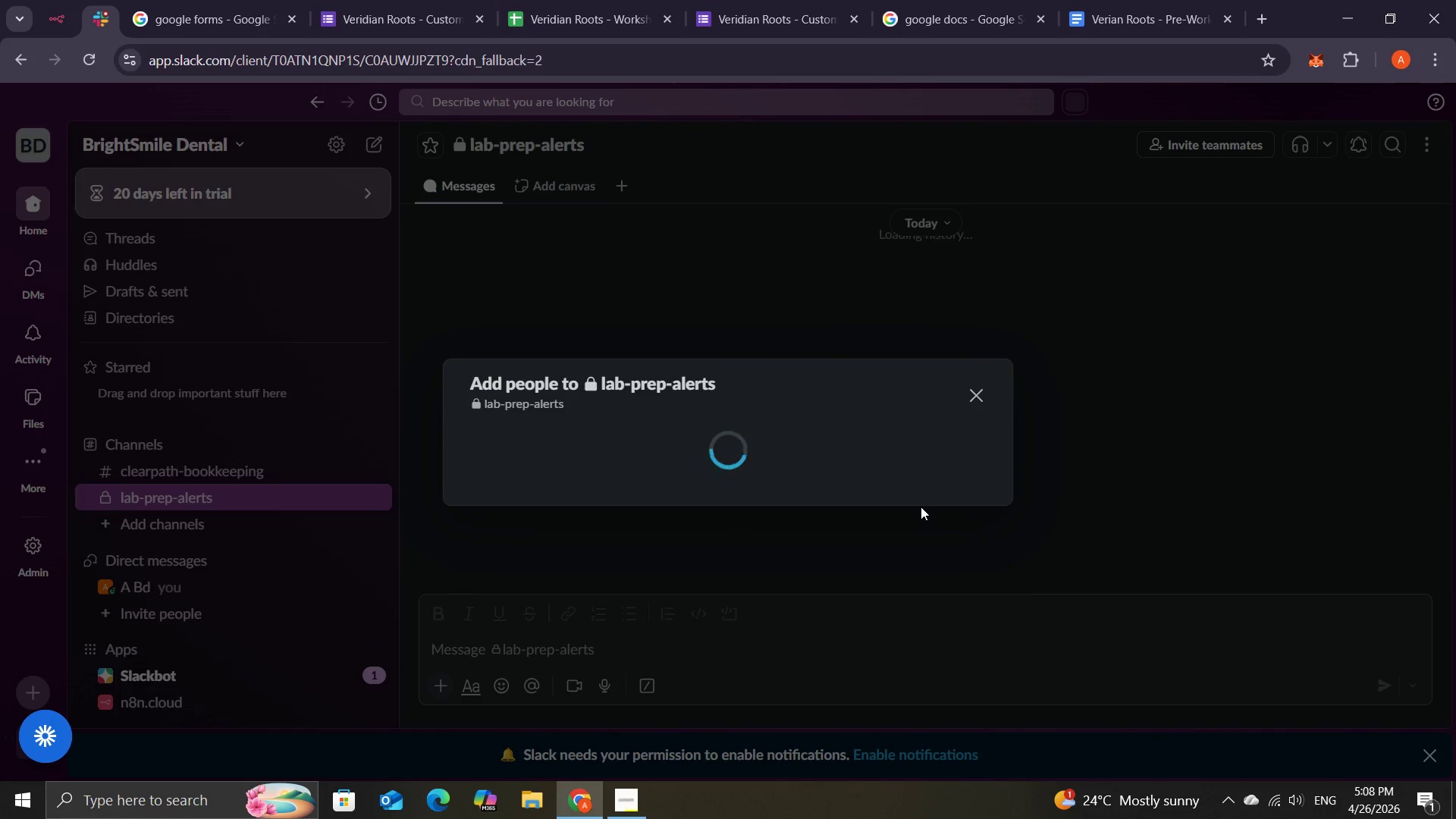 
mouse_move([921, 479])
 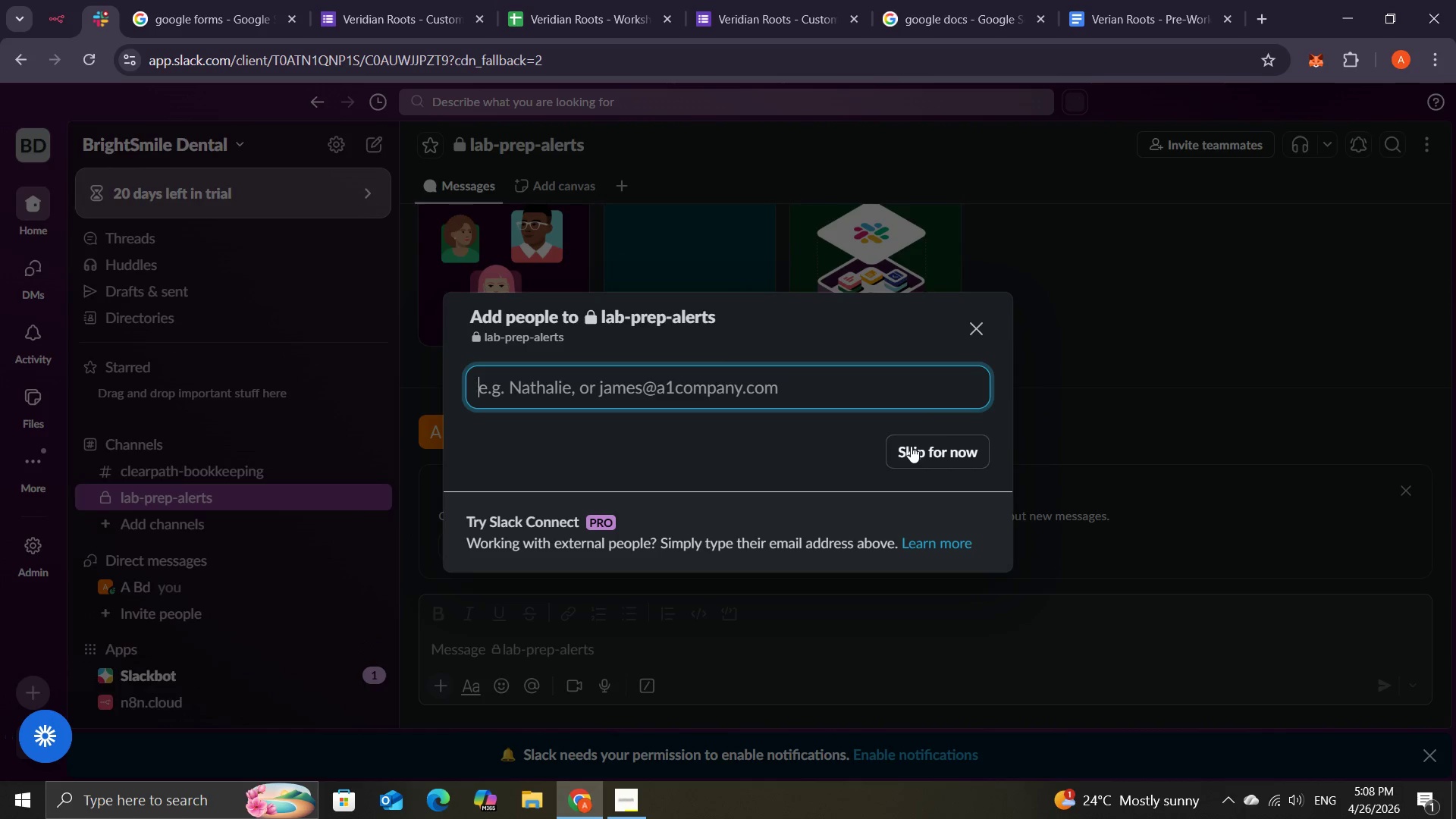 
left_click([911, 446])
 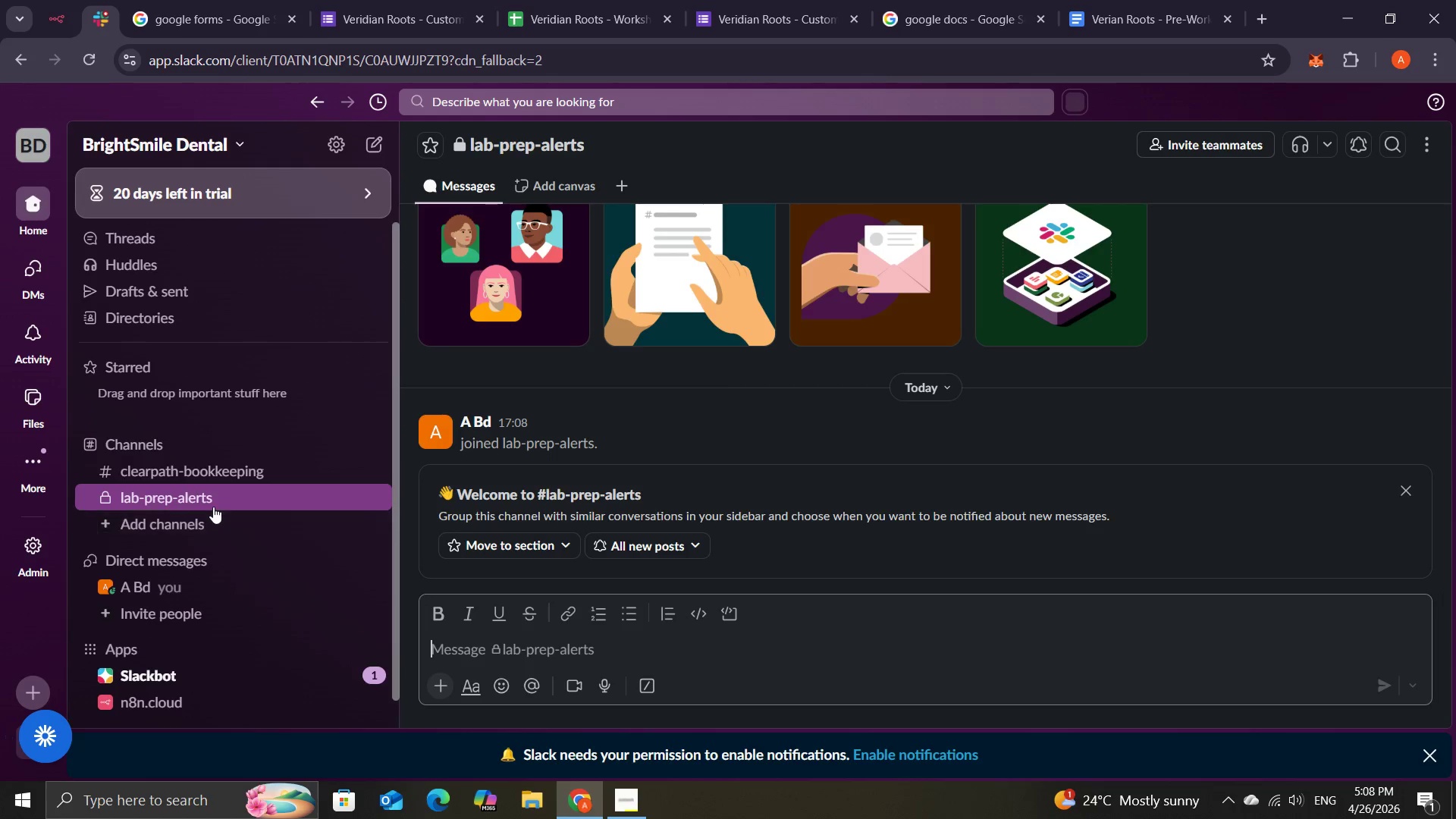 
left_click([213, 499])
 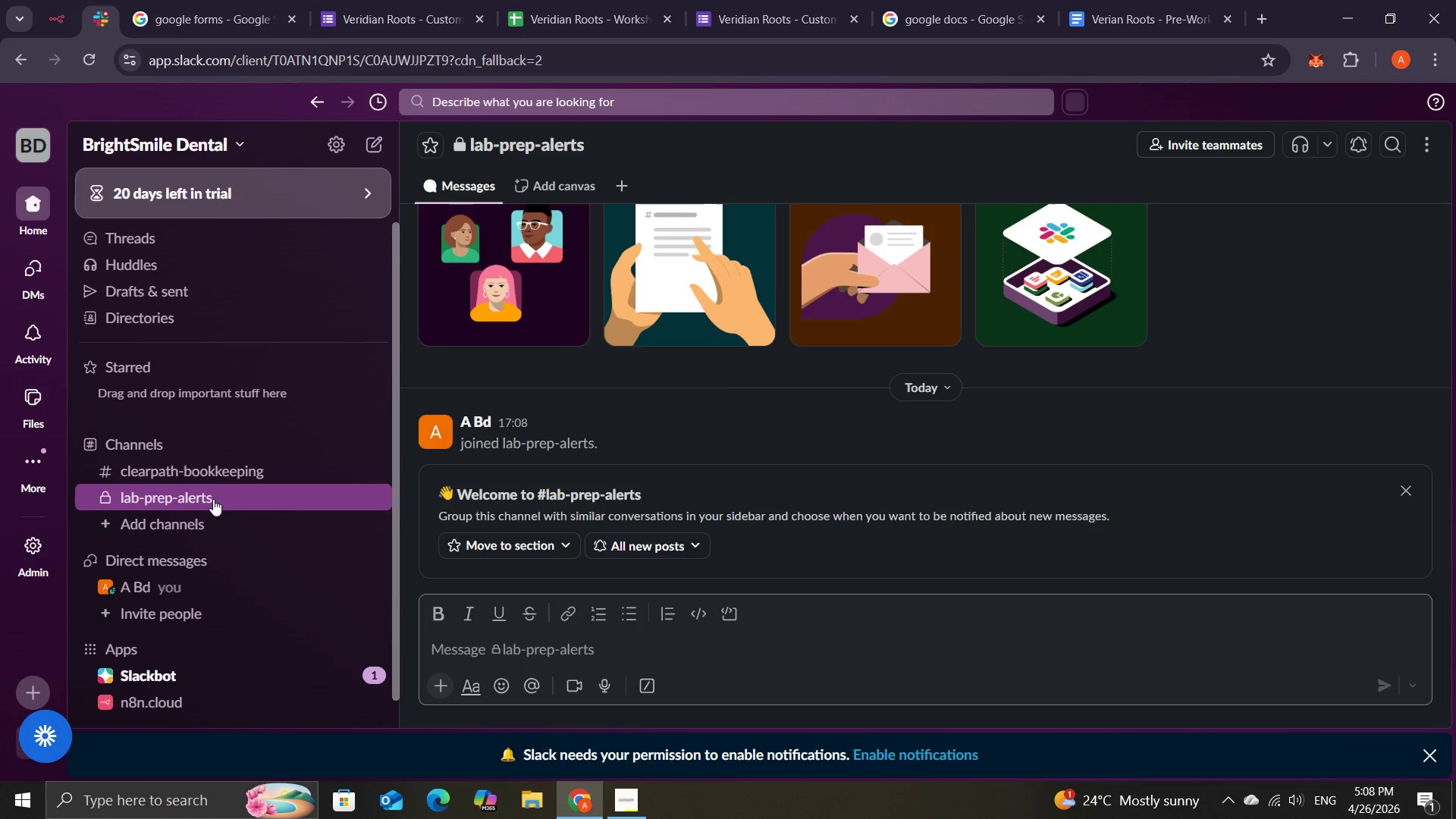 
right_click([213, 499])
 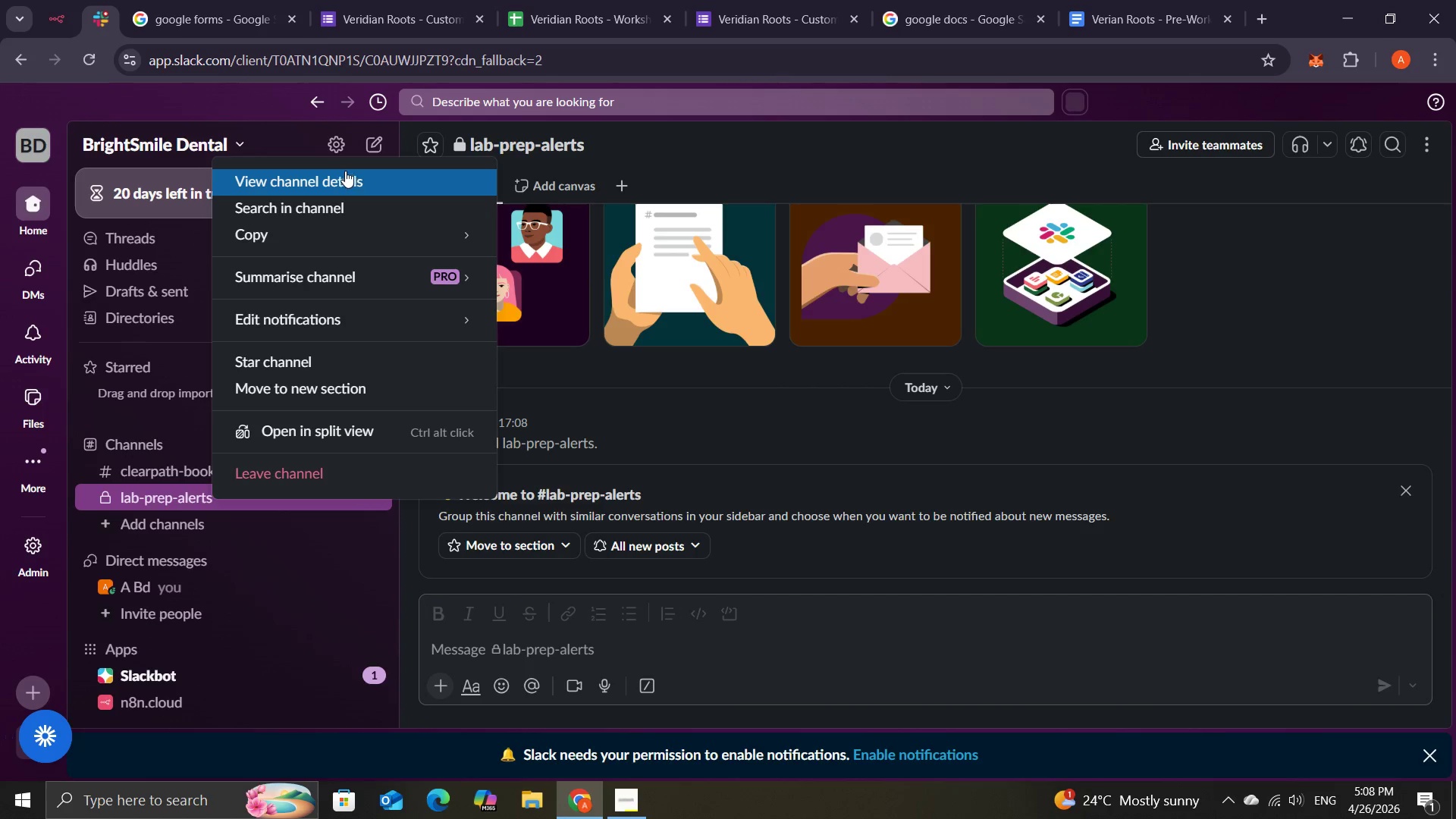 
left_click([344, 174])
 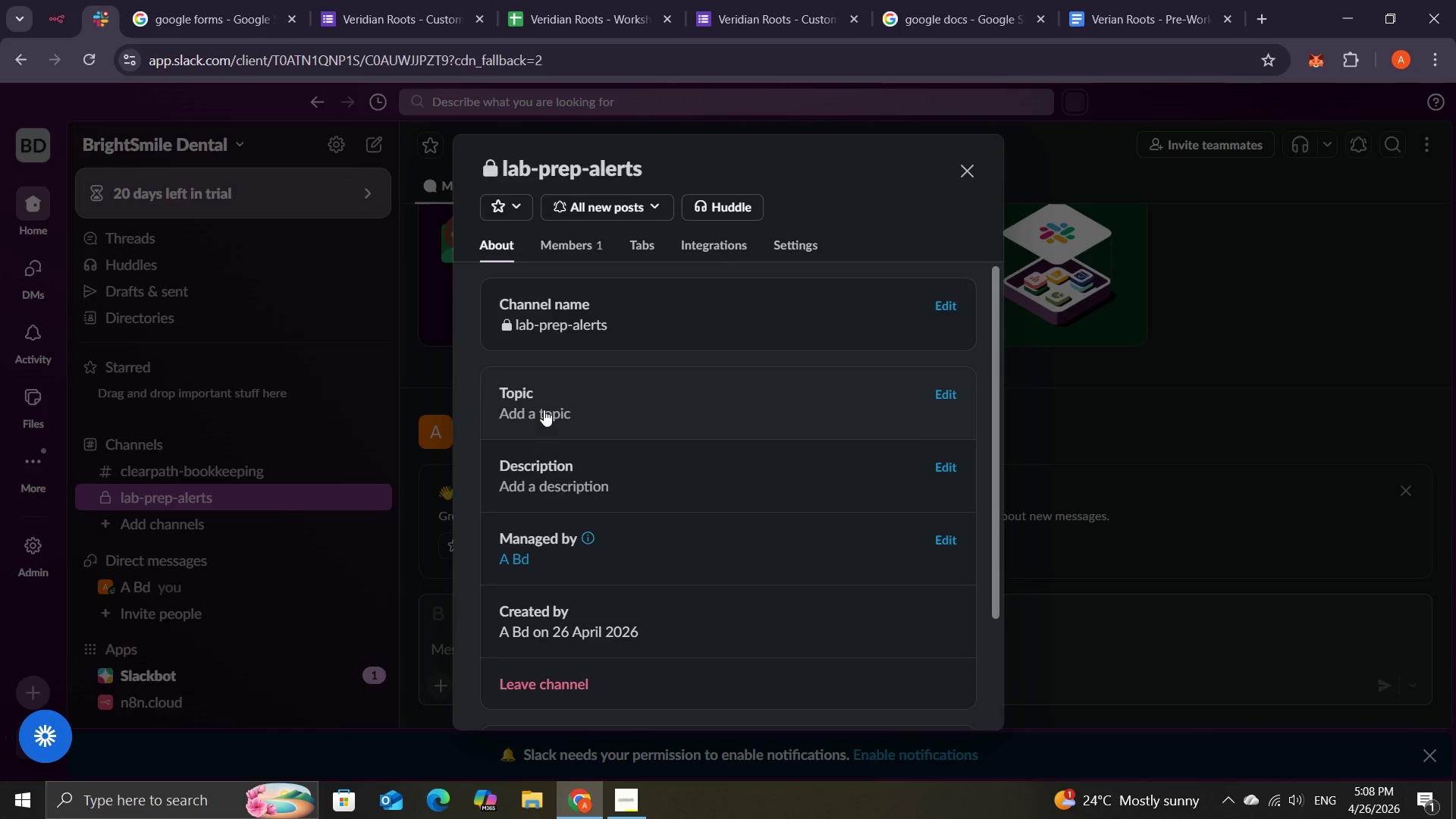 
left_click([553, 474])
 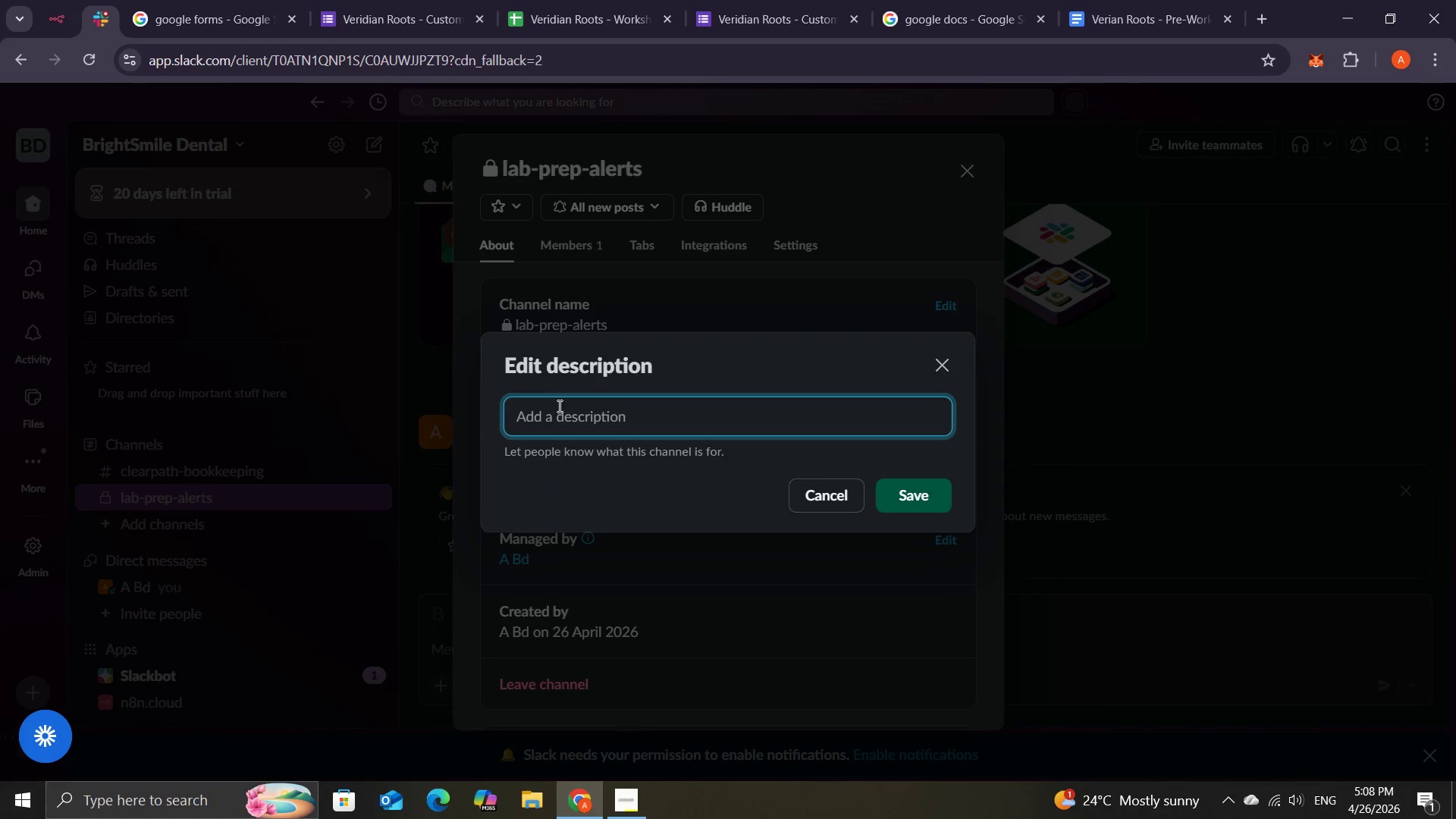 
wait(10.12)
 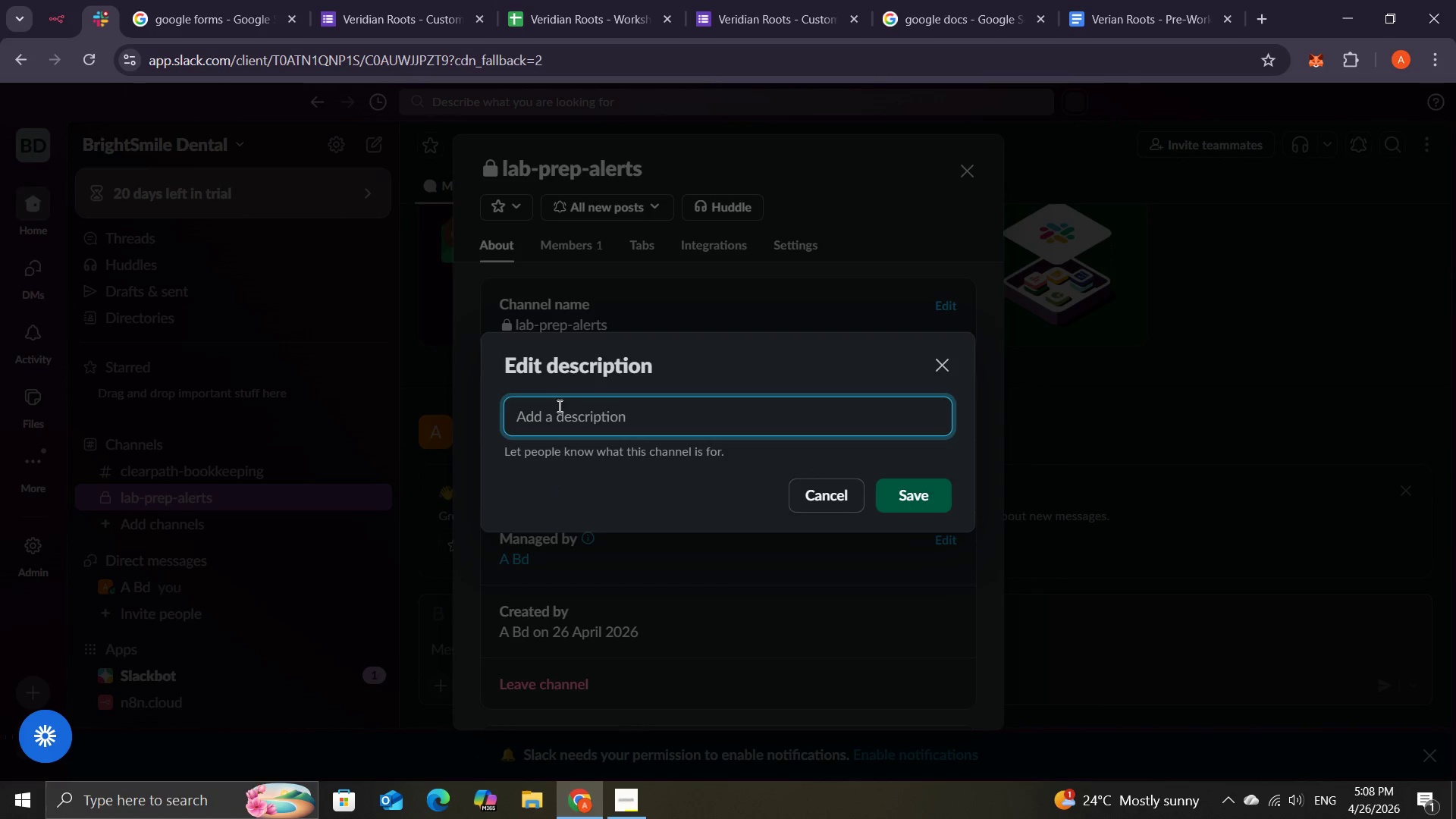 
type(Ai)
key(Backspace)
type(utomated workshop participant aler)
 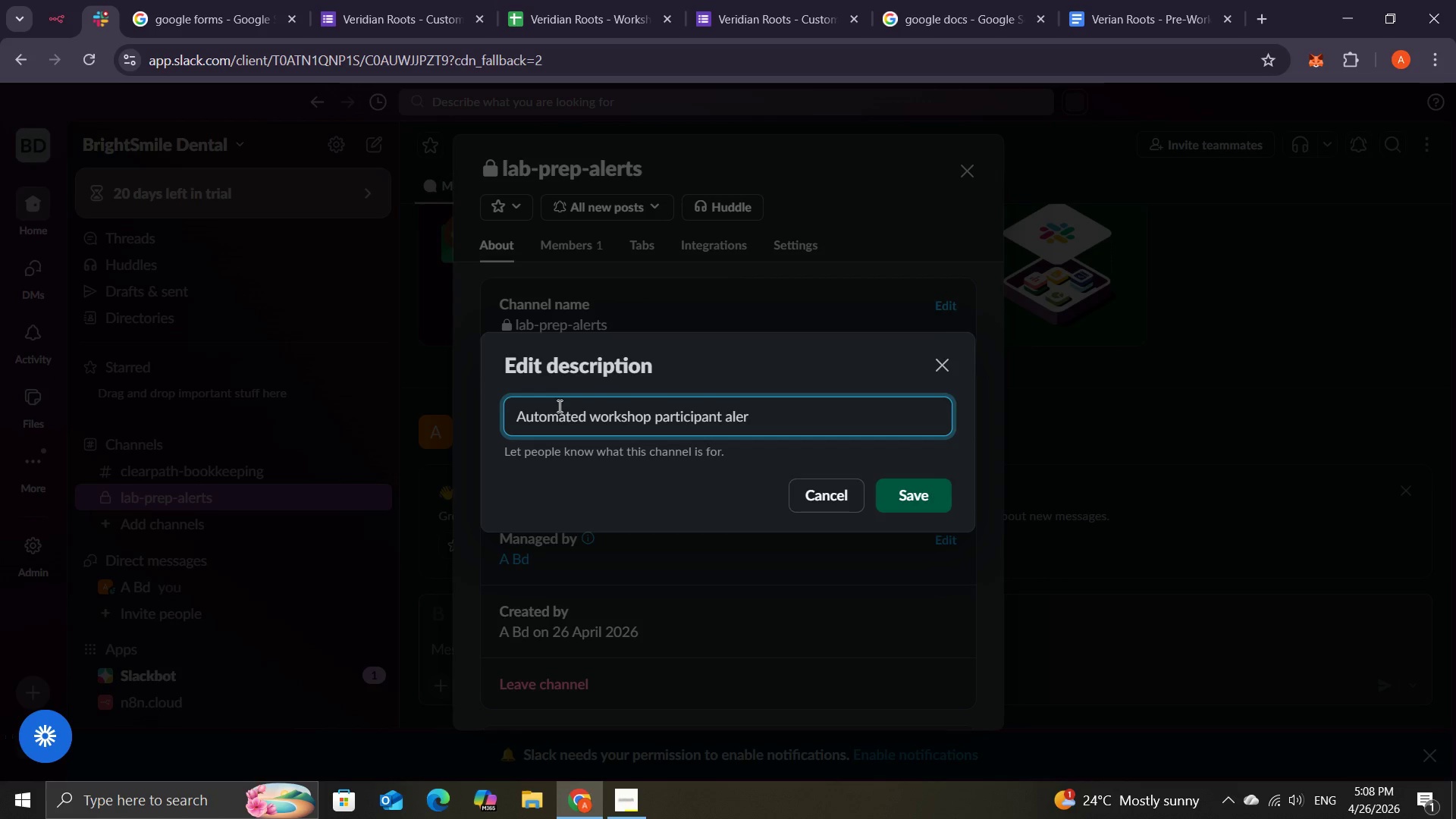 
wait(5.41)
 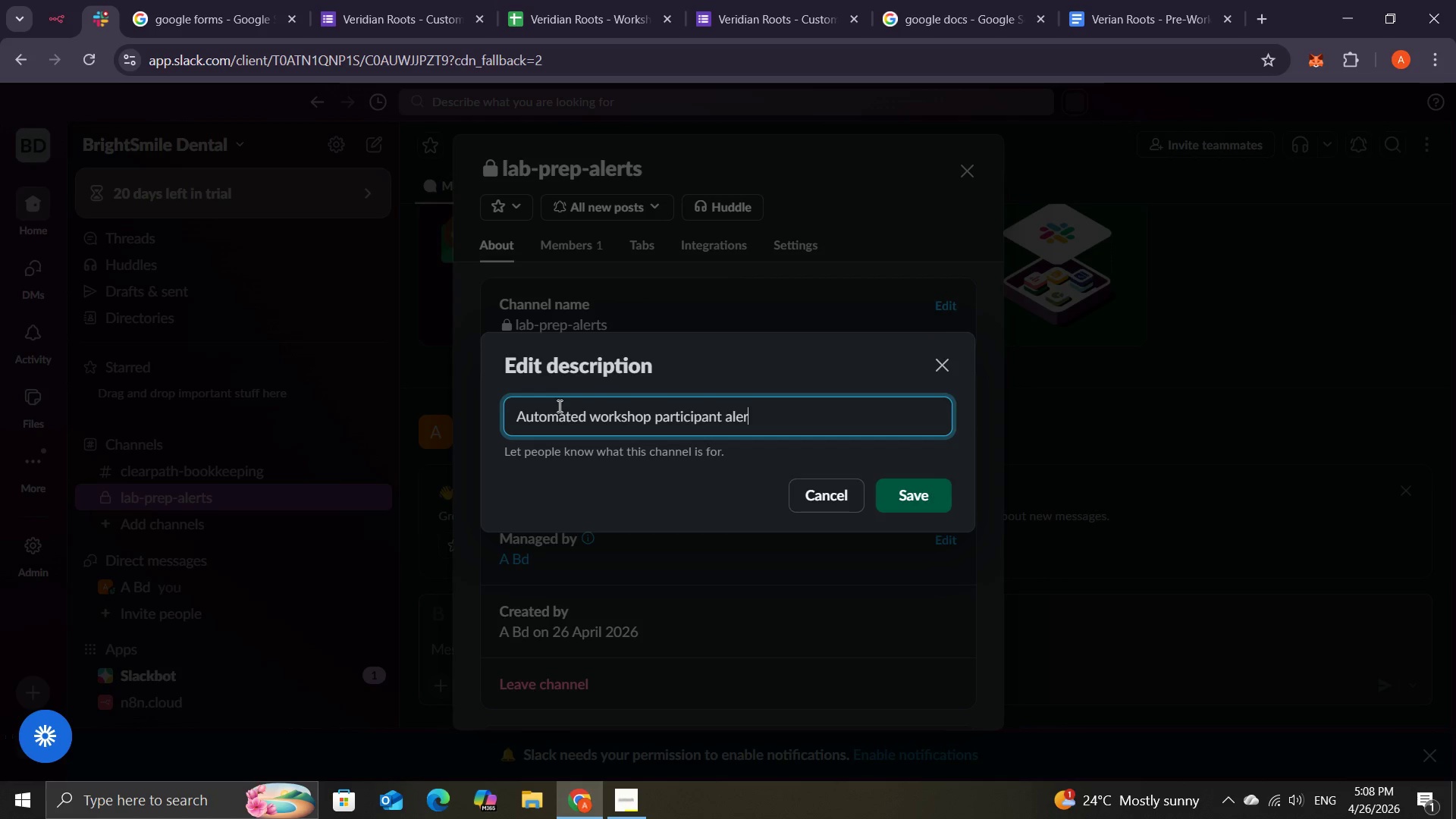 
type(ts for )
 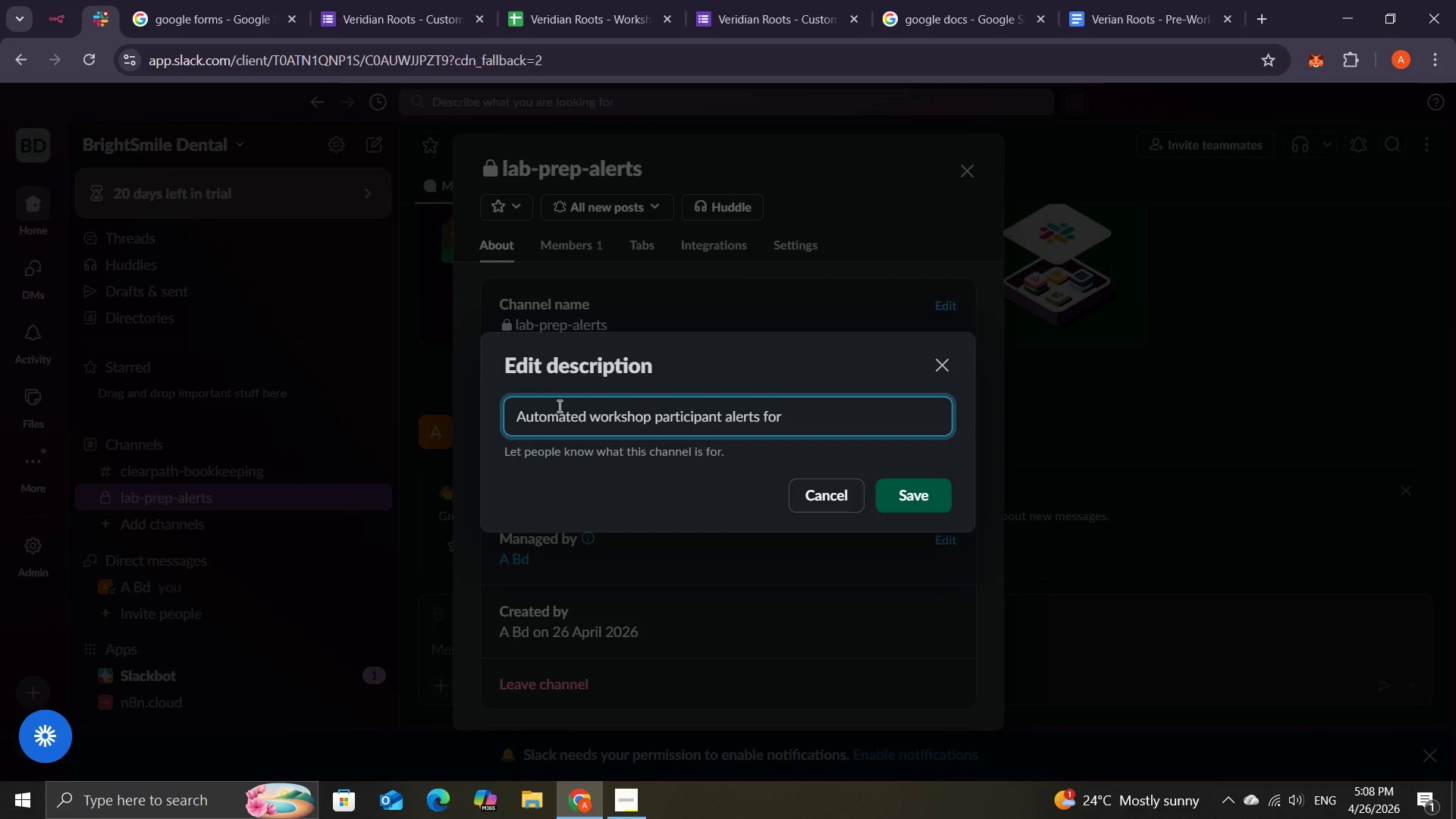 
wait(6.7)
 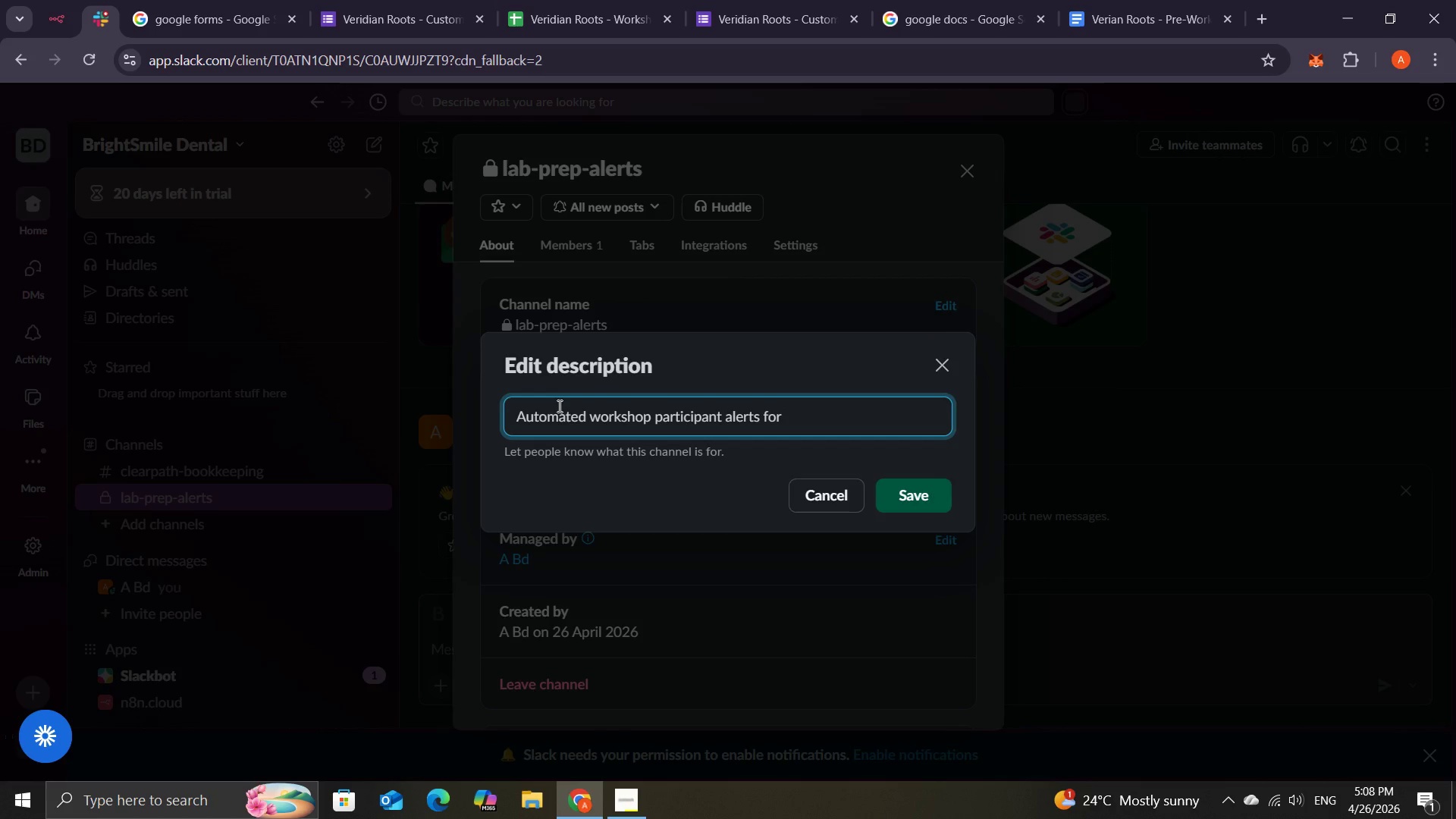 
type(lab tech preparations)
 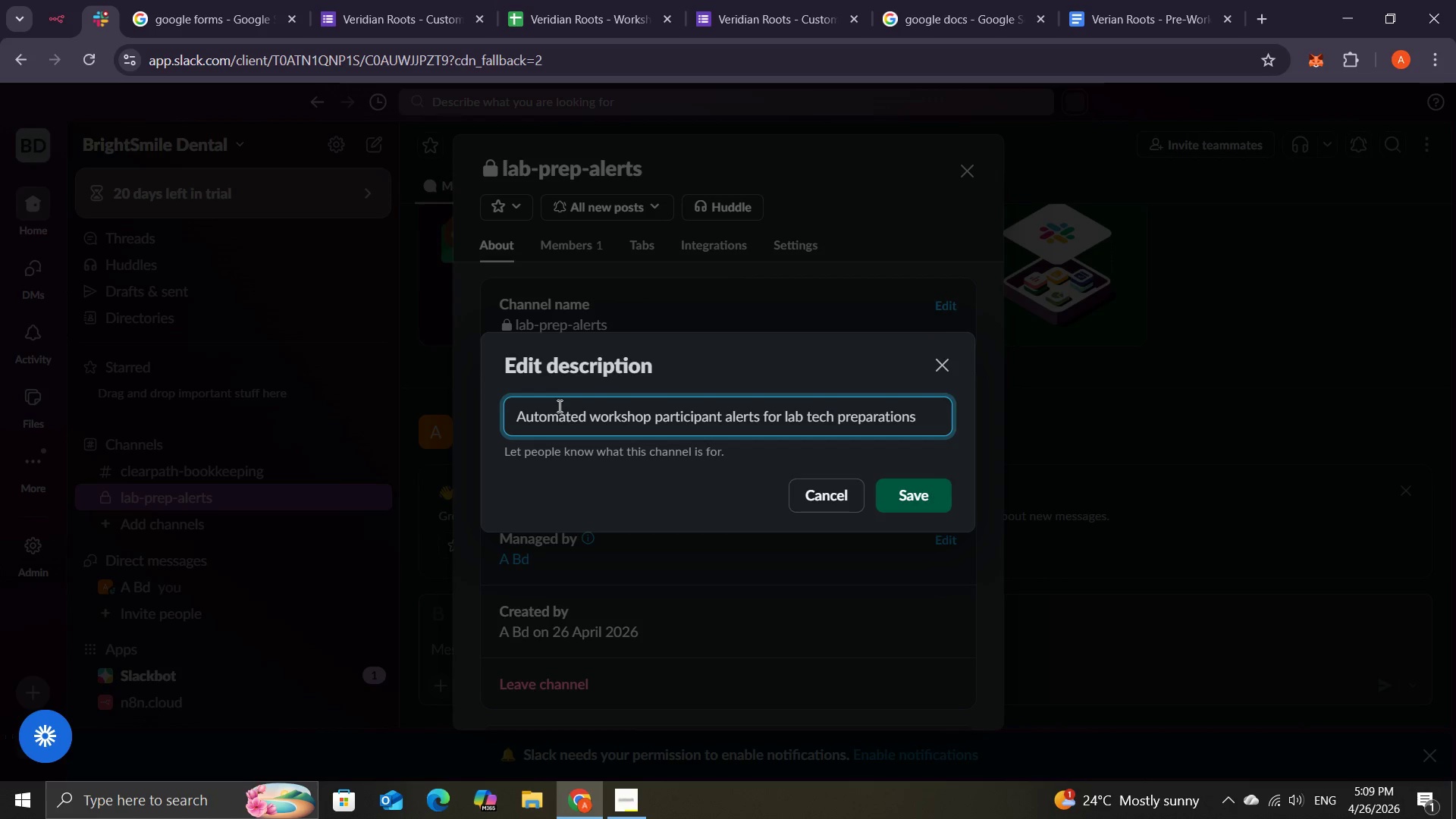 
key(Backspace)
 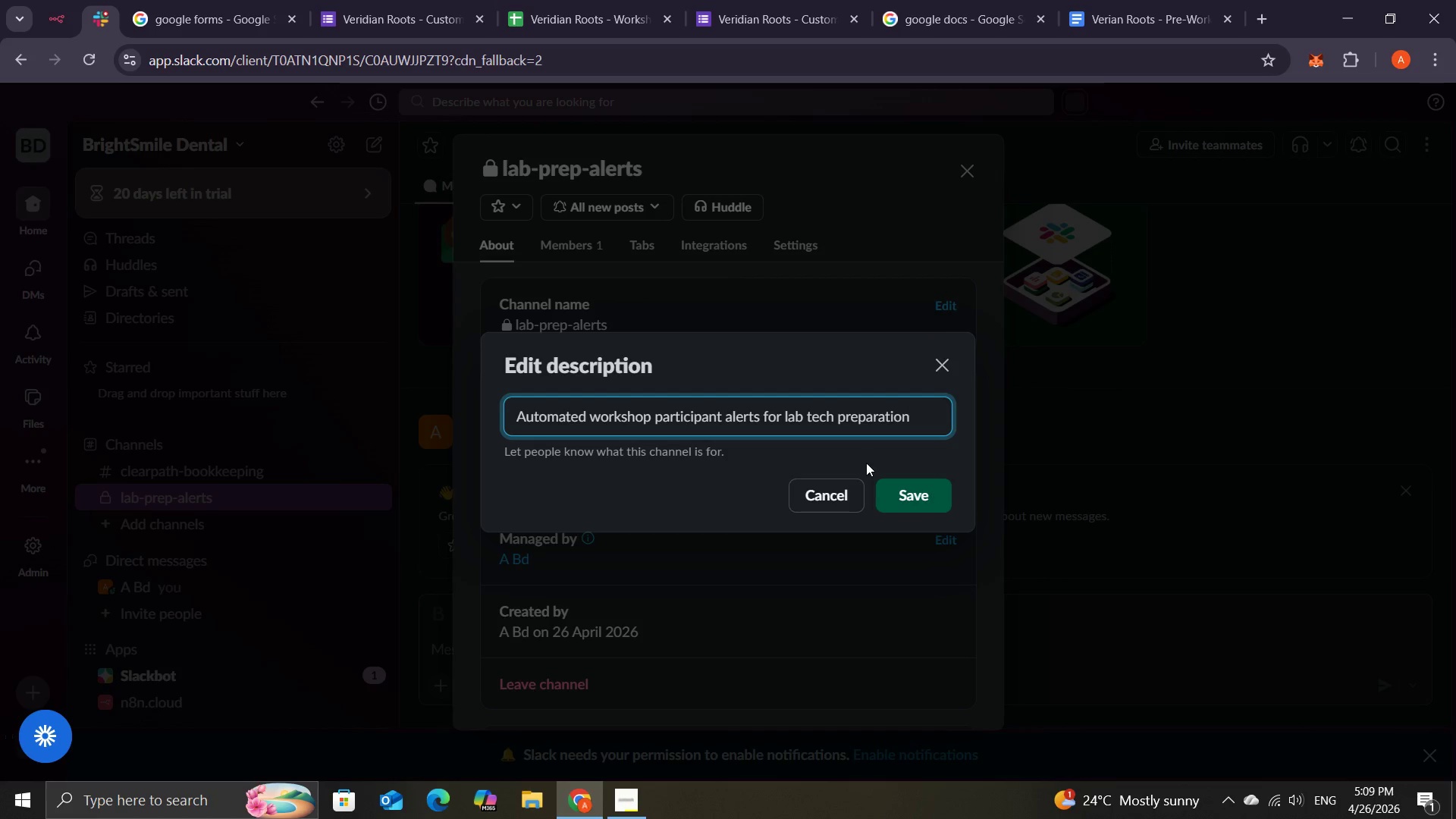 
left_click([901, 488])
 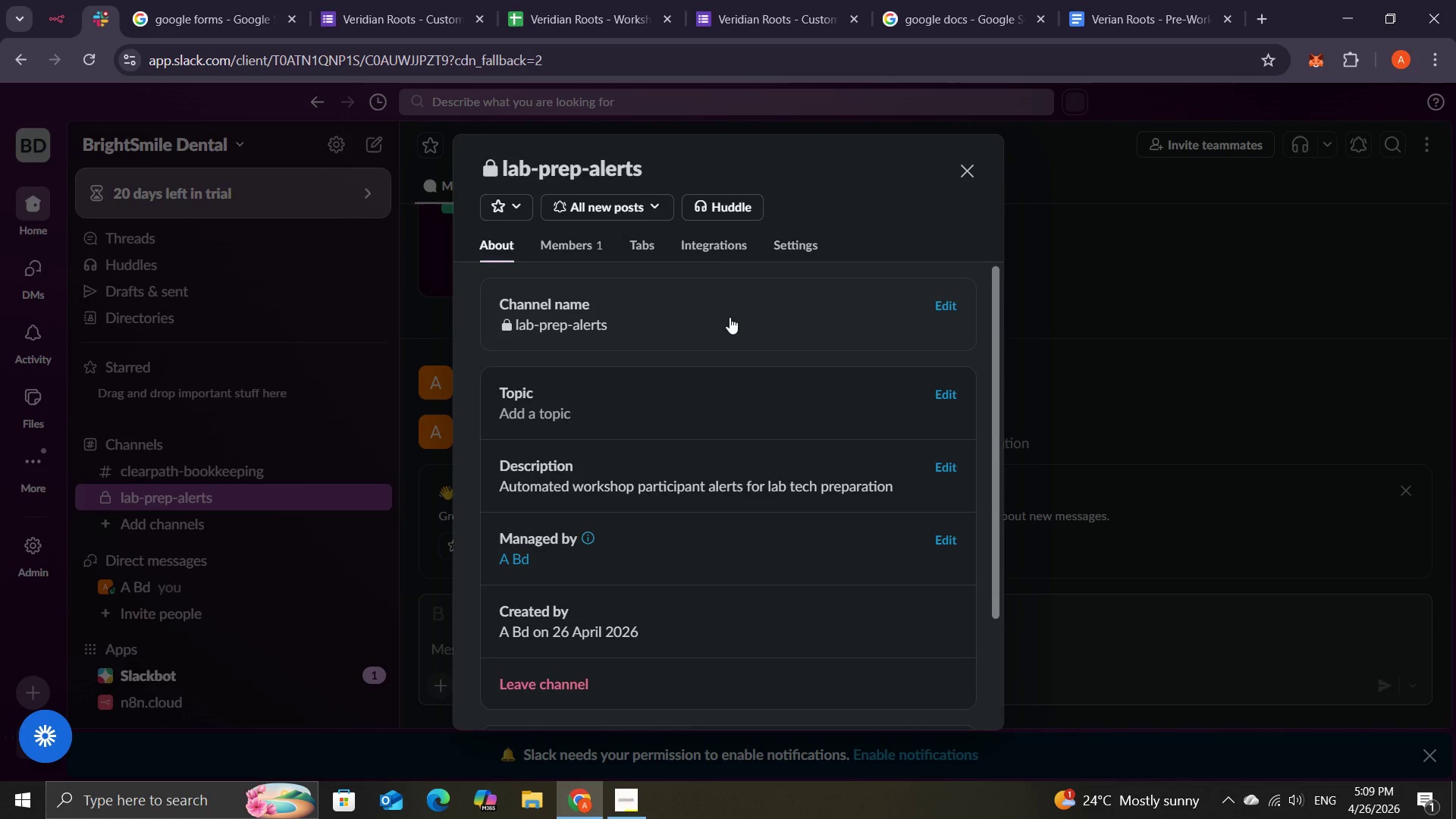 
wait(9.73)
 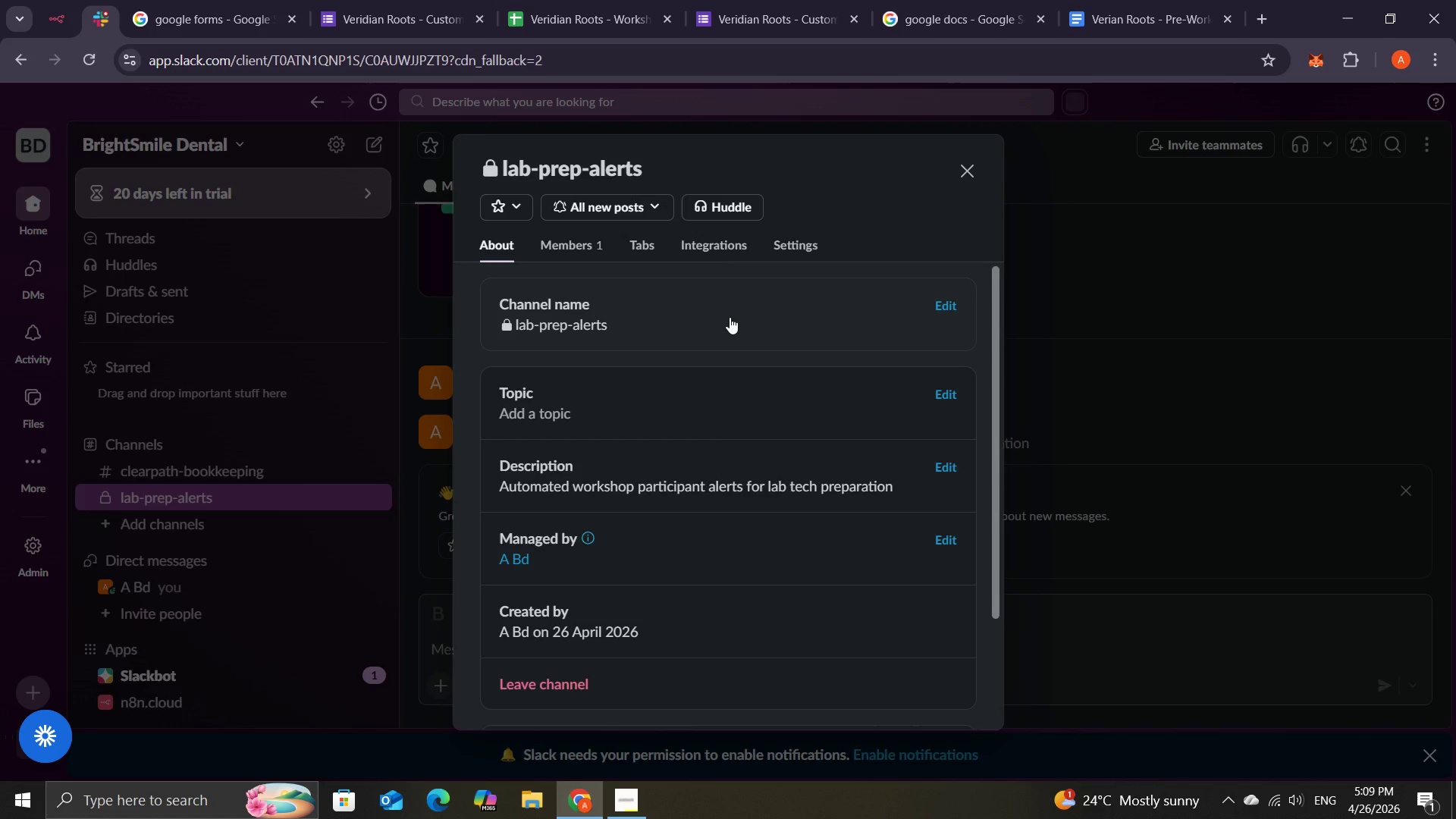 
left_click([965, 161])
 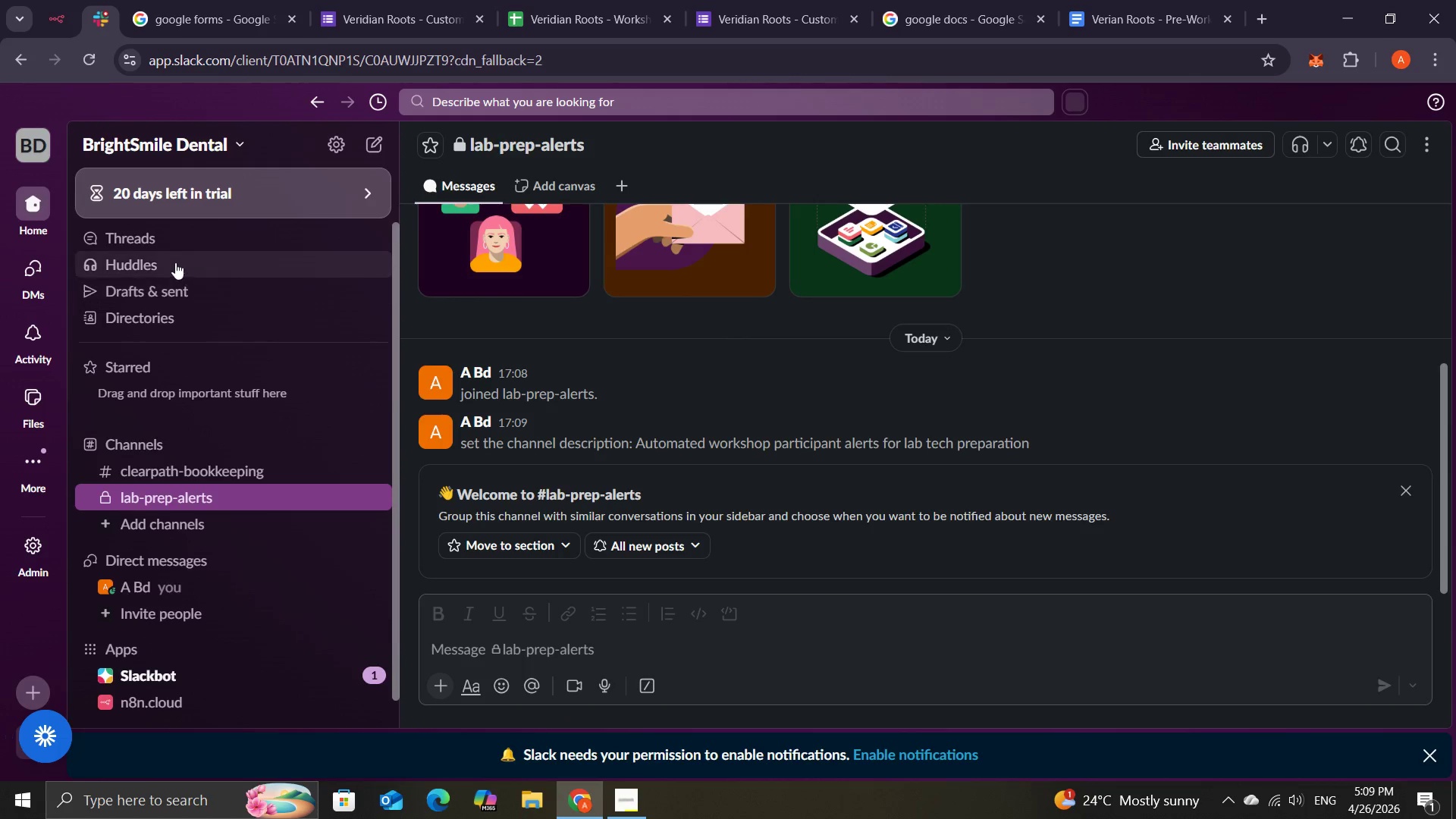 
left_click([62, 21])
 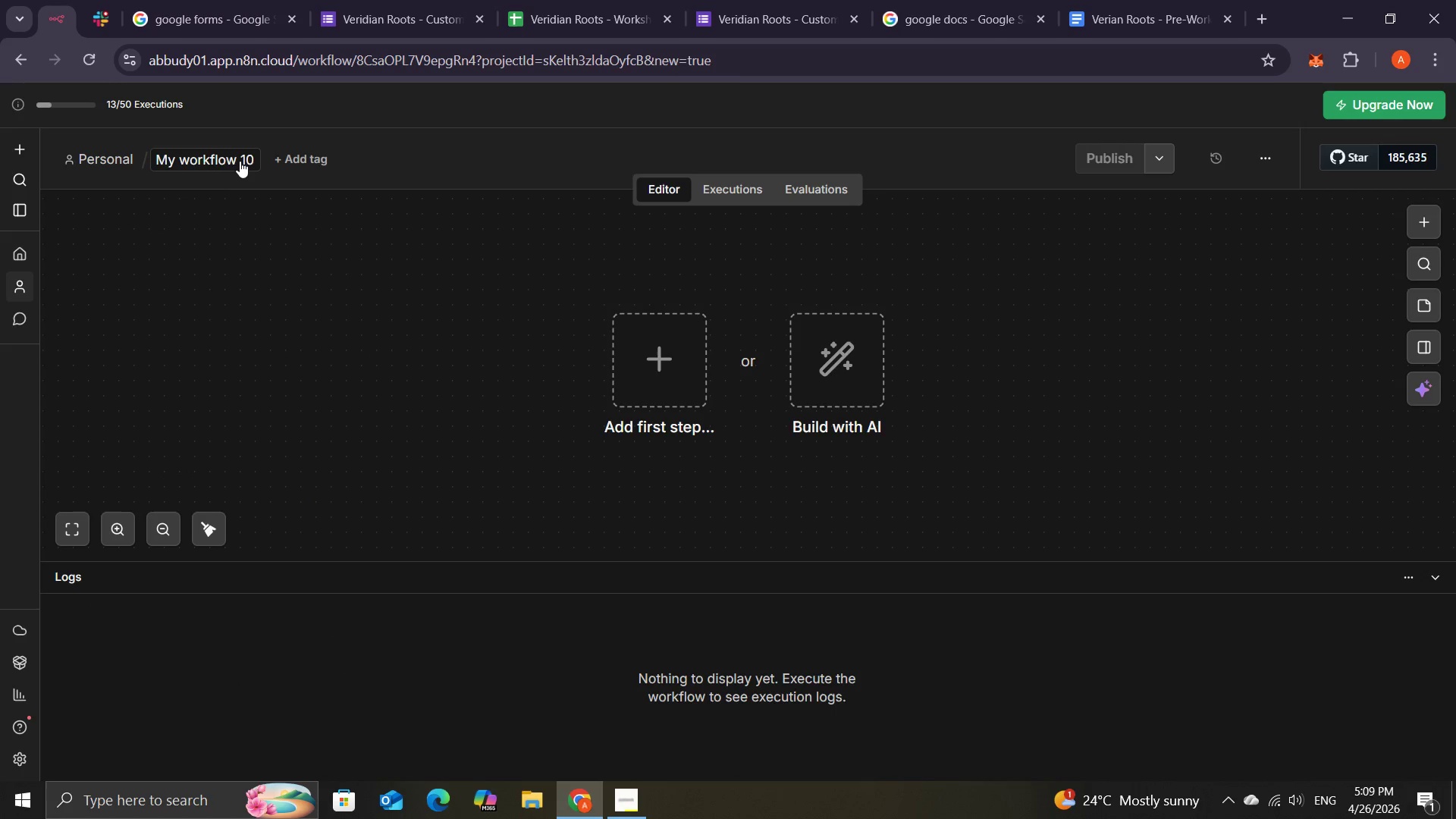 
left_click([250, 155])
 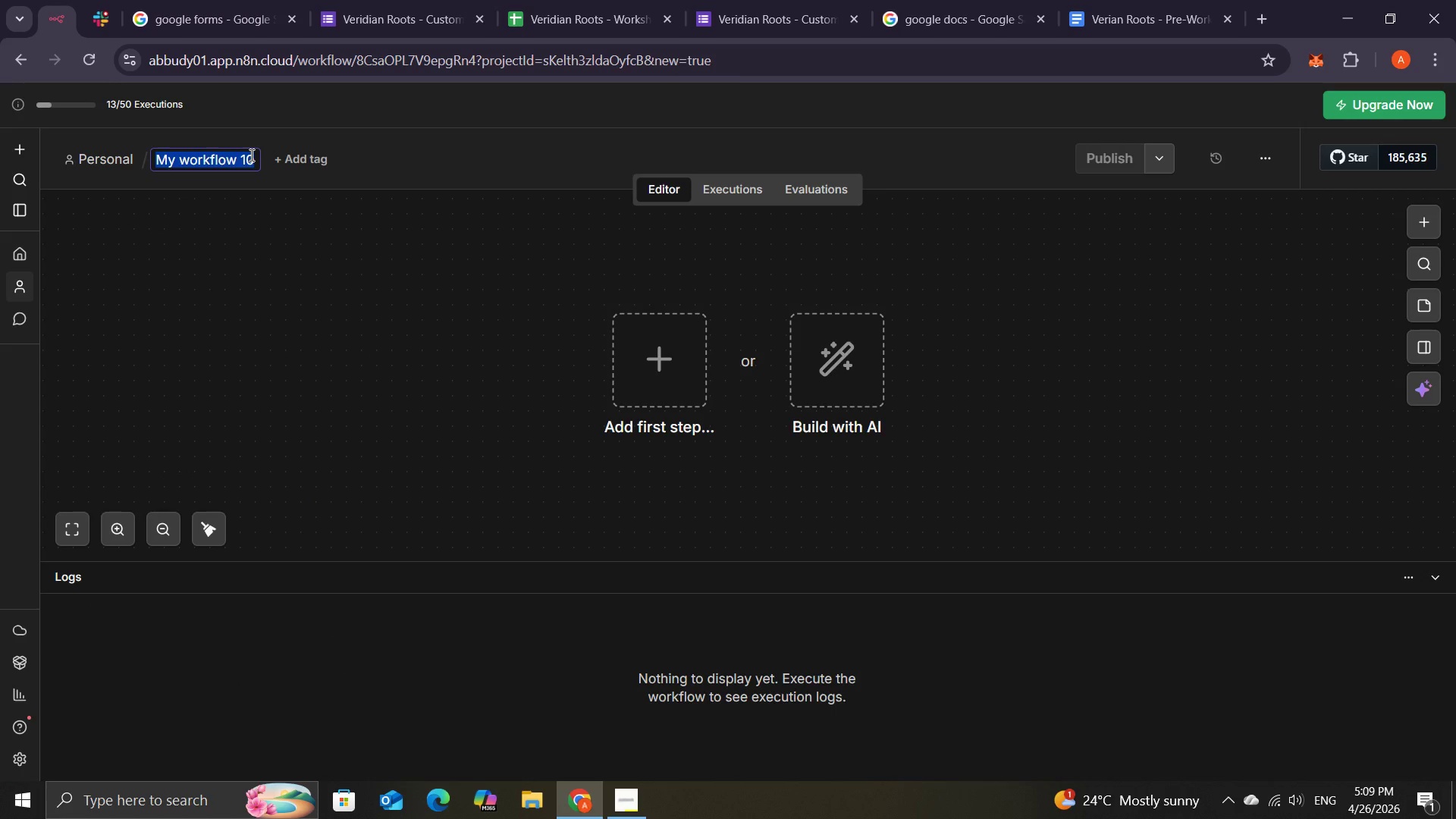 
key(Backspace)
 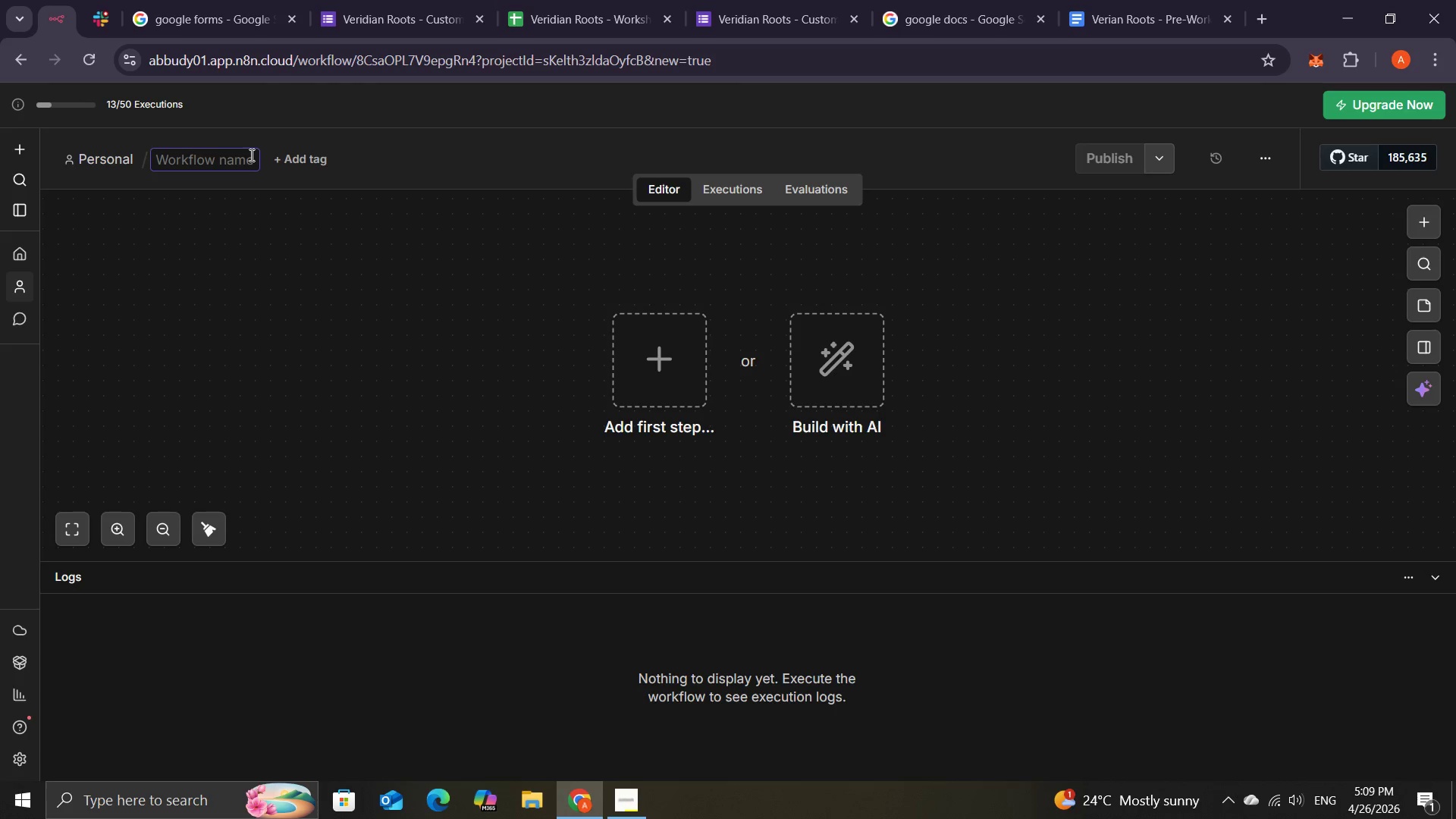 
wait(15.39)
 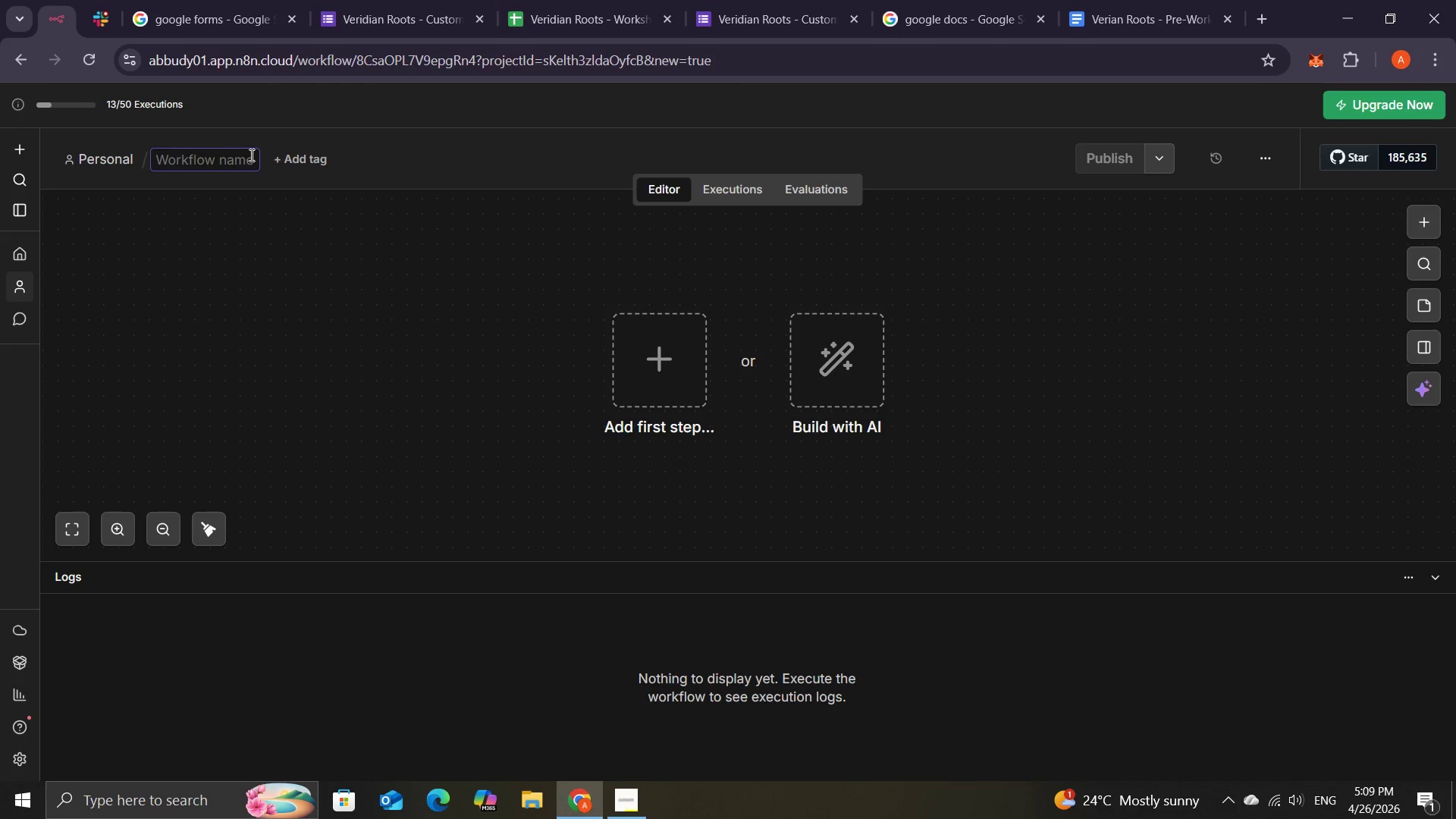 
type(Workshop registration)
 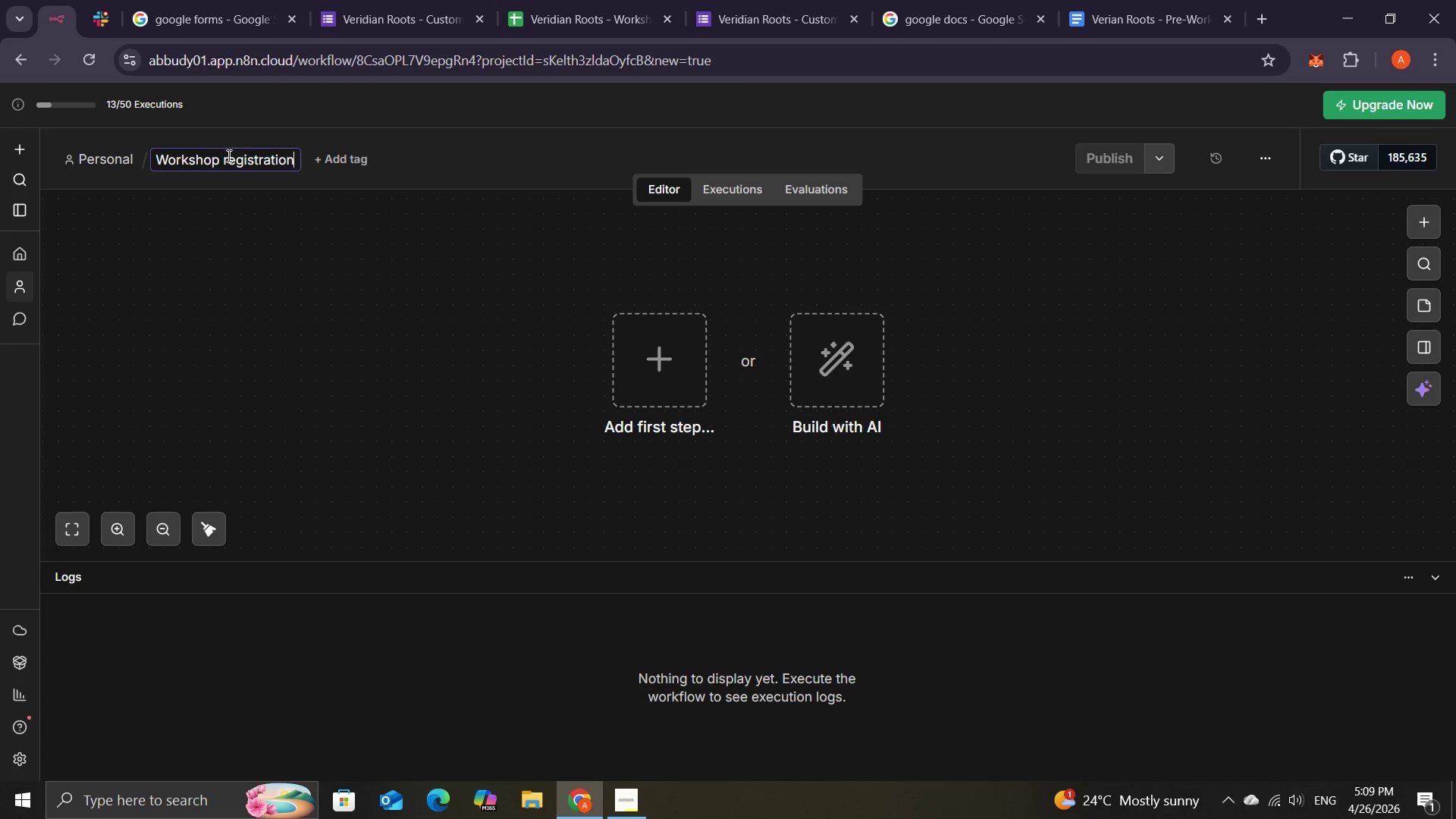 
left_click([231, 165])
 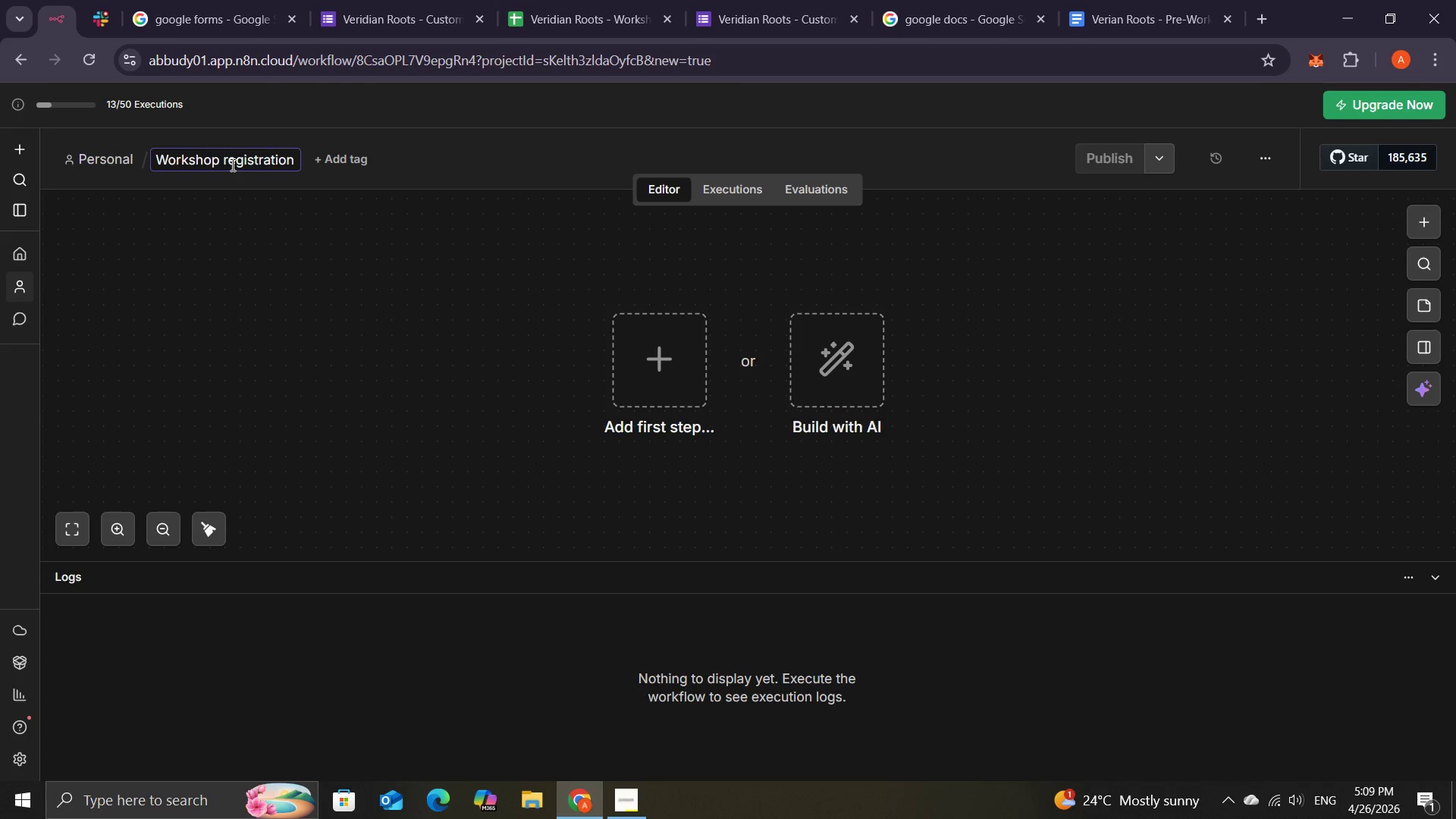 
key(Backspace)
 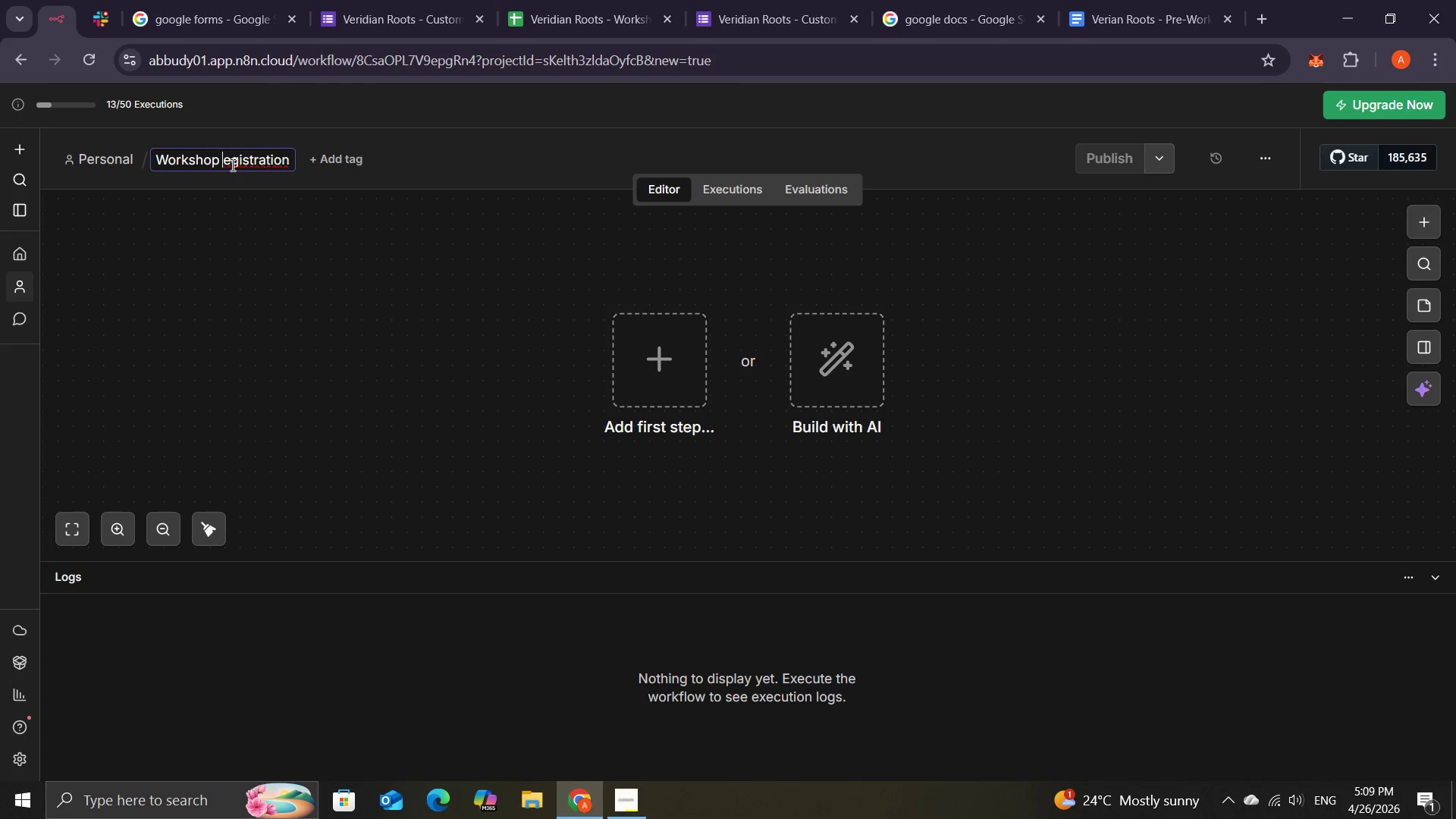 
key(Shift+R)
 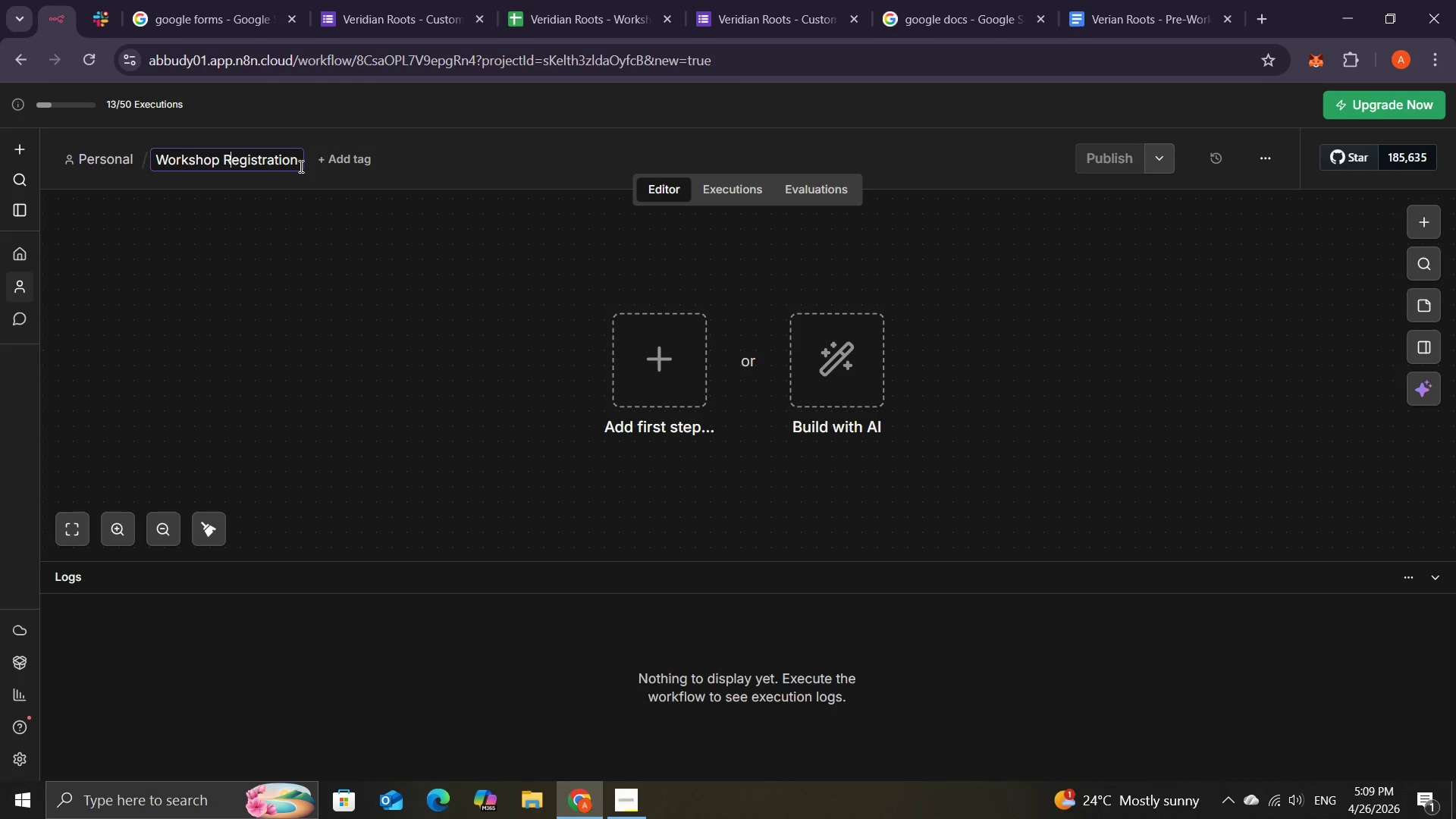 
left_click([300, 161])
 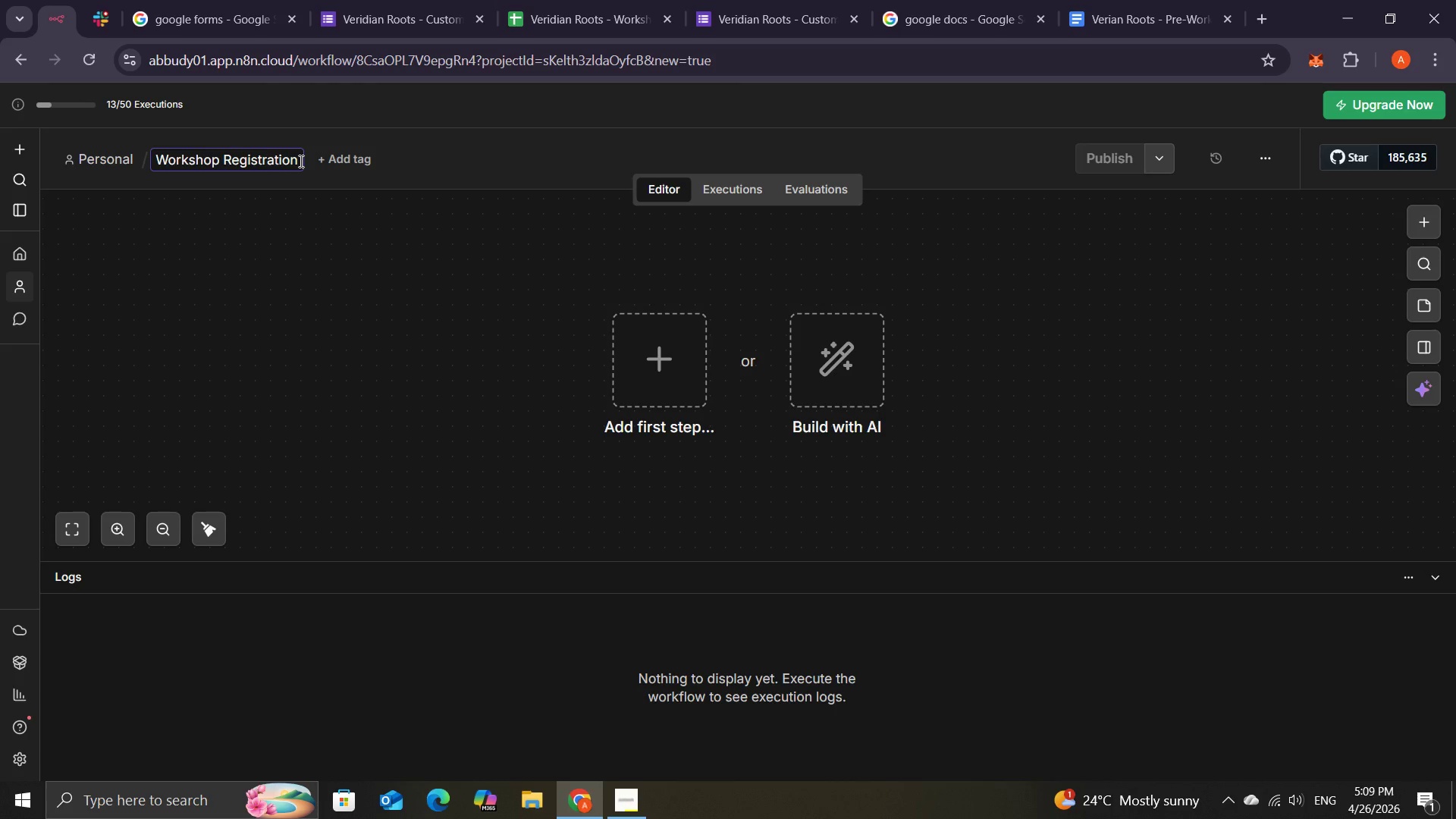 
double_click([300, 161])
 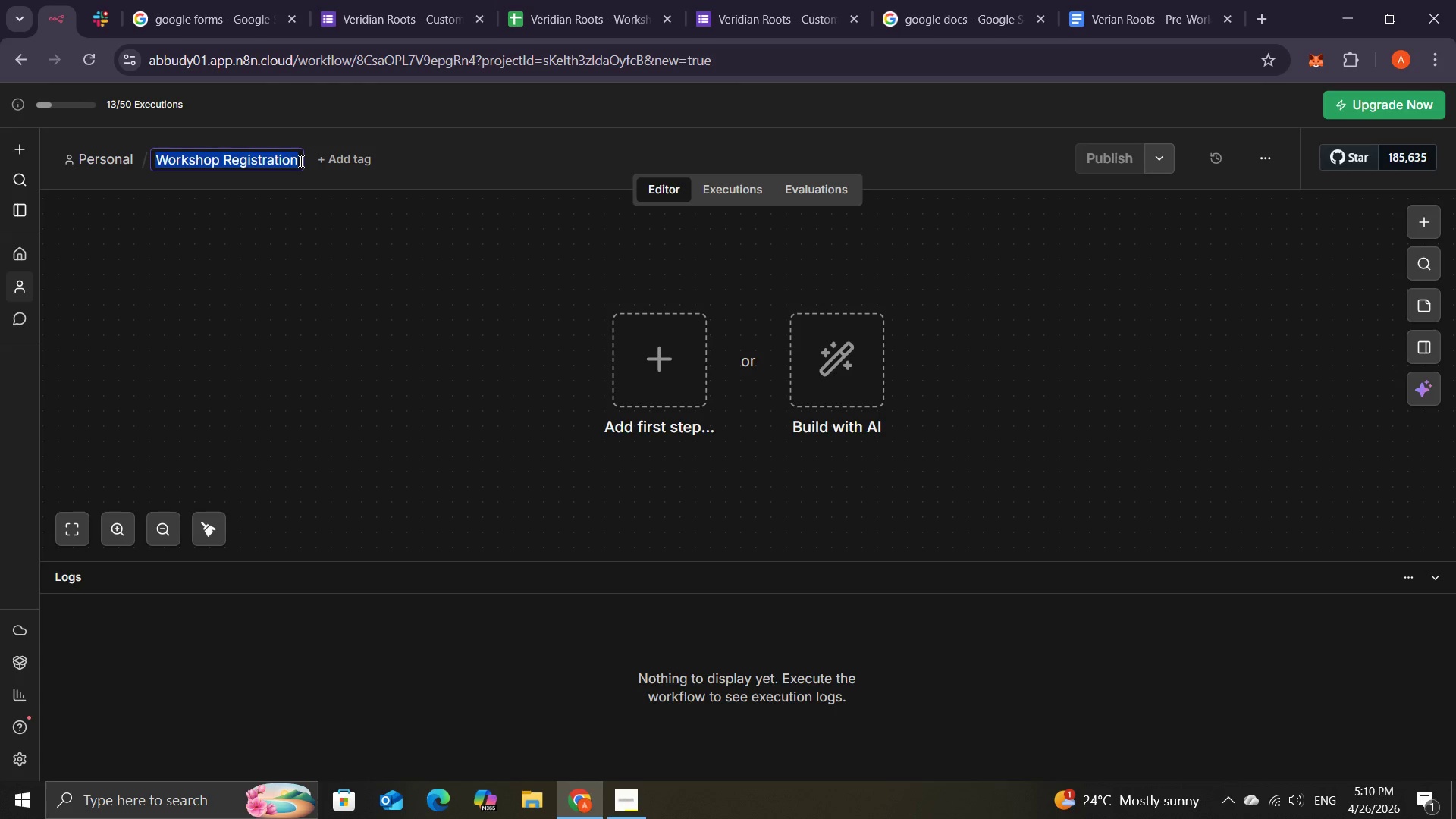 
left_click([300, 161])
 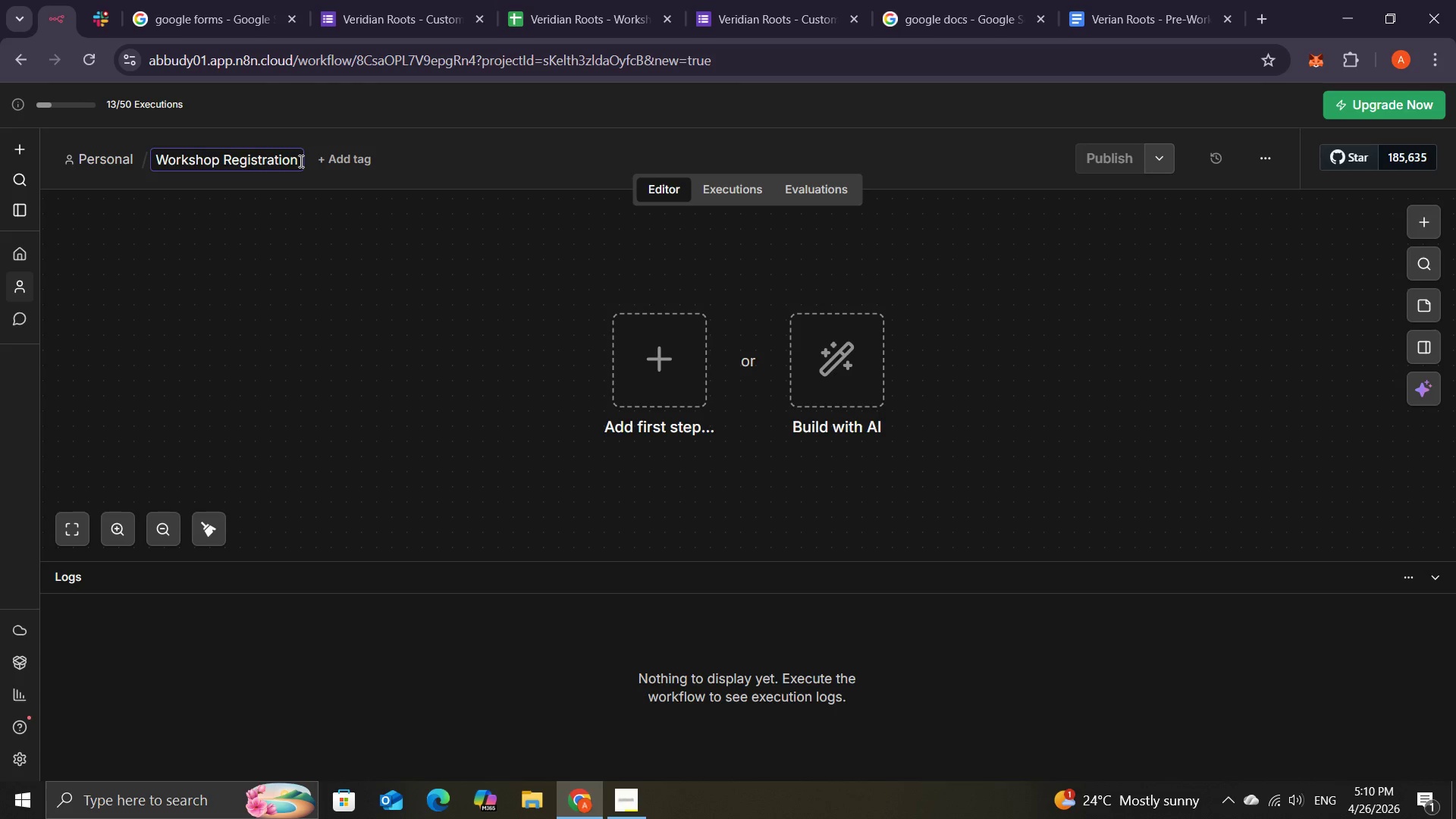 
left_click([300, 161])
 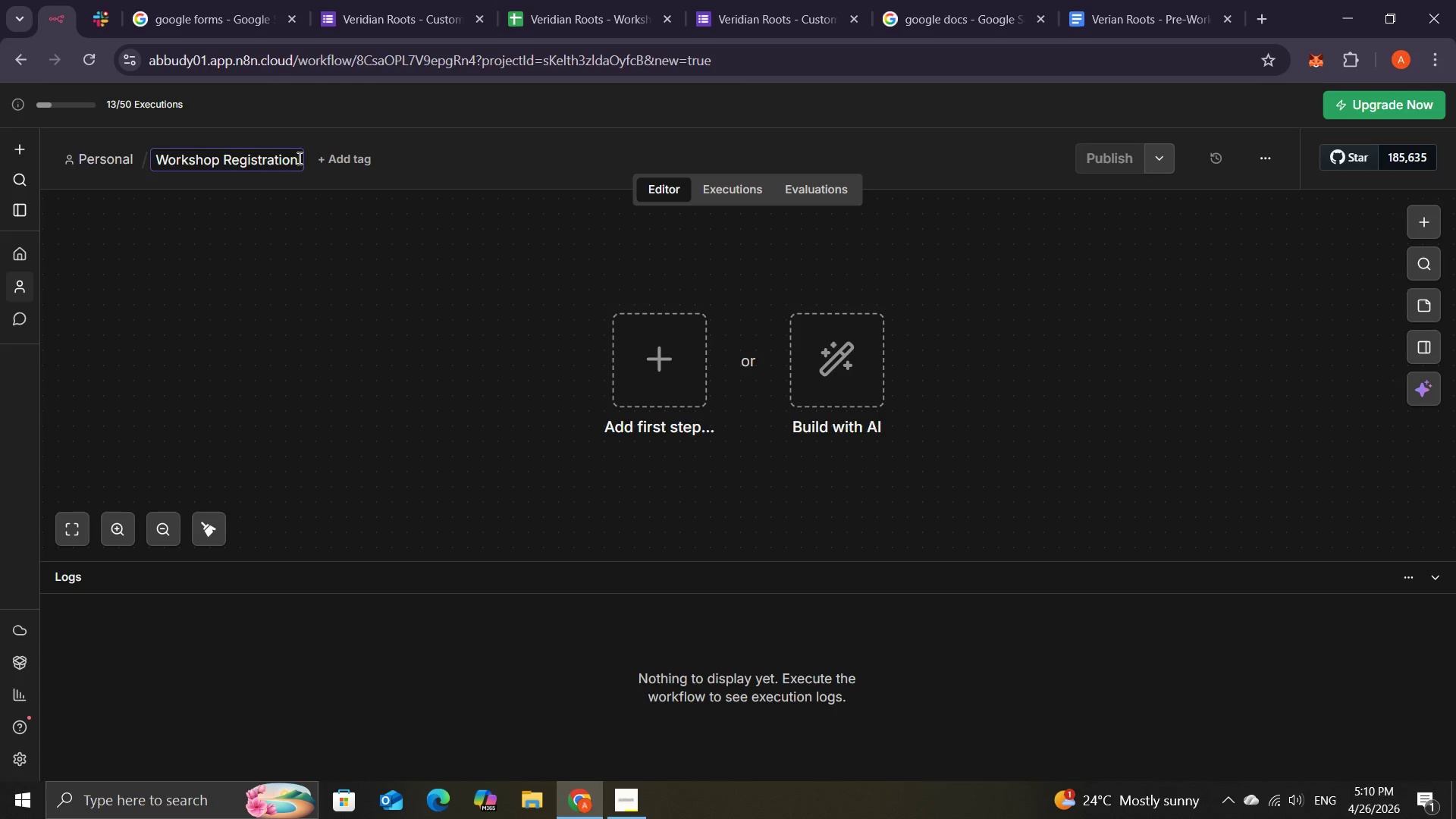 
left_click([298, 158])
 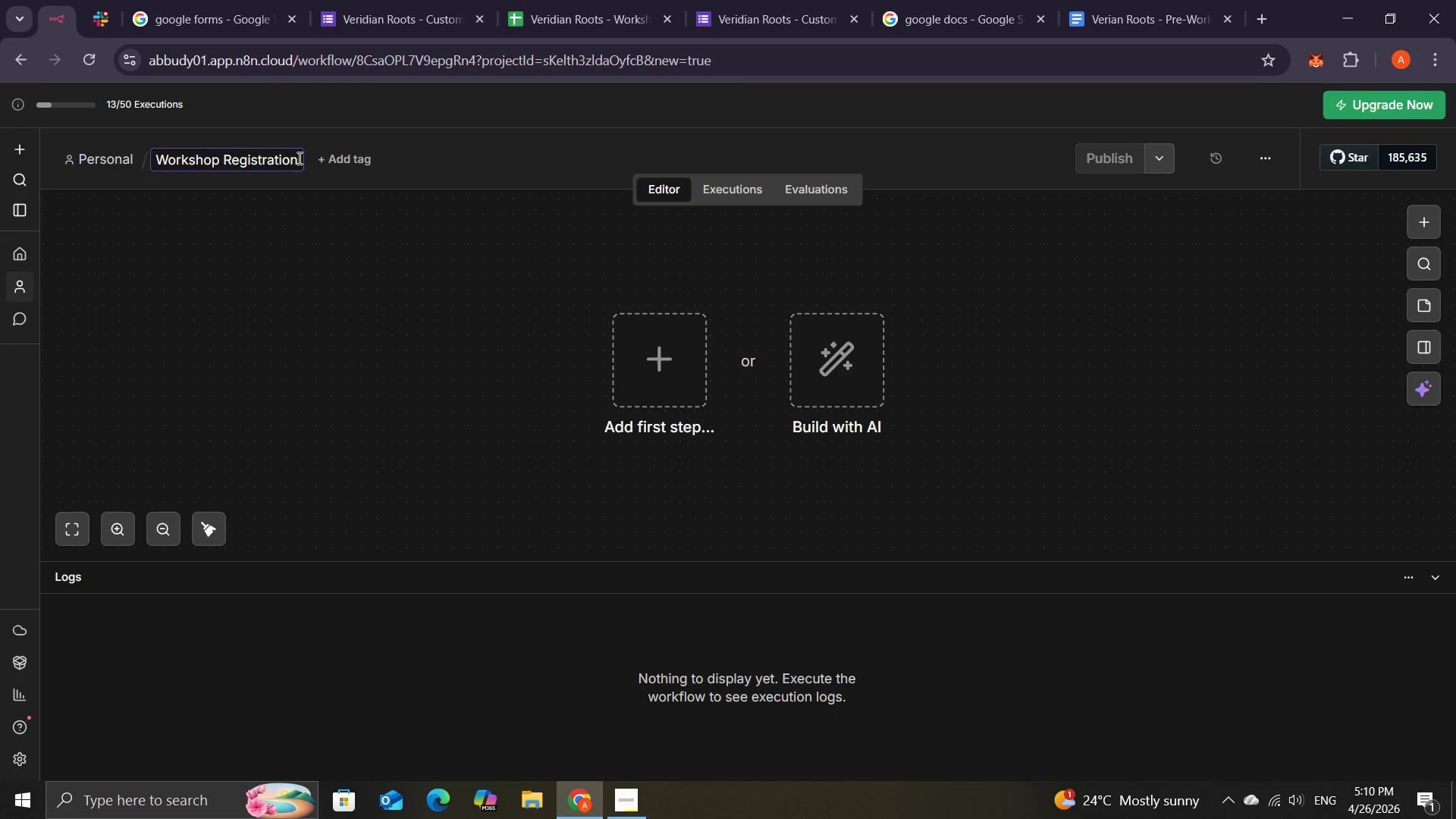 
key(Space)
 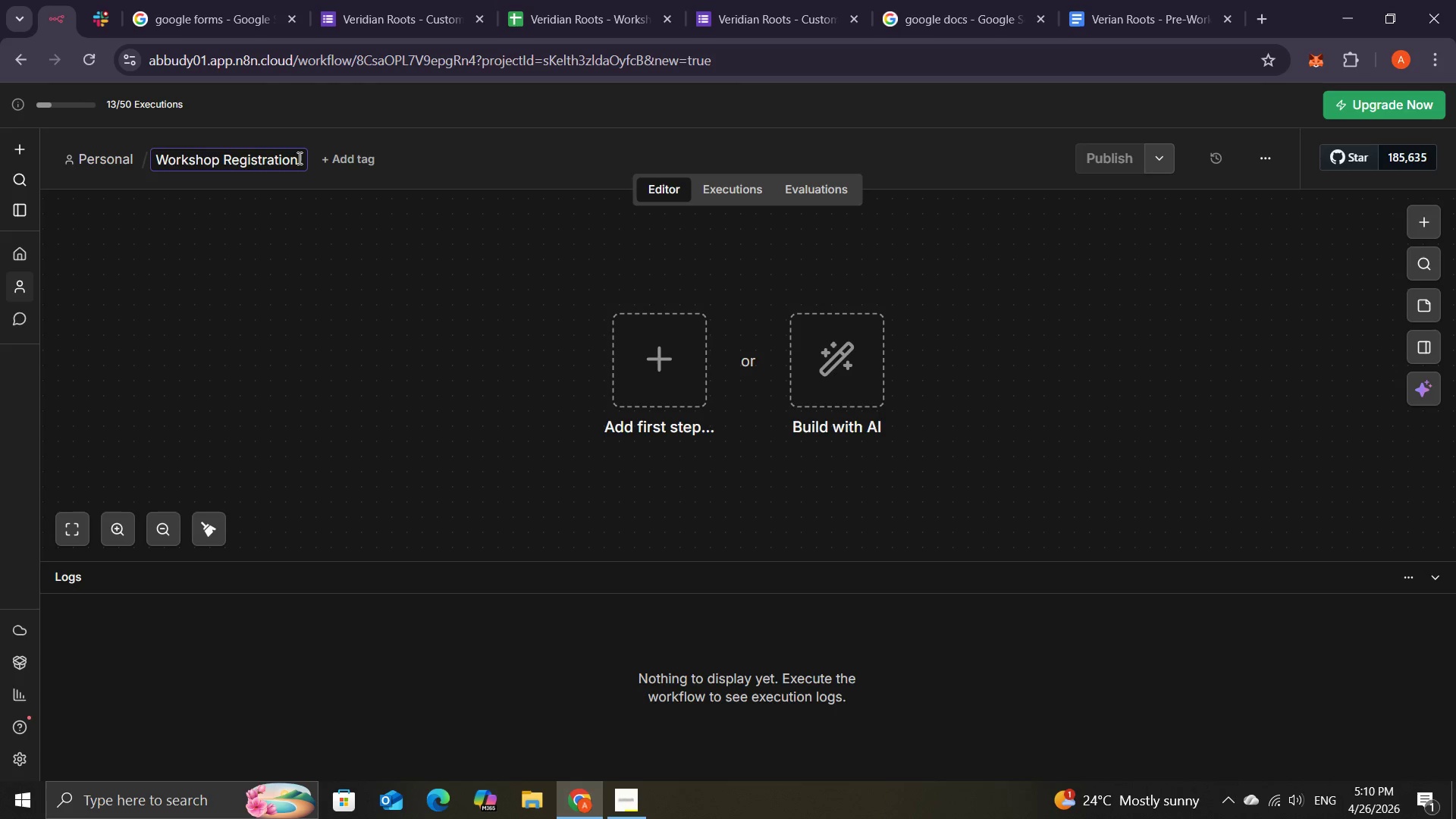 
wait(8.91)
 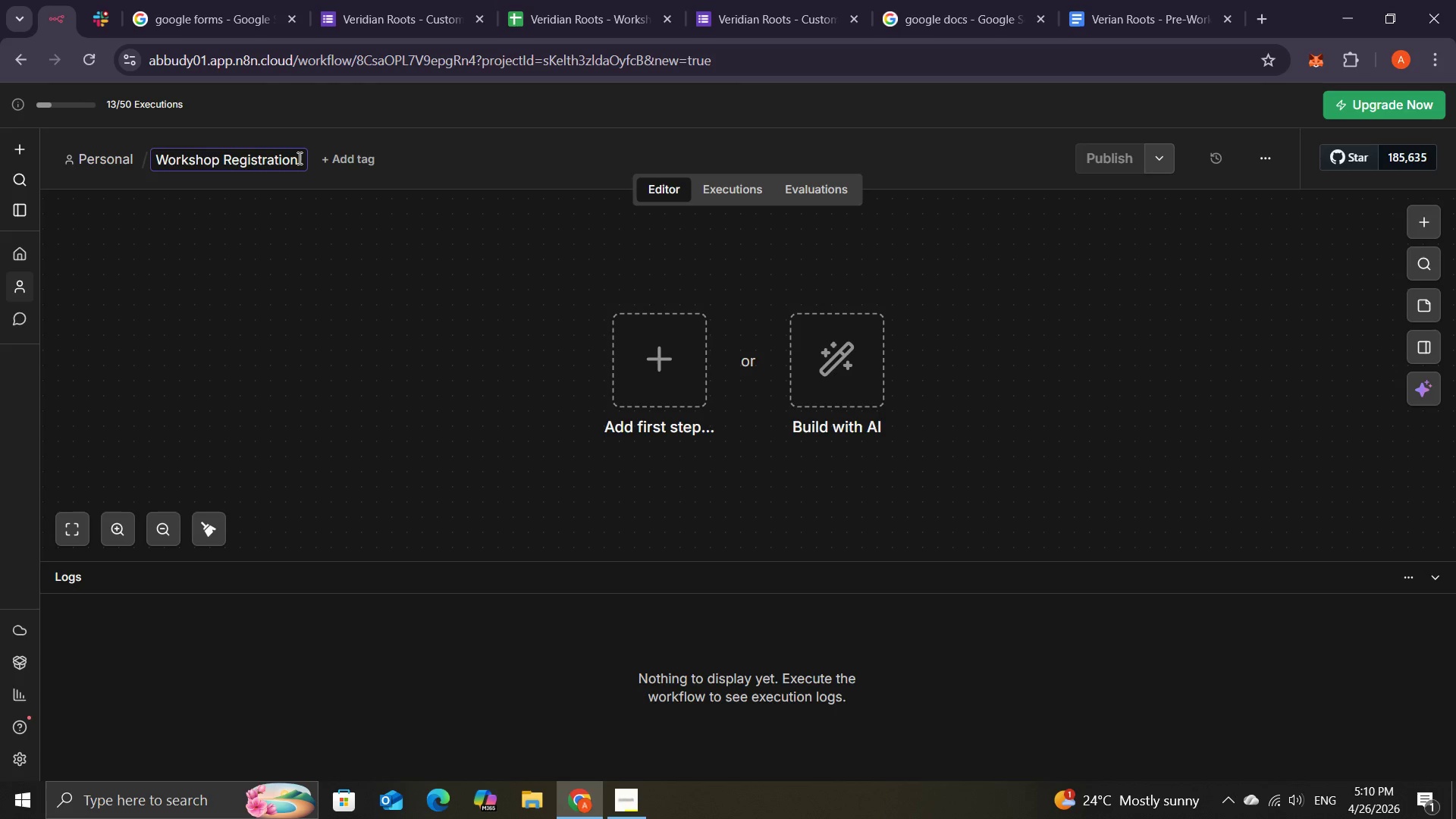 
type(& Lab AR)
key(Backspace)
type(lert )
 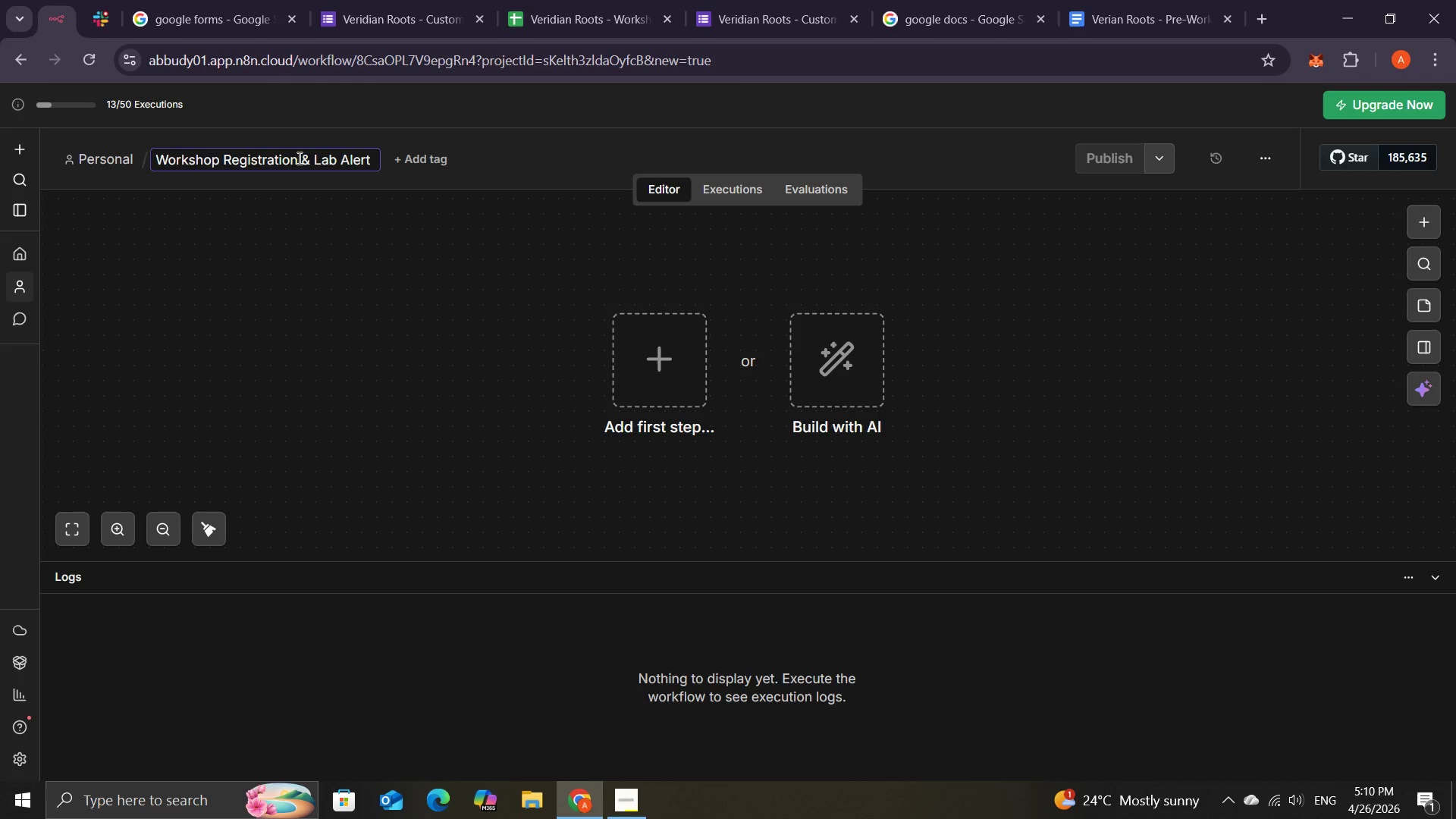 
wait(6.42)
 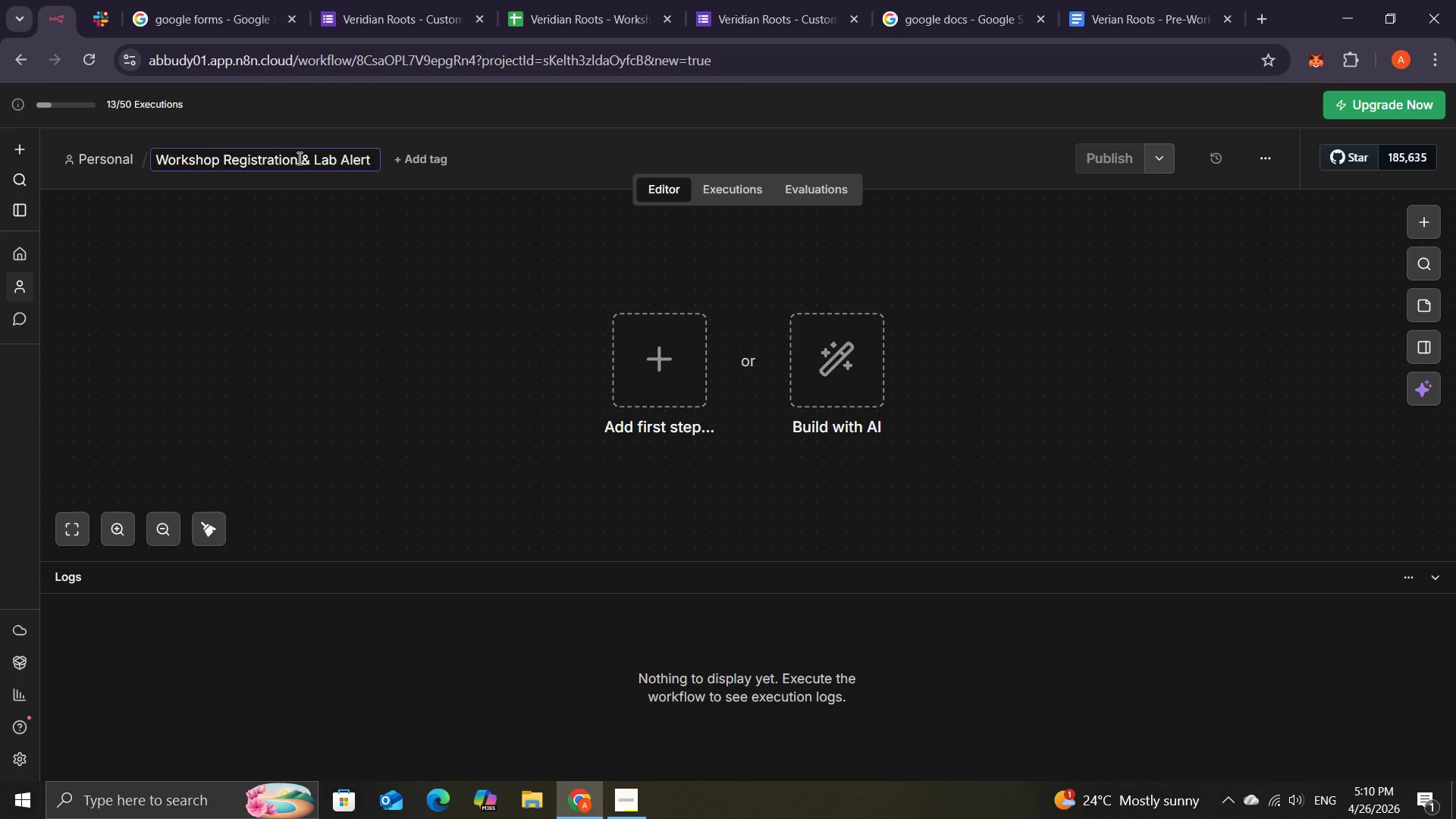 
type( - Veridian )
 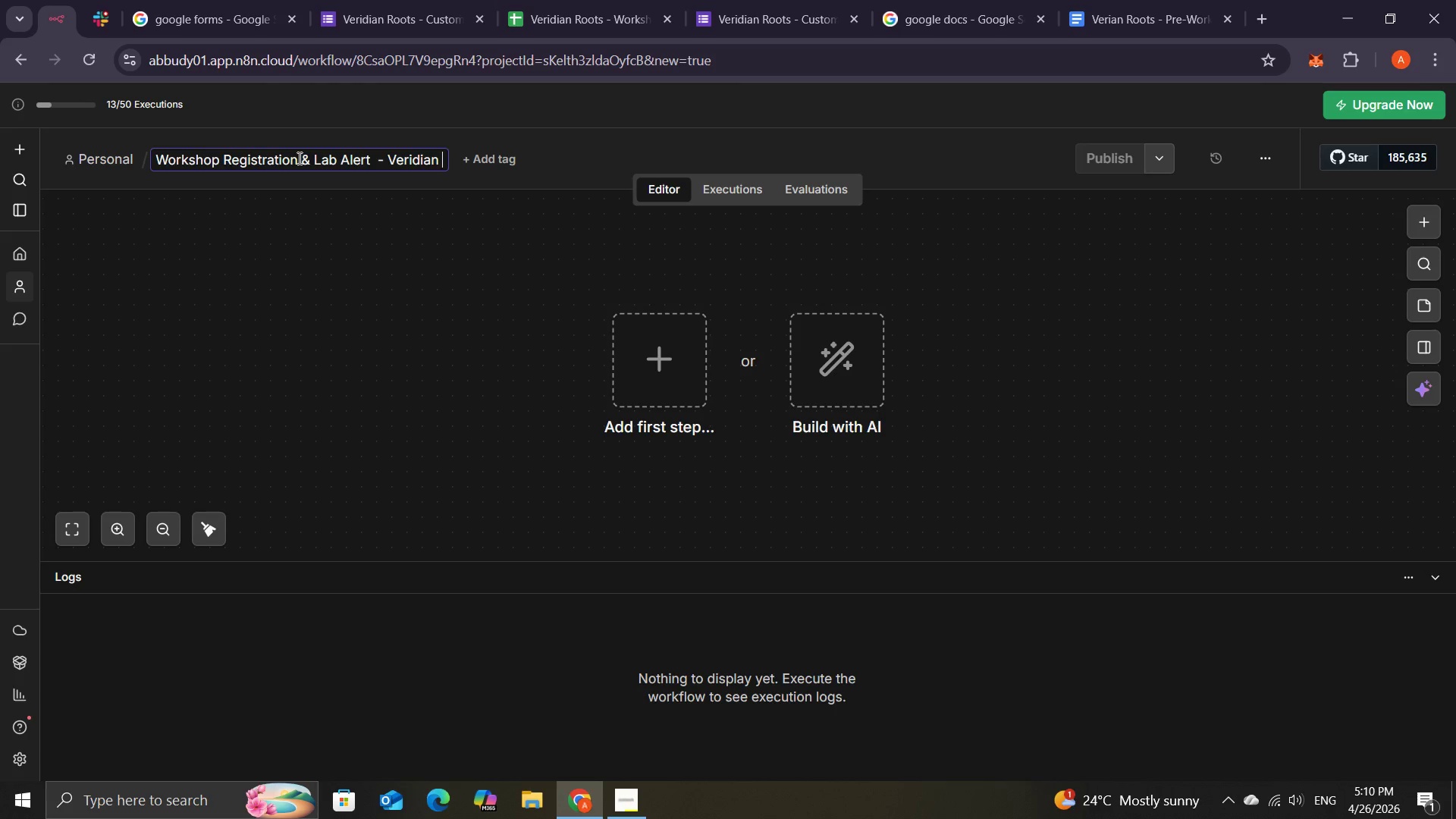 
type(Roots )
 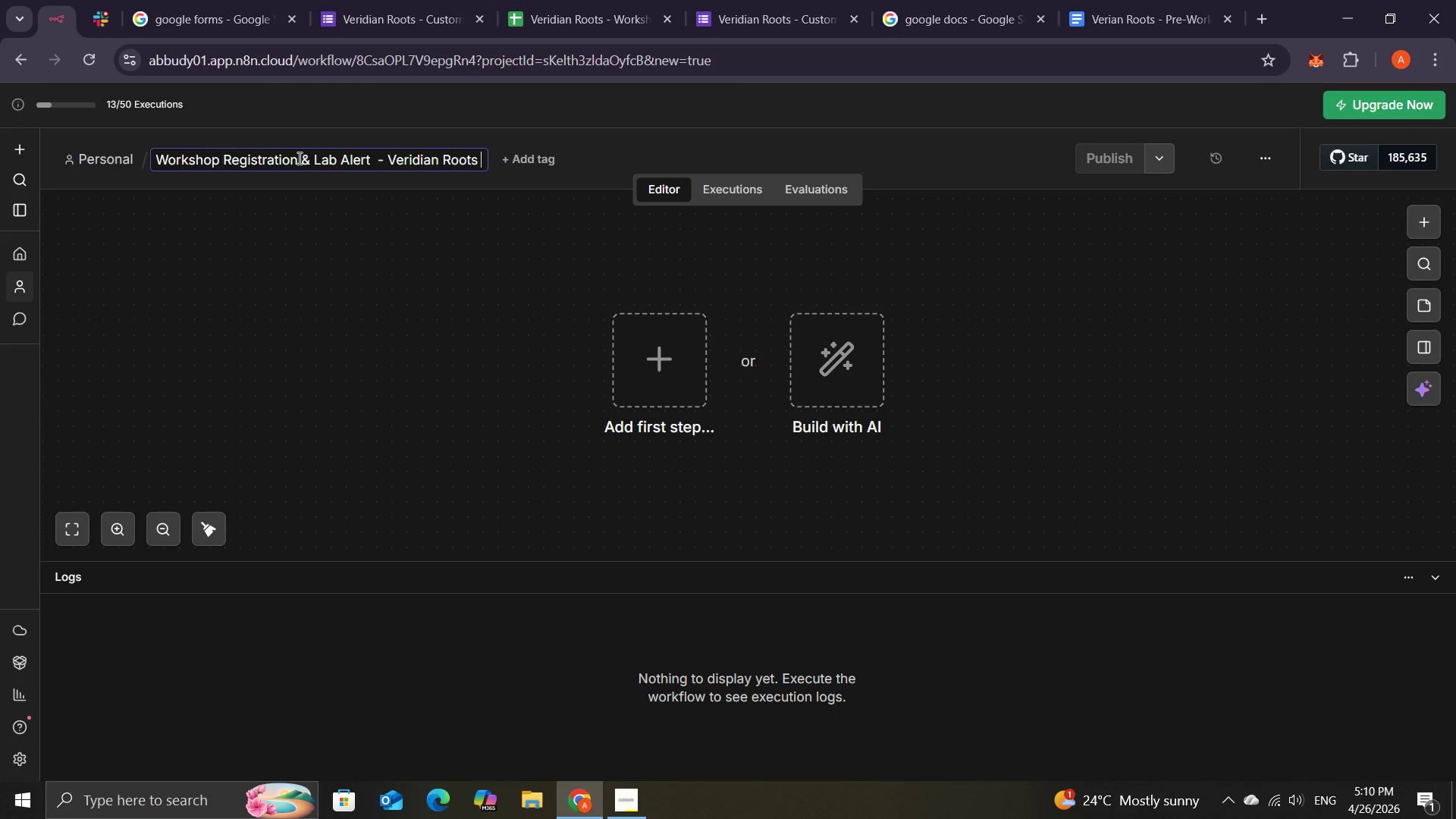 
wait(5.61)
 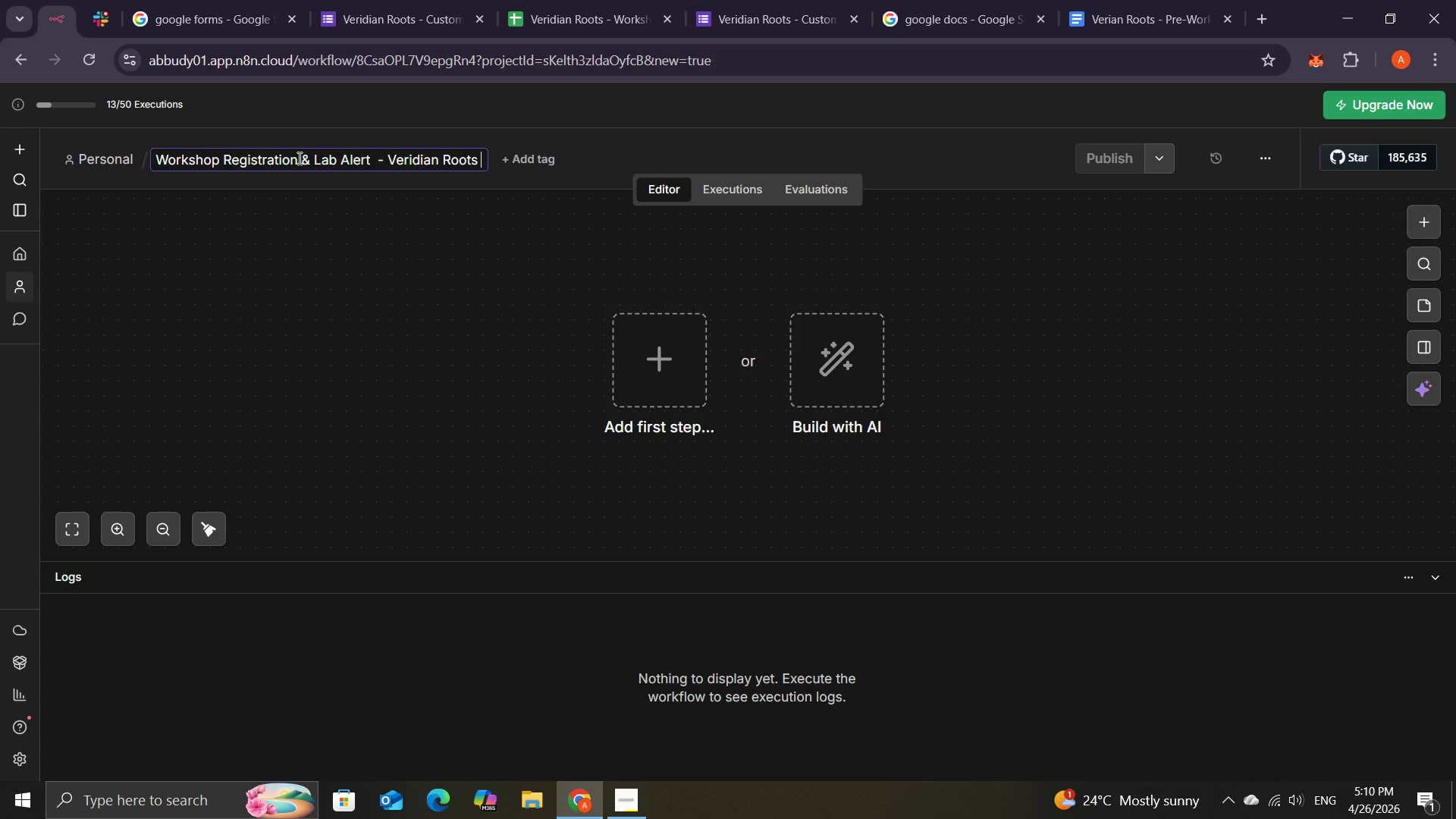 
left_click([366, 291])
 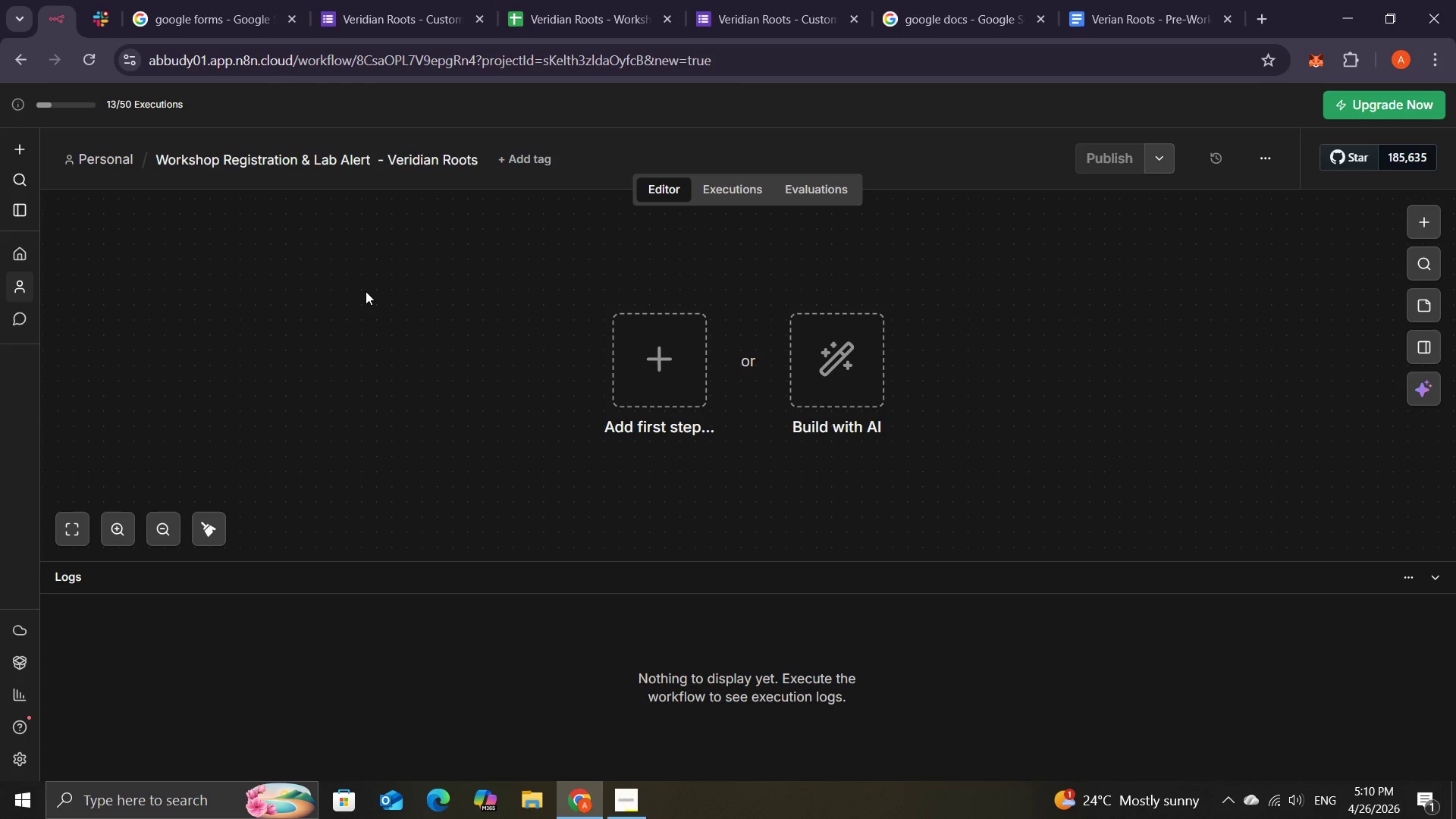 
left_click([366, 291])
 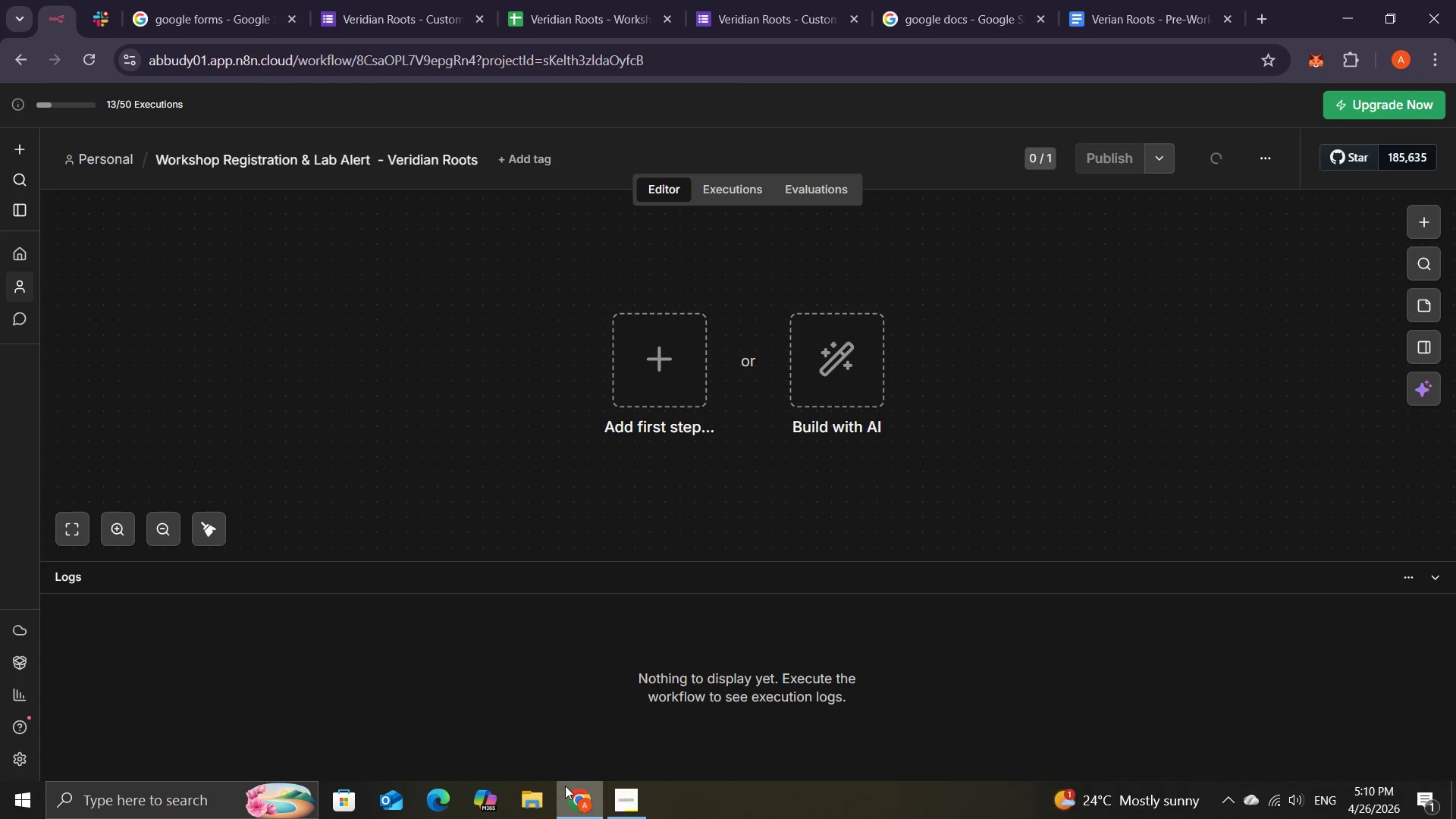 
left_click([566, 786])